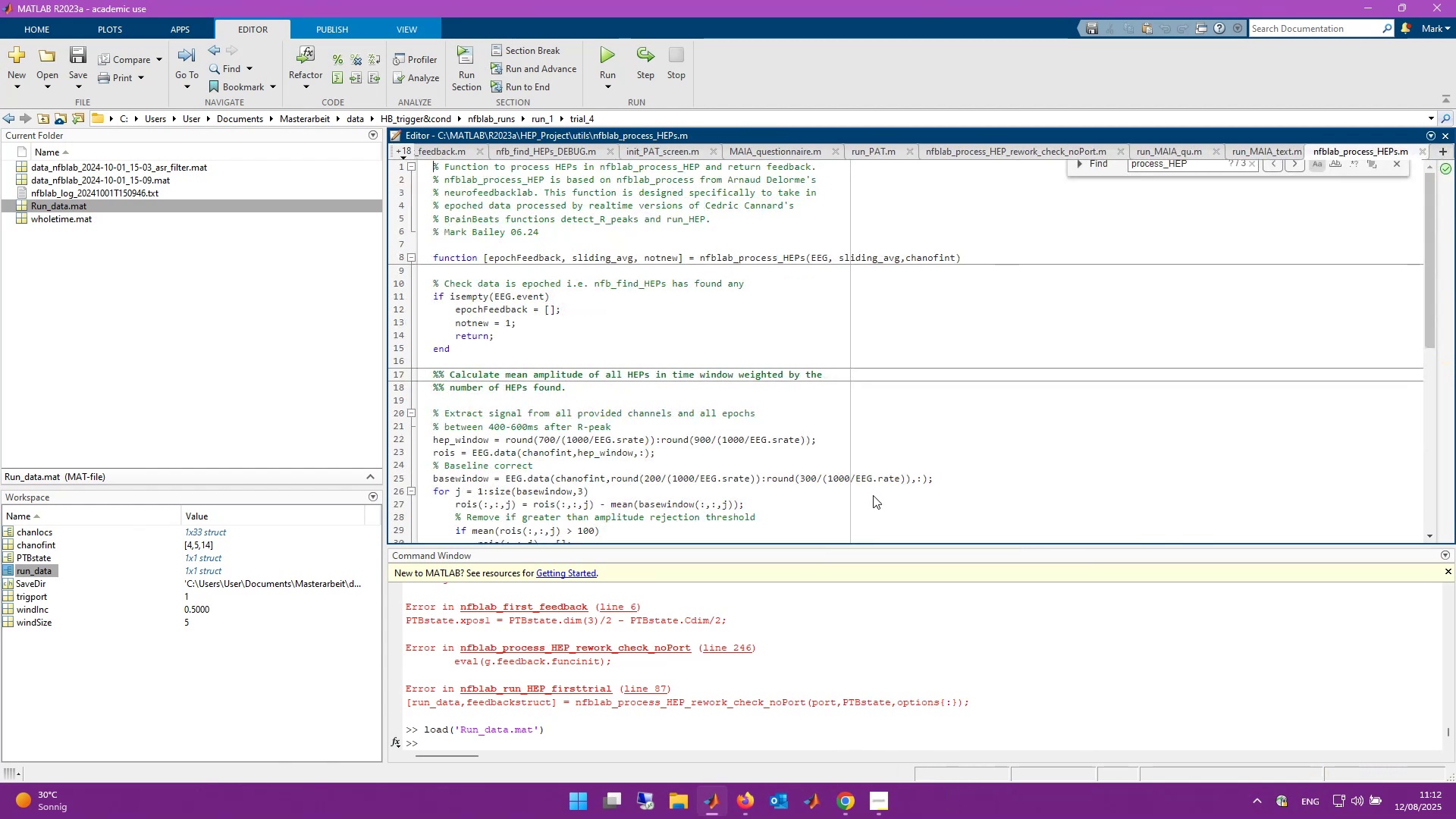 
key(Control+F)
 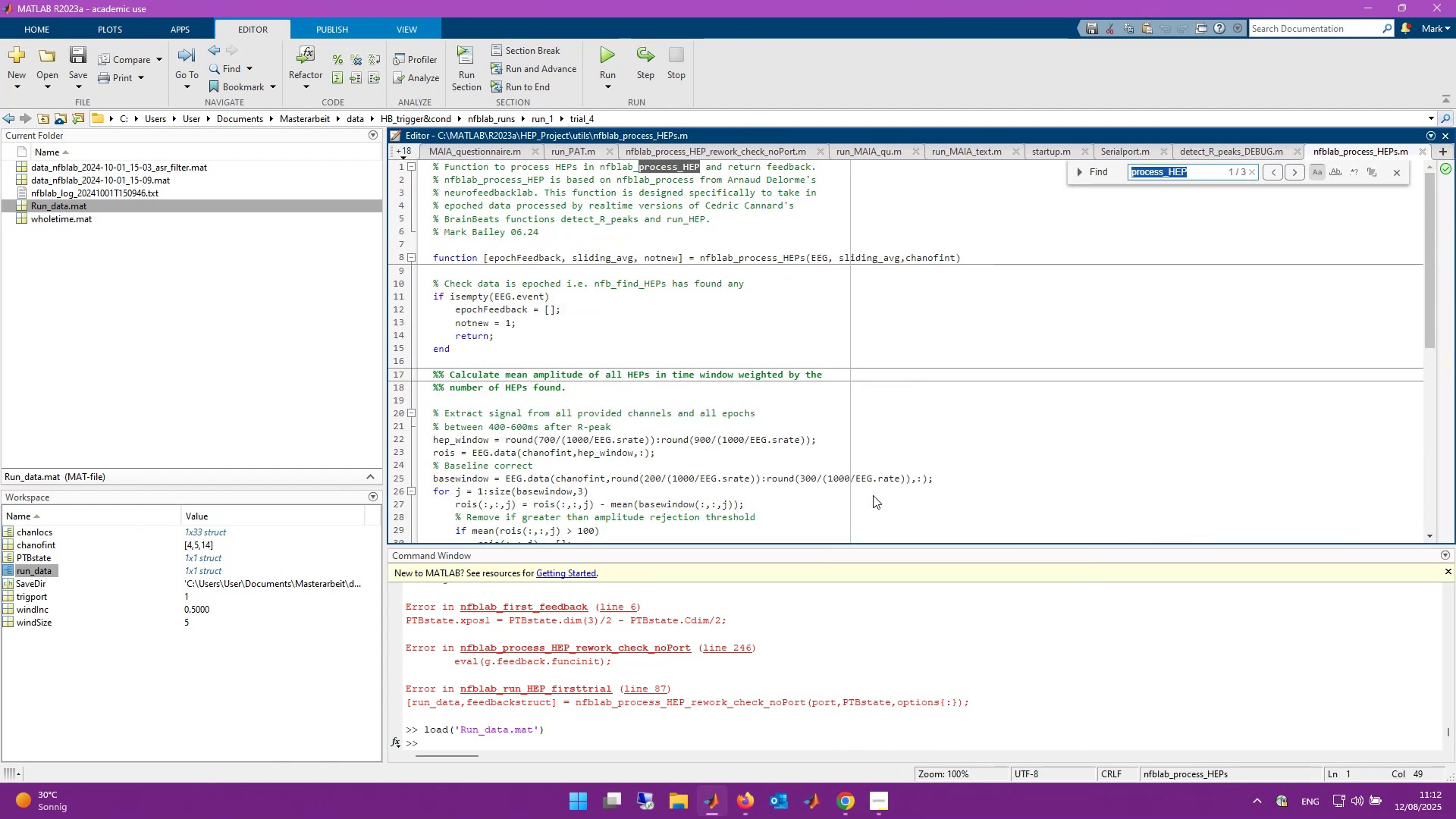 
type(clean_eeg)
 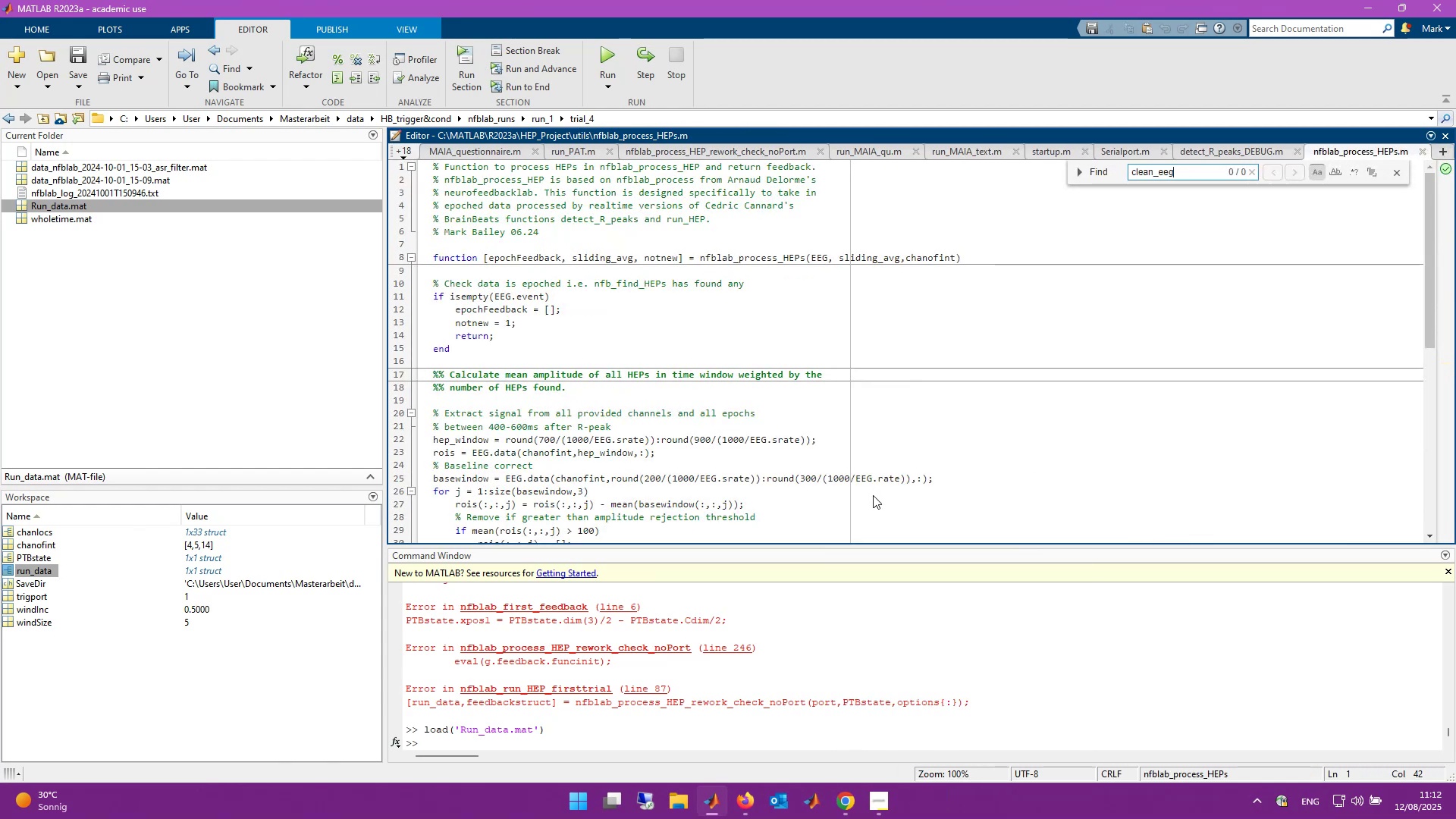 
key(Enter)
 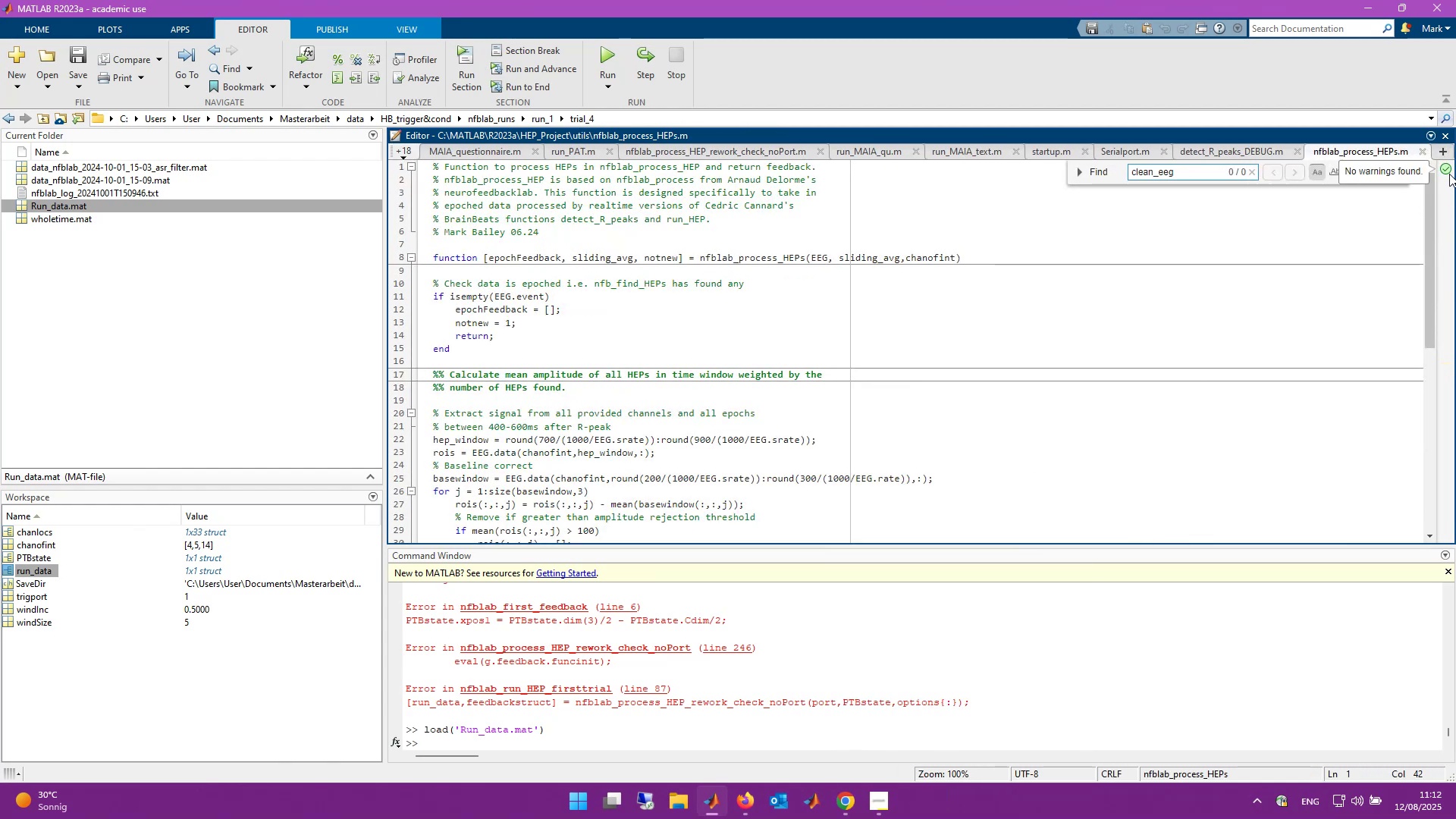 
left_click([1397, 168])
 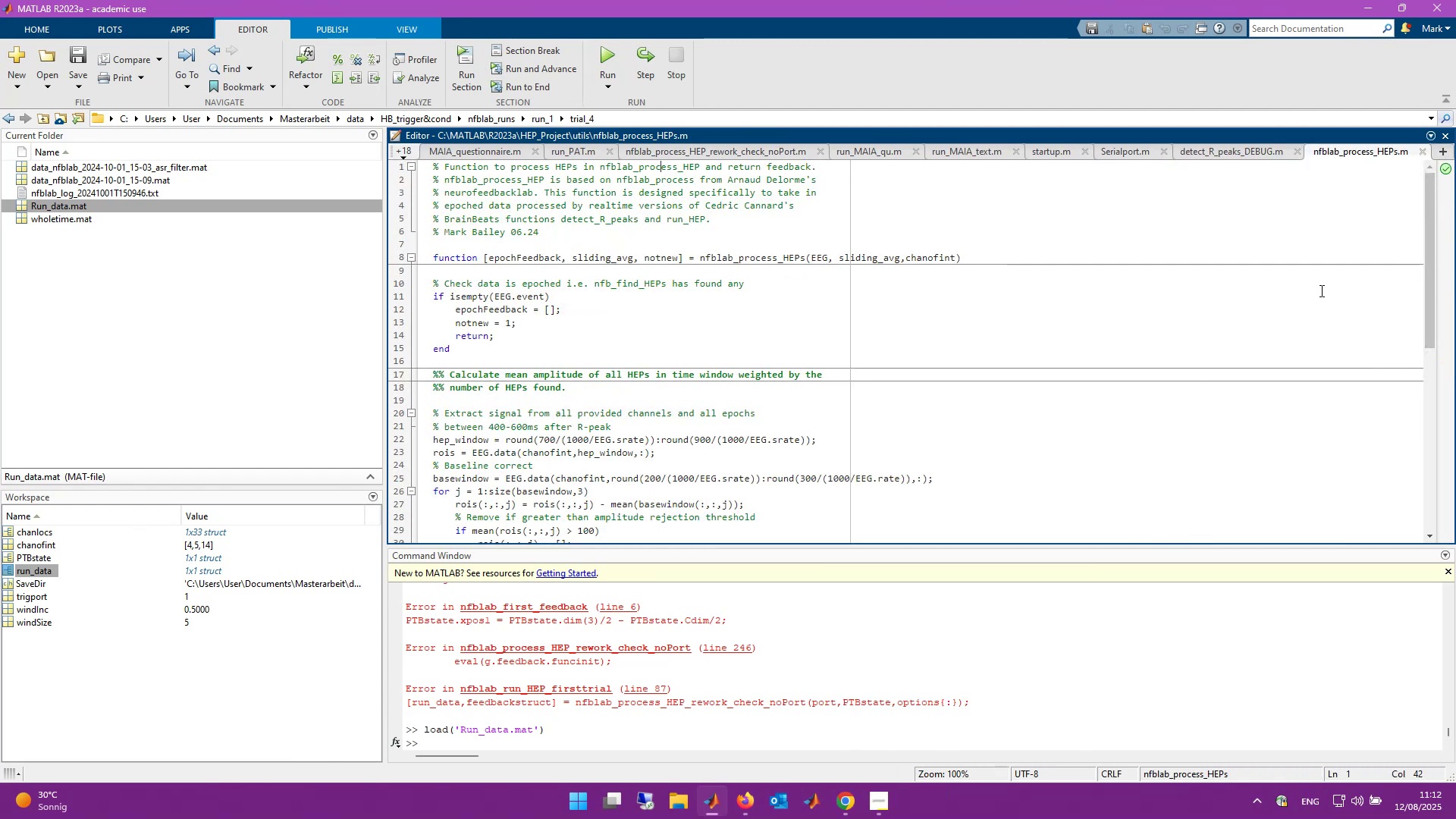 
scroll: coordinate [1206, 363], scroll_direction: down, amount: 19.0
 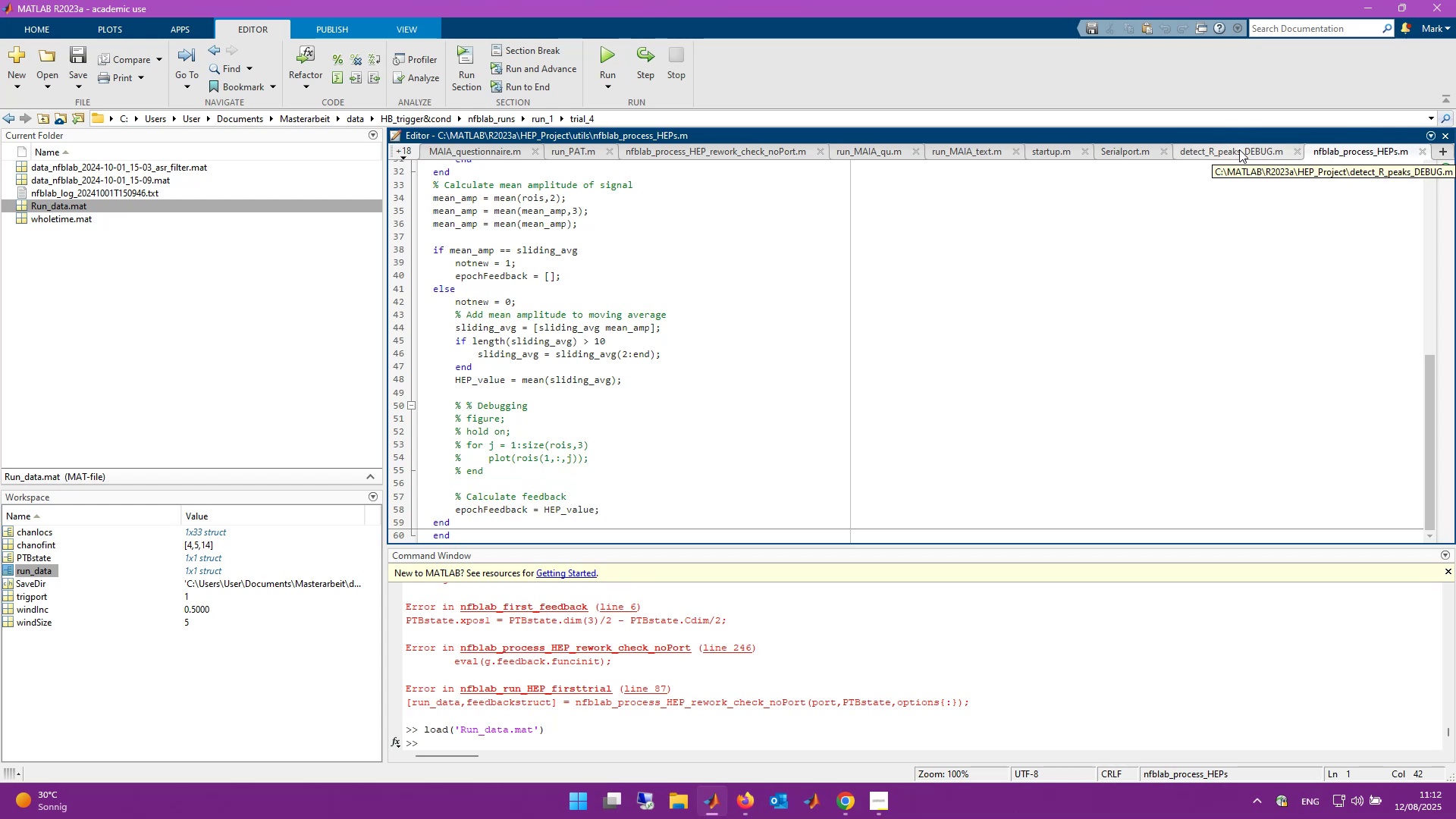 
wait(5.19)
 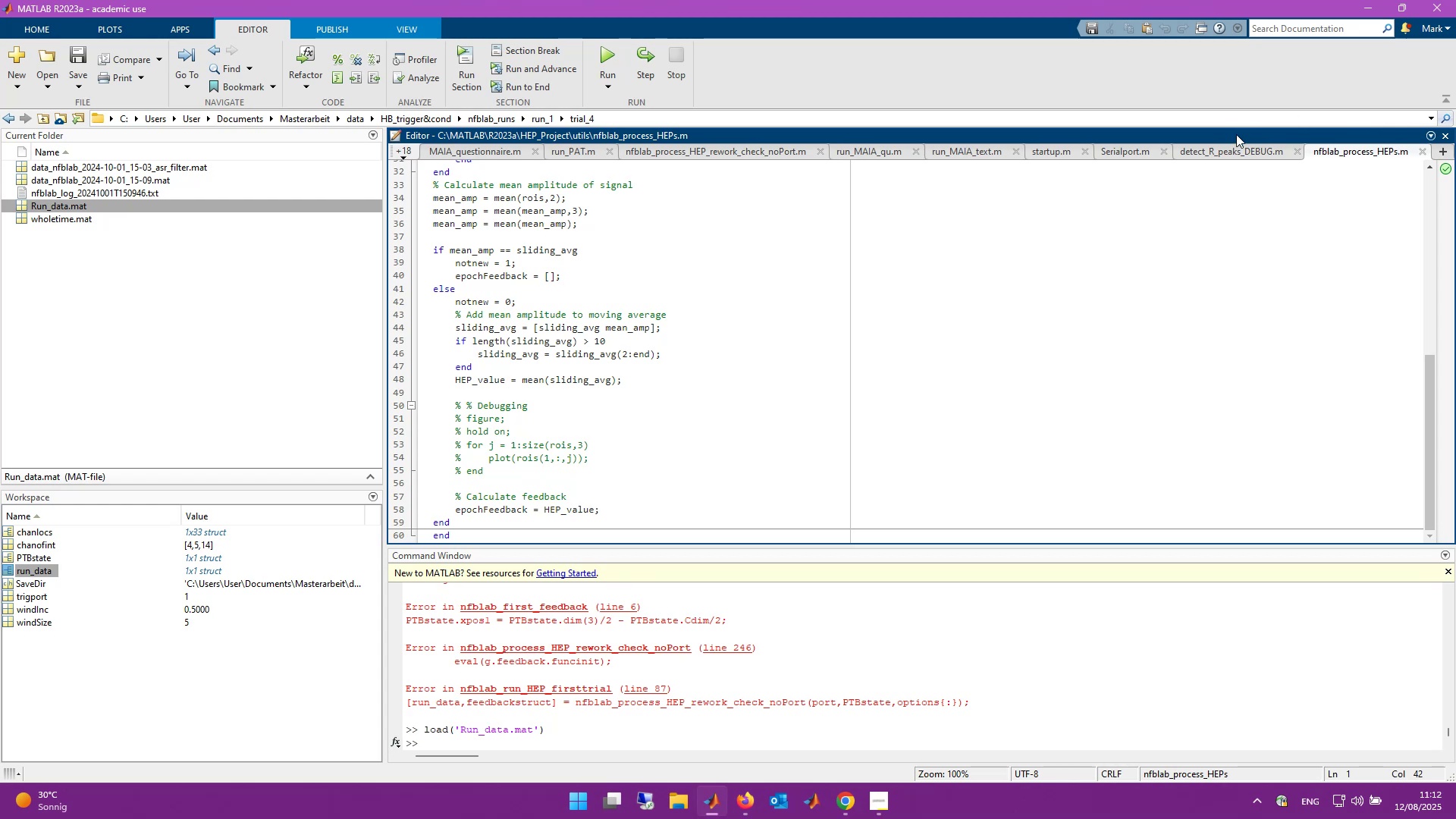 
left_click([1421, 150])
 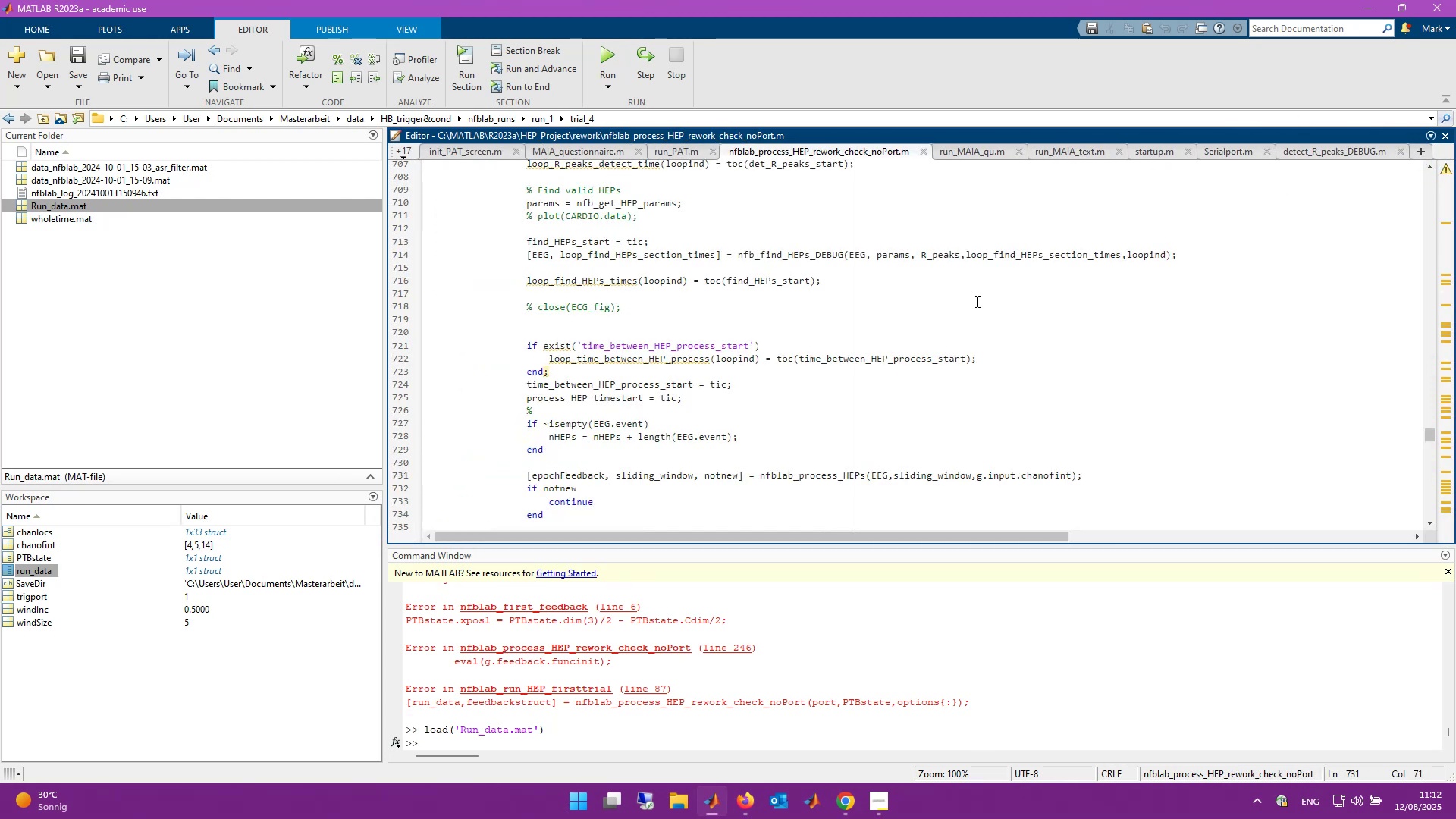 
scroll: coordinate [849, 331], scroll_direction: down, amount: 3.0
 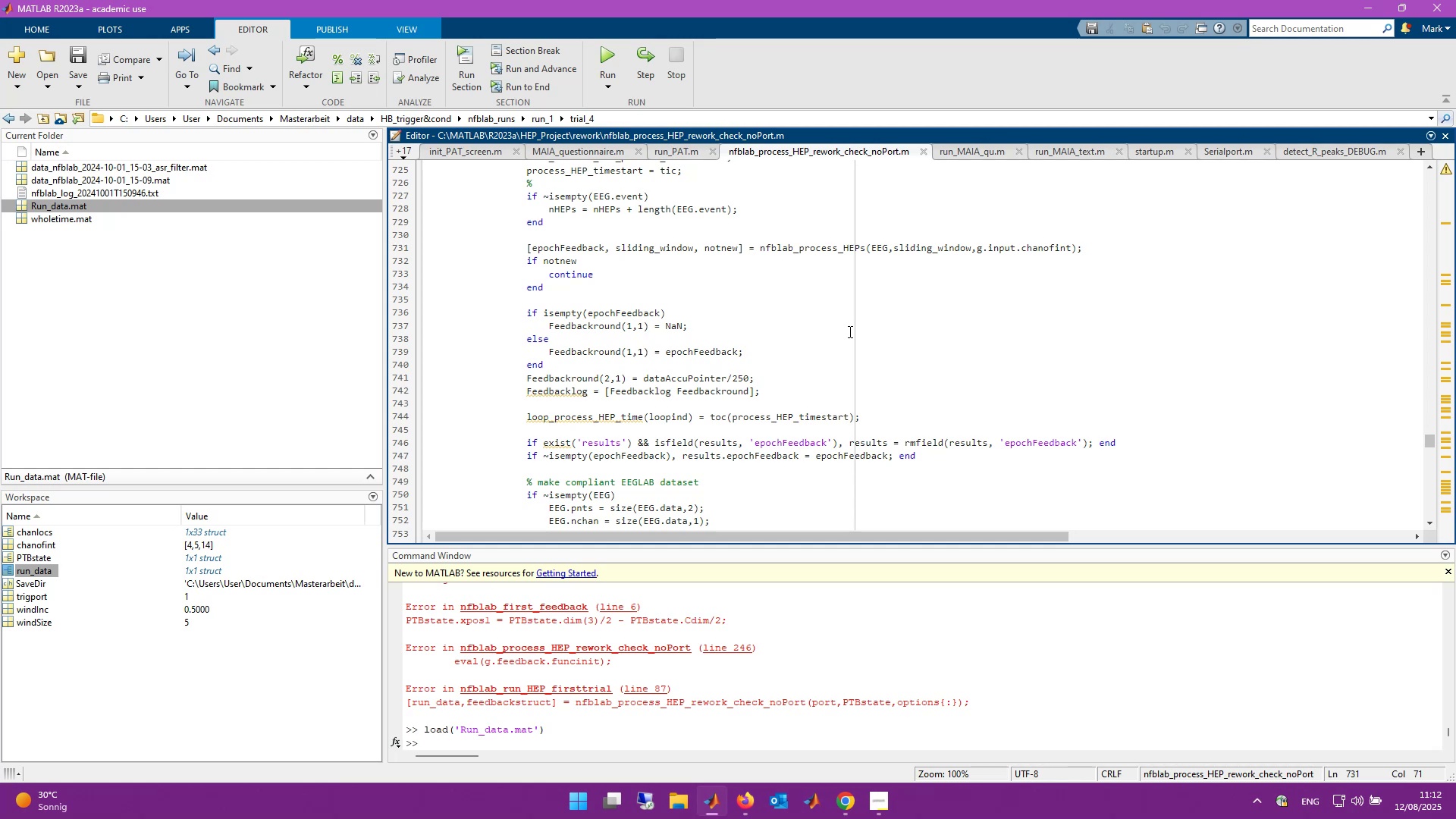 
scroll: coordinate [849, 331], scroll_direction: up, amount: 11.0
 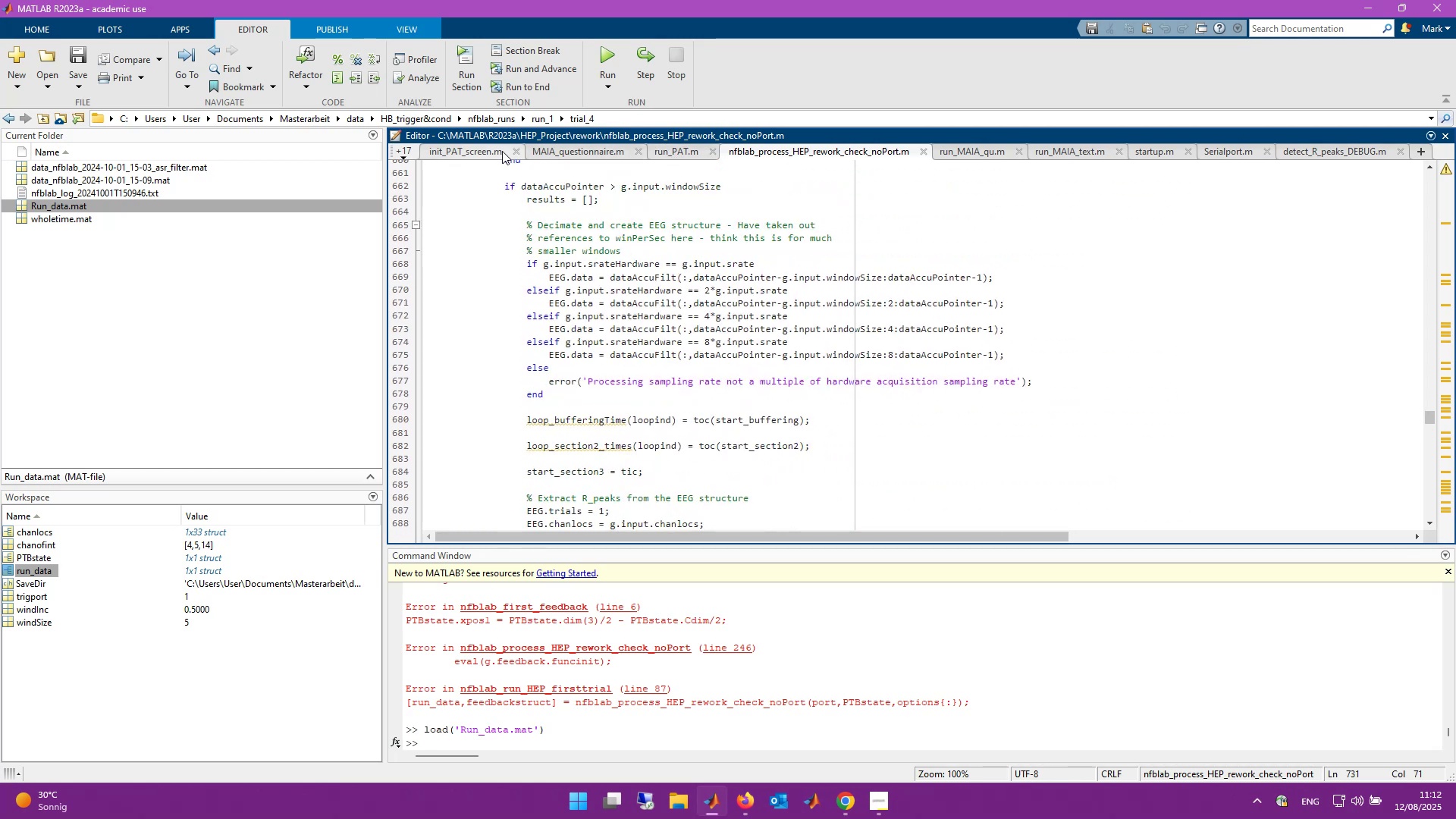 
left_click([556, 153])
 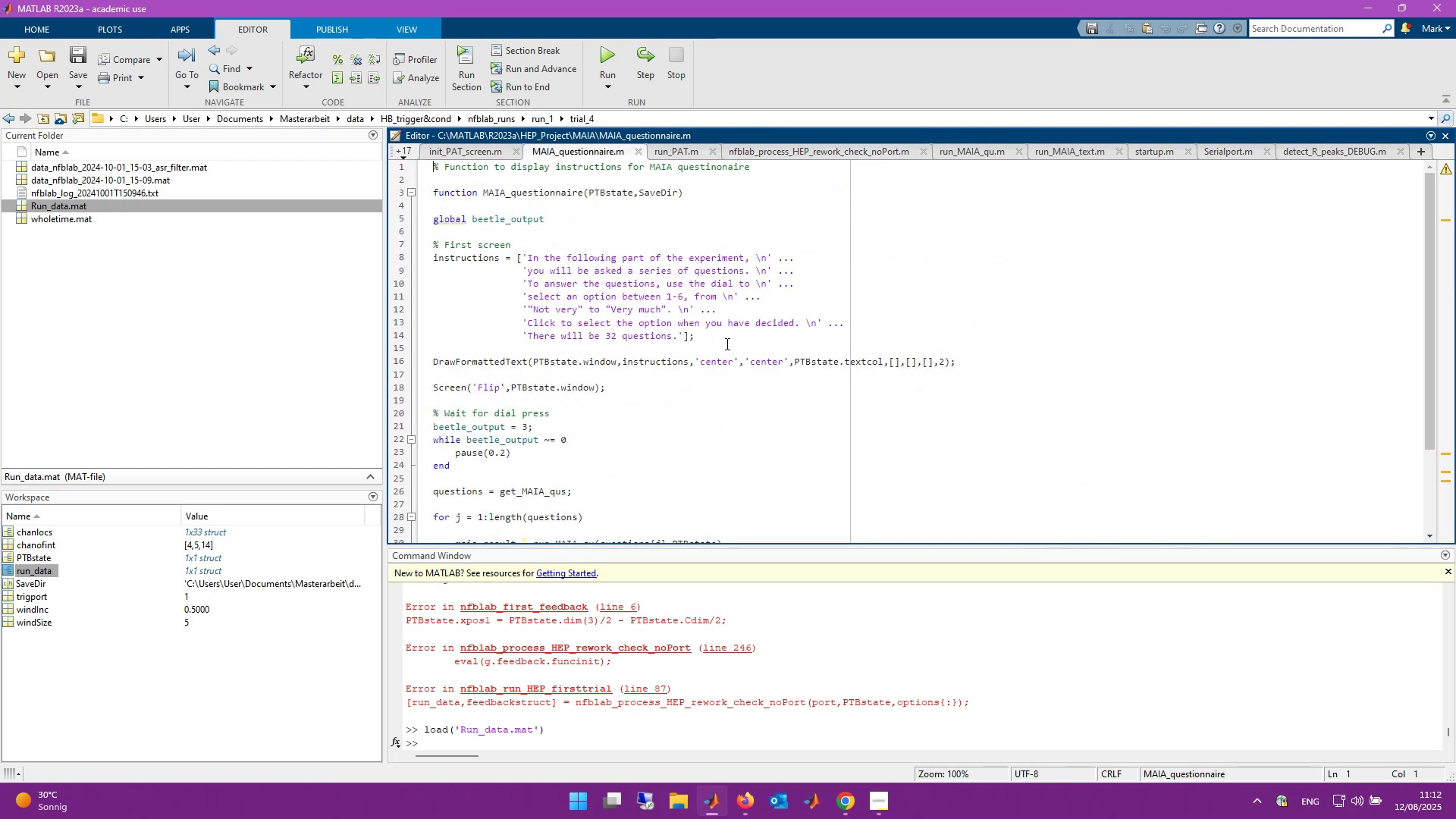 
scroll: coordinate [556, 444], scroll_direction: down, amount: 2.0
 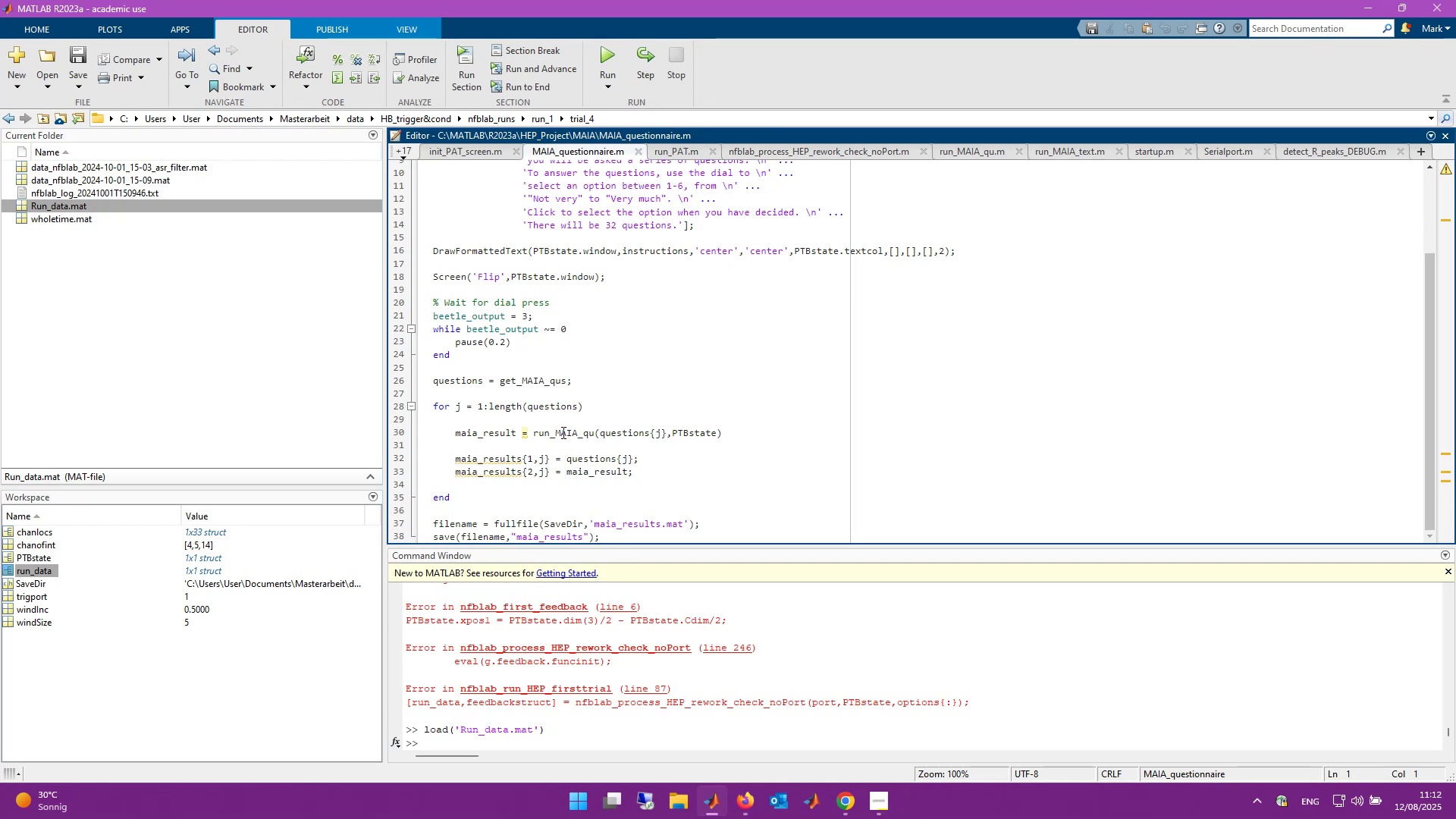 
right_click([562, 432])
 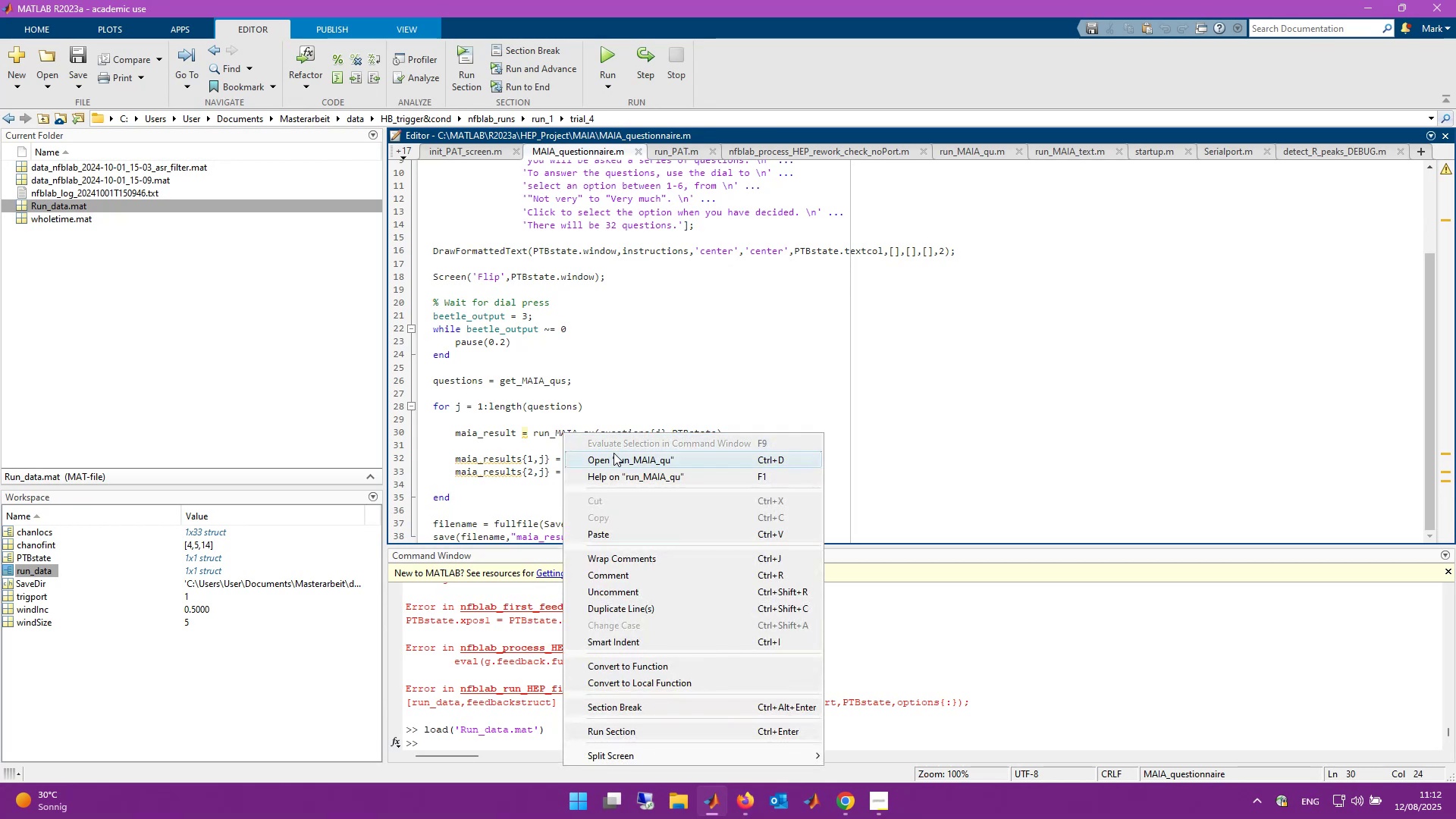 
left_click([614, 457])
 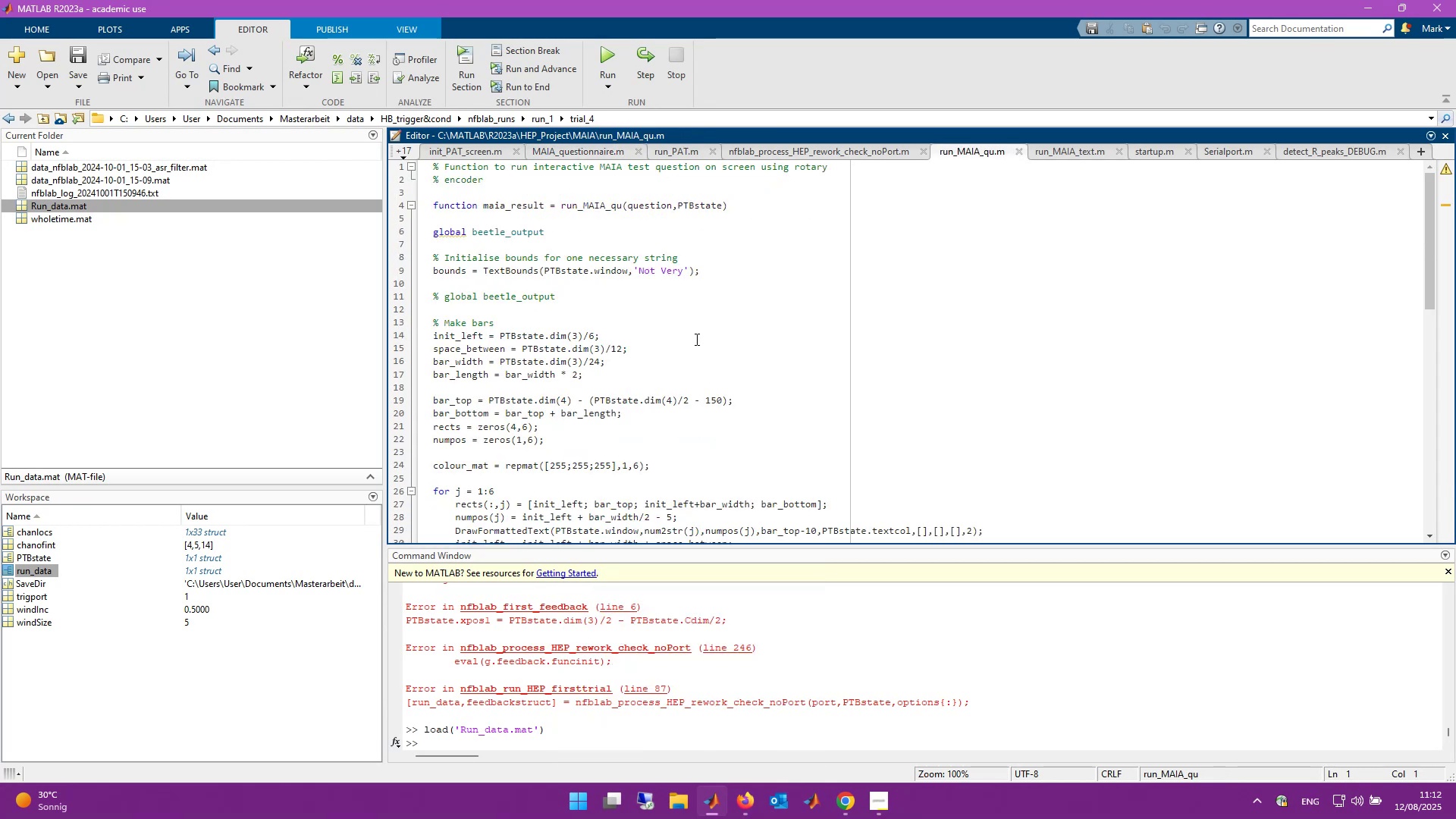 
scroll: coordinate [695, 341], scroll_direction: down, amount: 1.0
 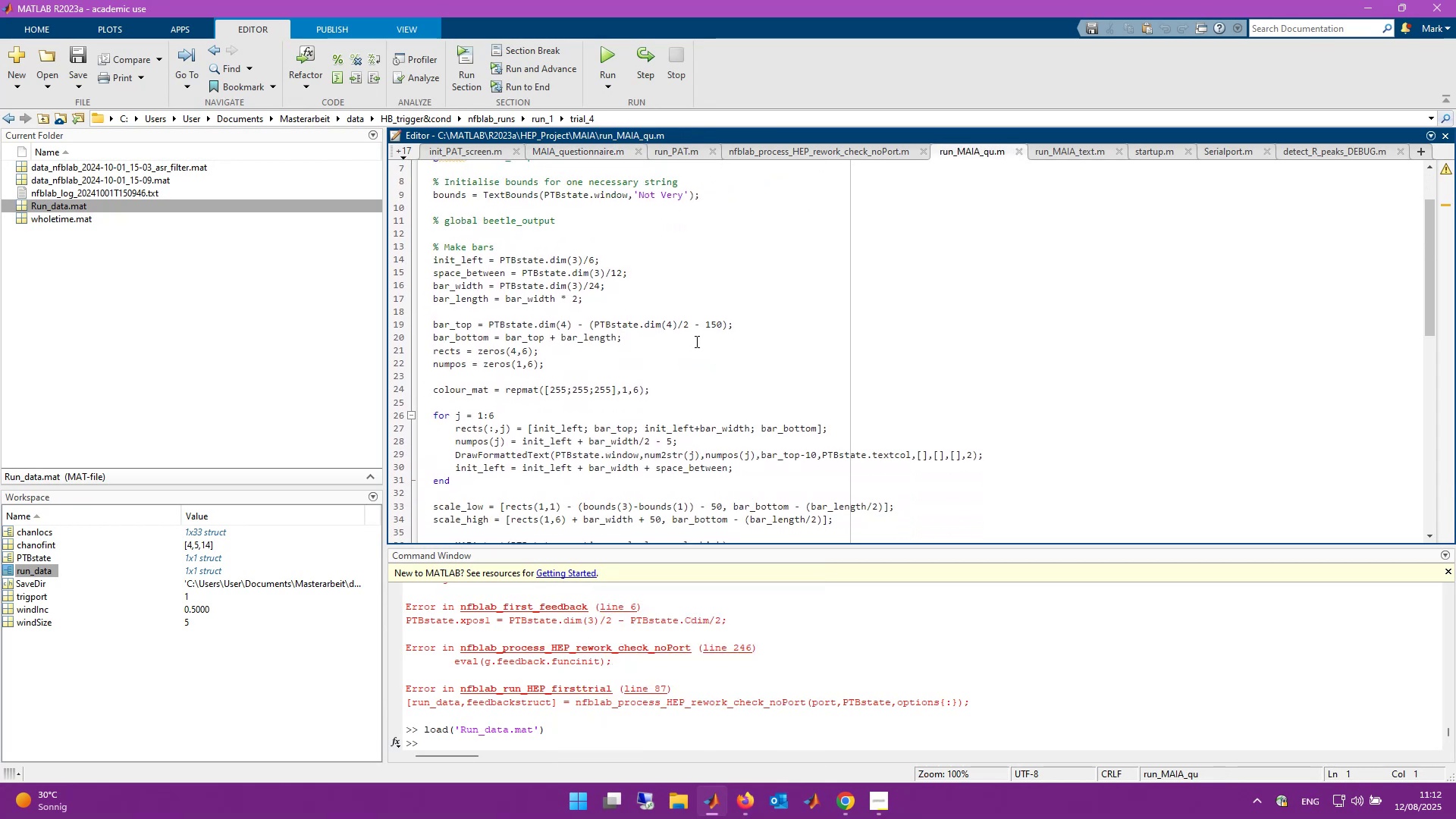 
scroll: coordinate [695, 341], scroll_direction: up, amount: 4.0
 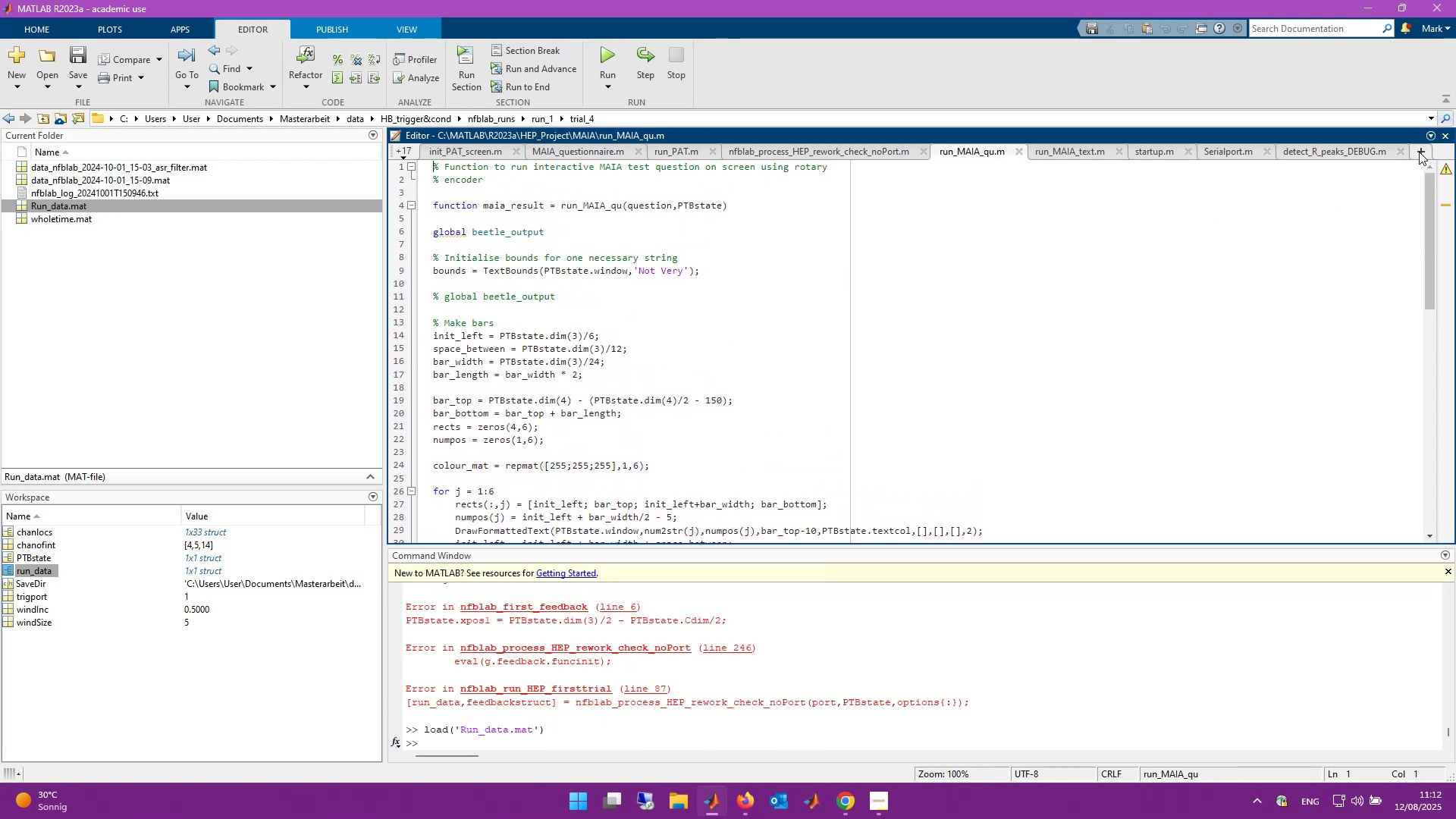 
left_click([1426, 151])
 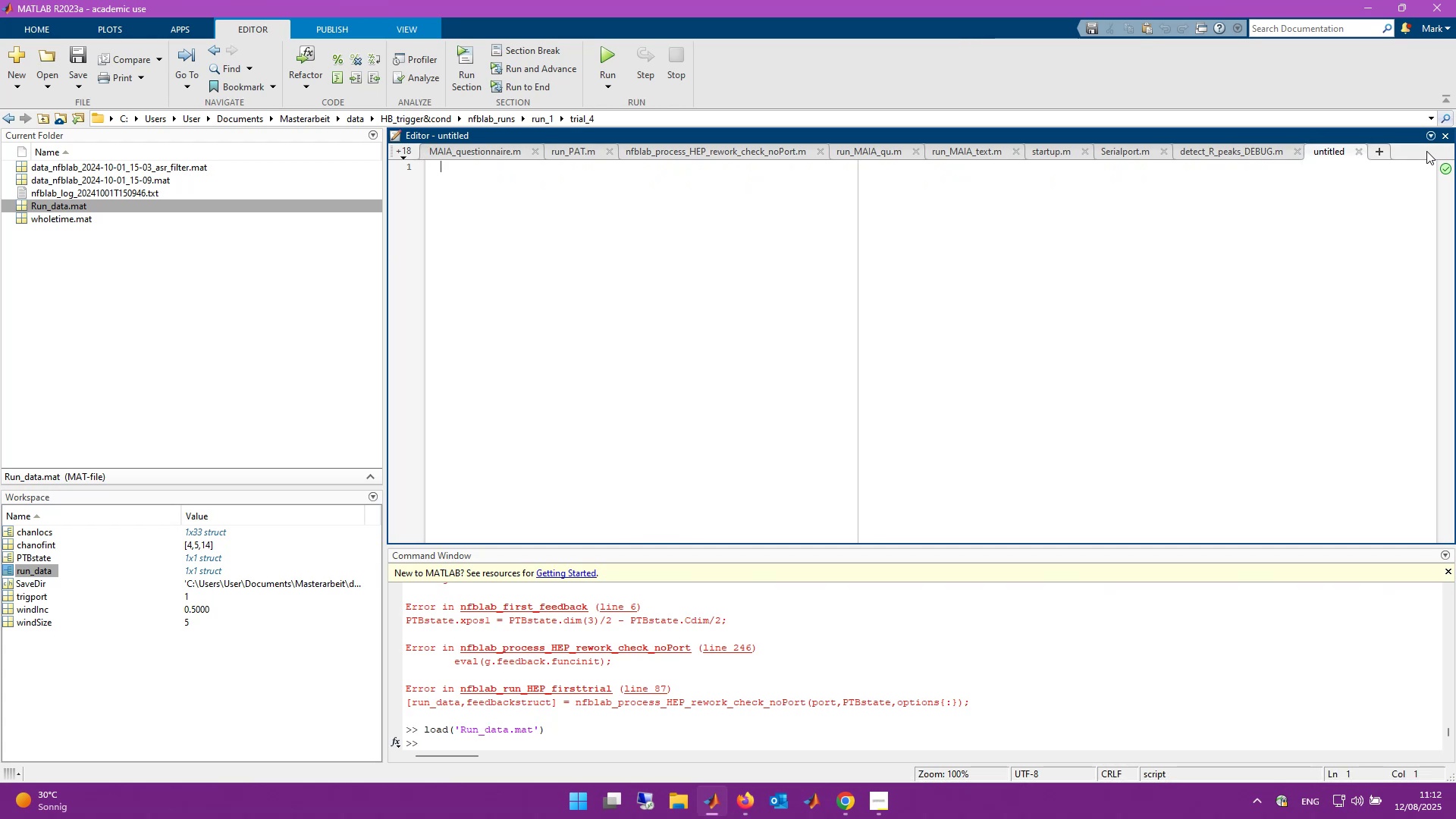 
type(%% Fucn)
key(Backspace)
key(Backspace)
type(nction to ac)
key(Backspace)
type(sk participiatn)
key(Backspace)
key(Backspace)
key(Backspace)
key(Backspace)
type(ant )
key(Backspace)
type( confidence ratings, )
key(Backspace)
key(Backspace)
type( in)
key(Backspace)
key(Backspace)
type(for PAT test)
 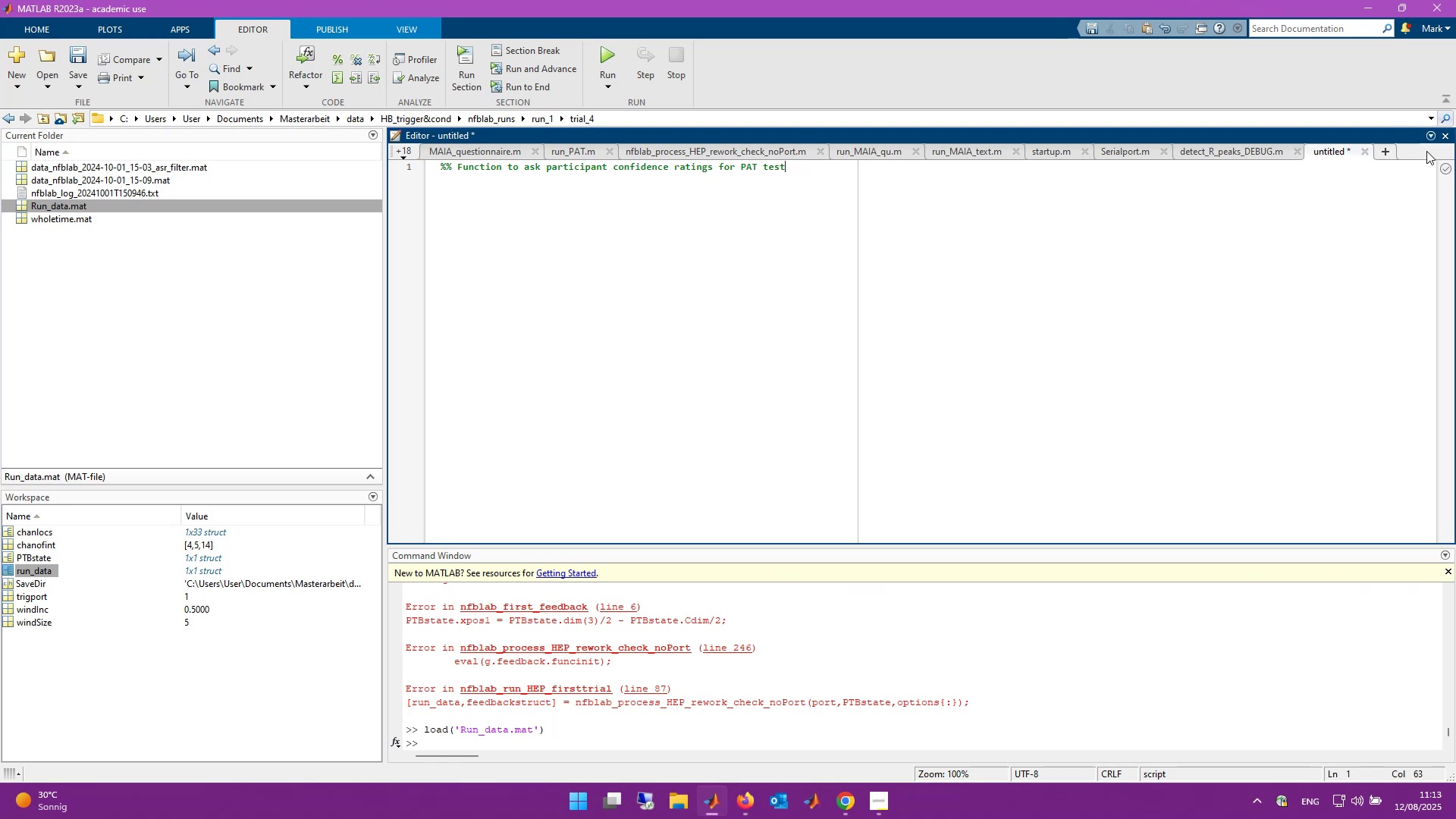 
key(Enter)
 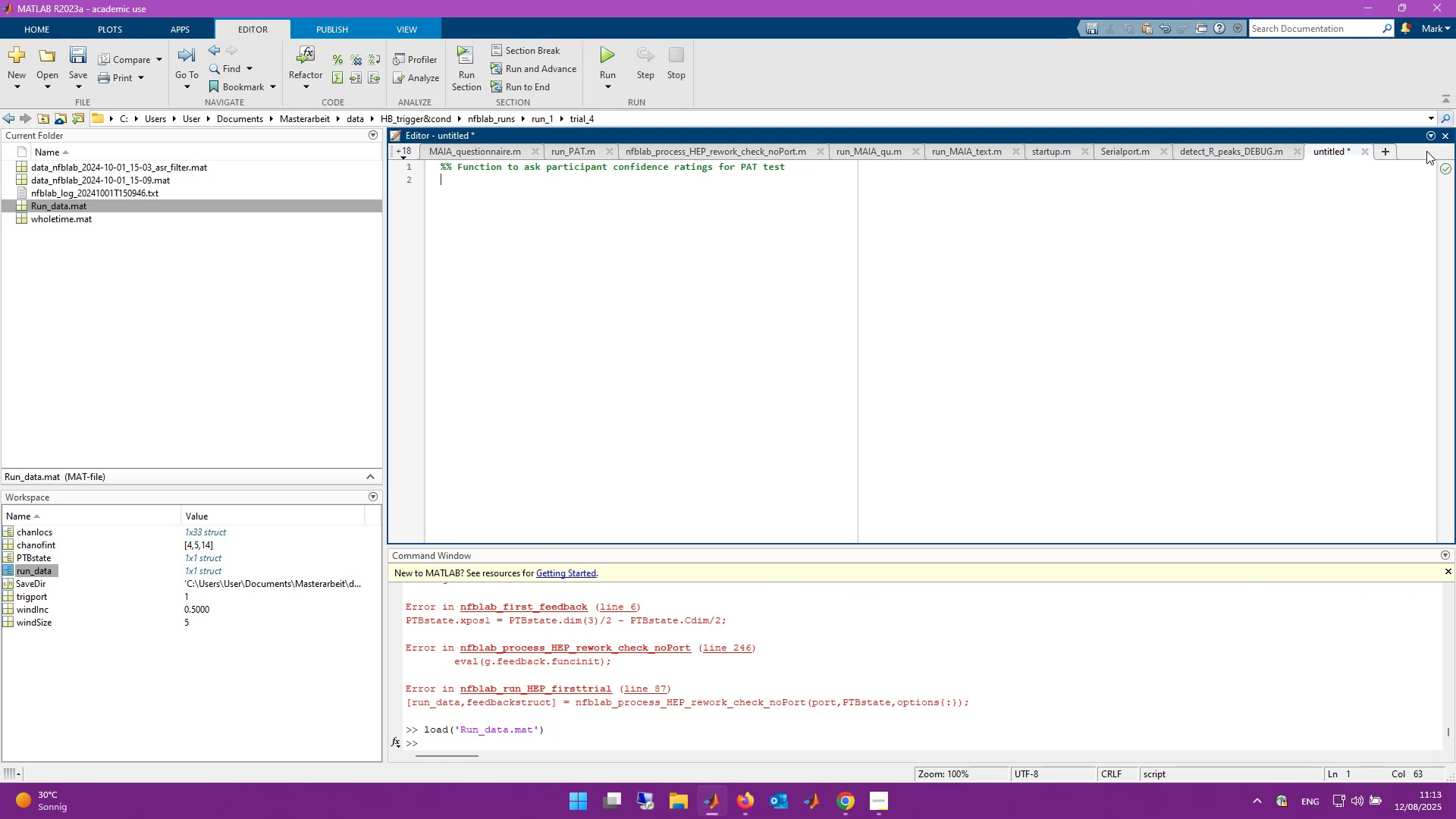 
key(Enter)
 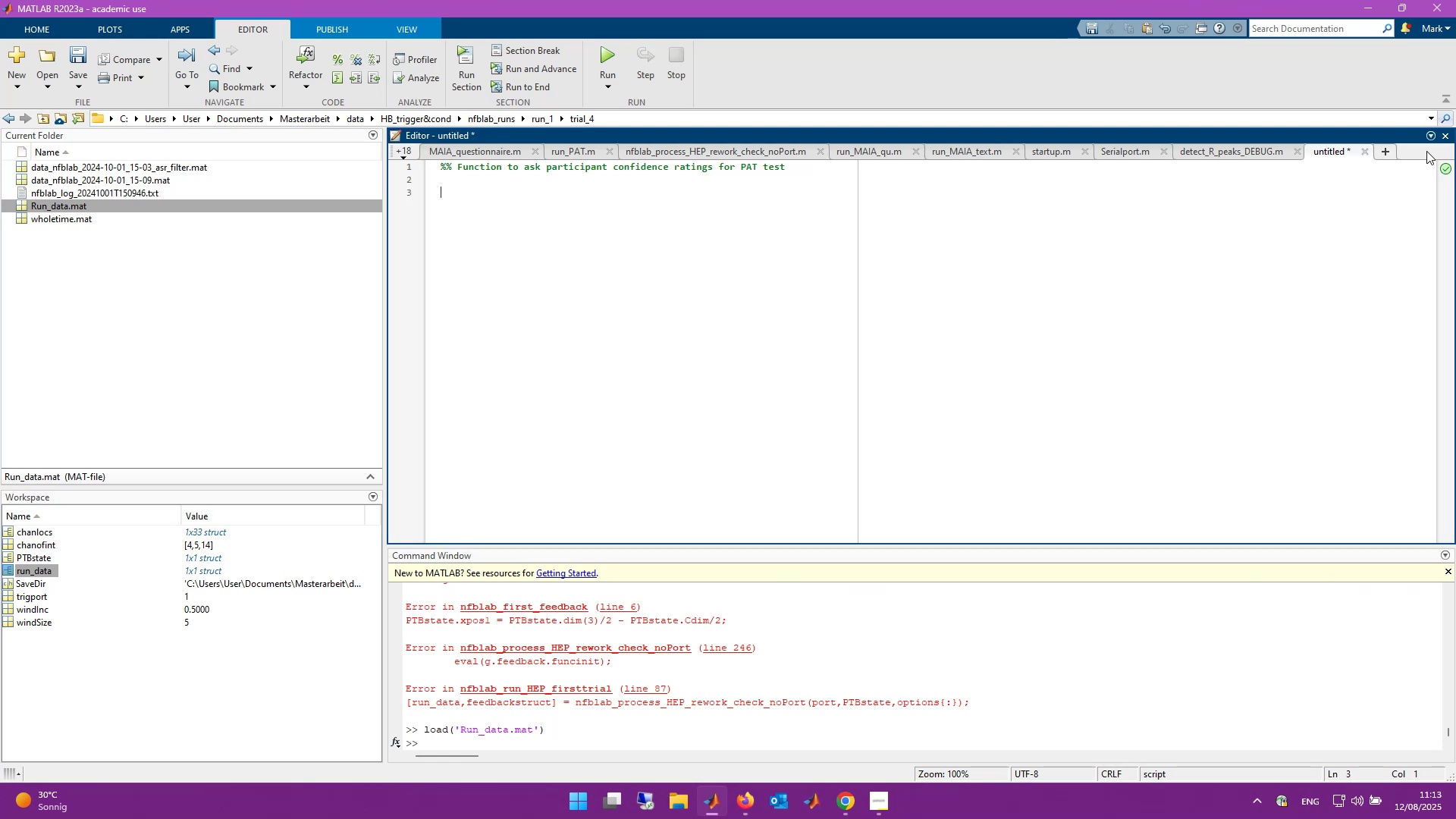 
type(function )
 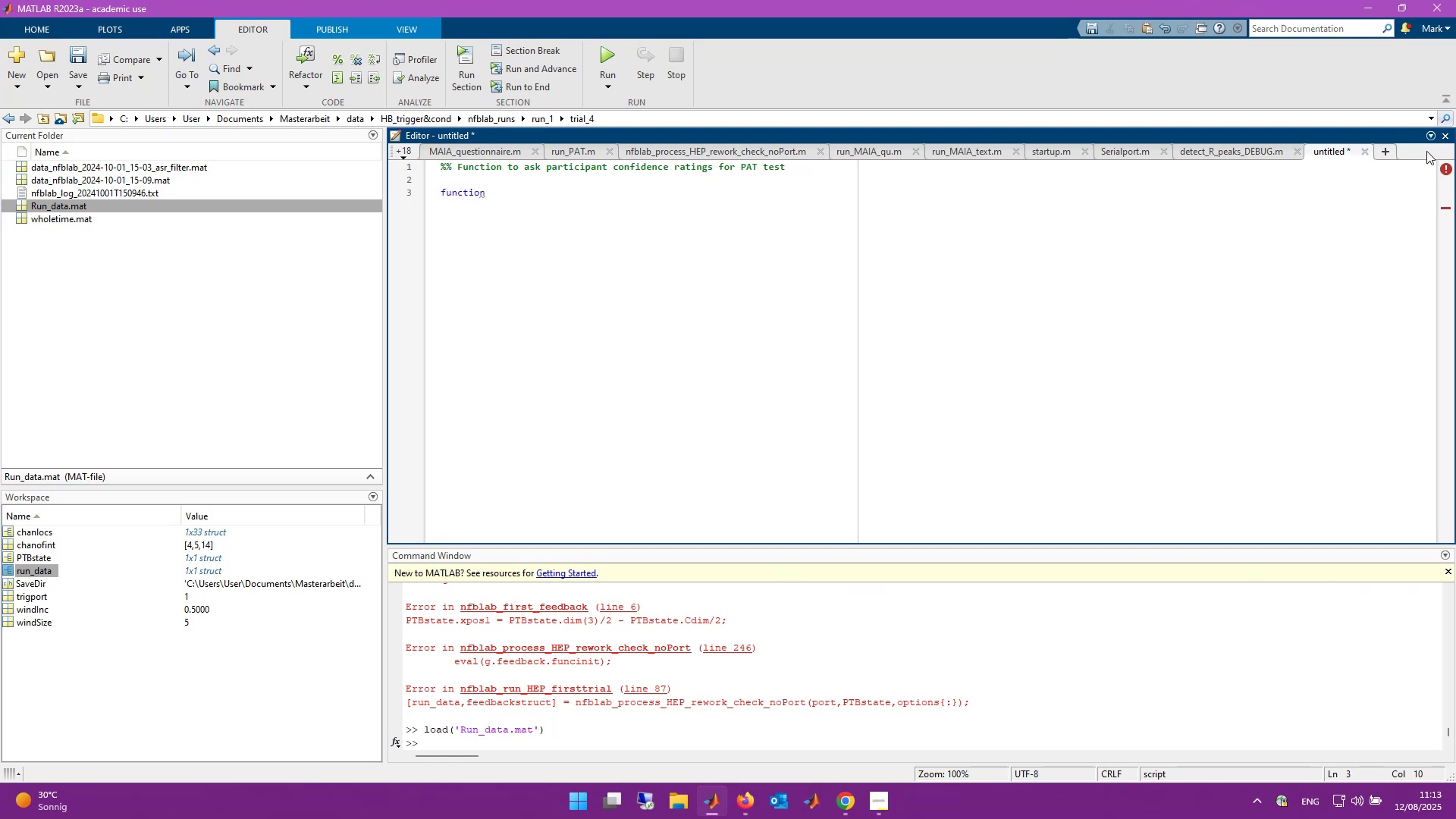 
type(confrat = )
 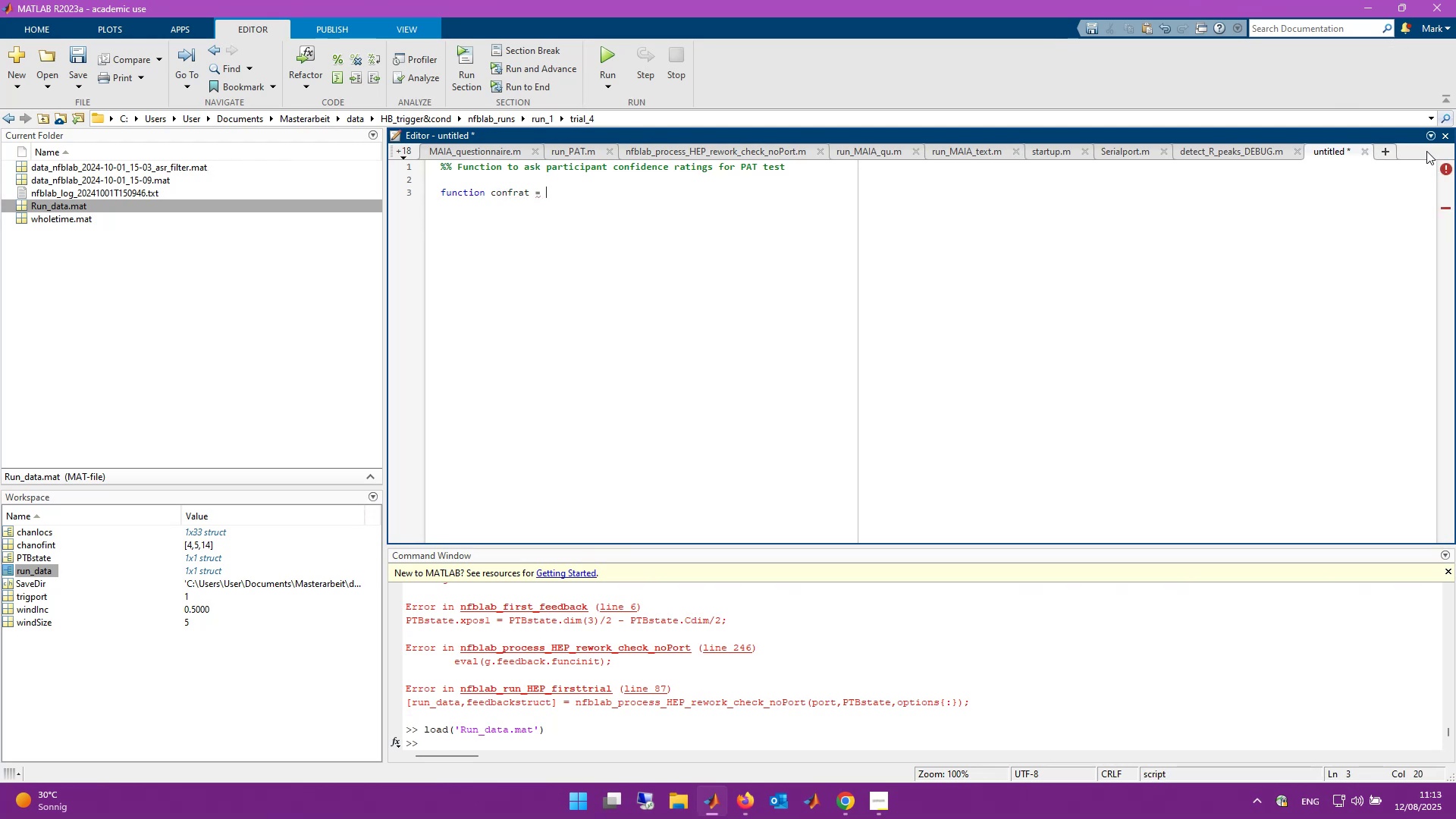 
type(PAT-)
key(Backspace)
type(_confidence()
 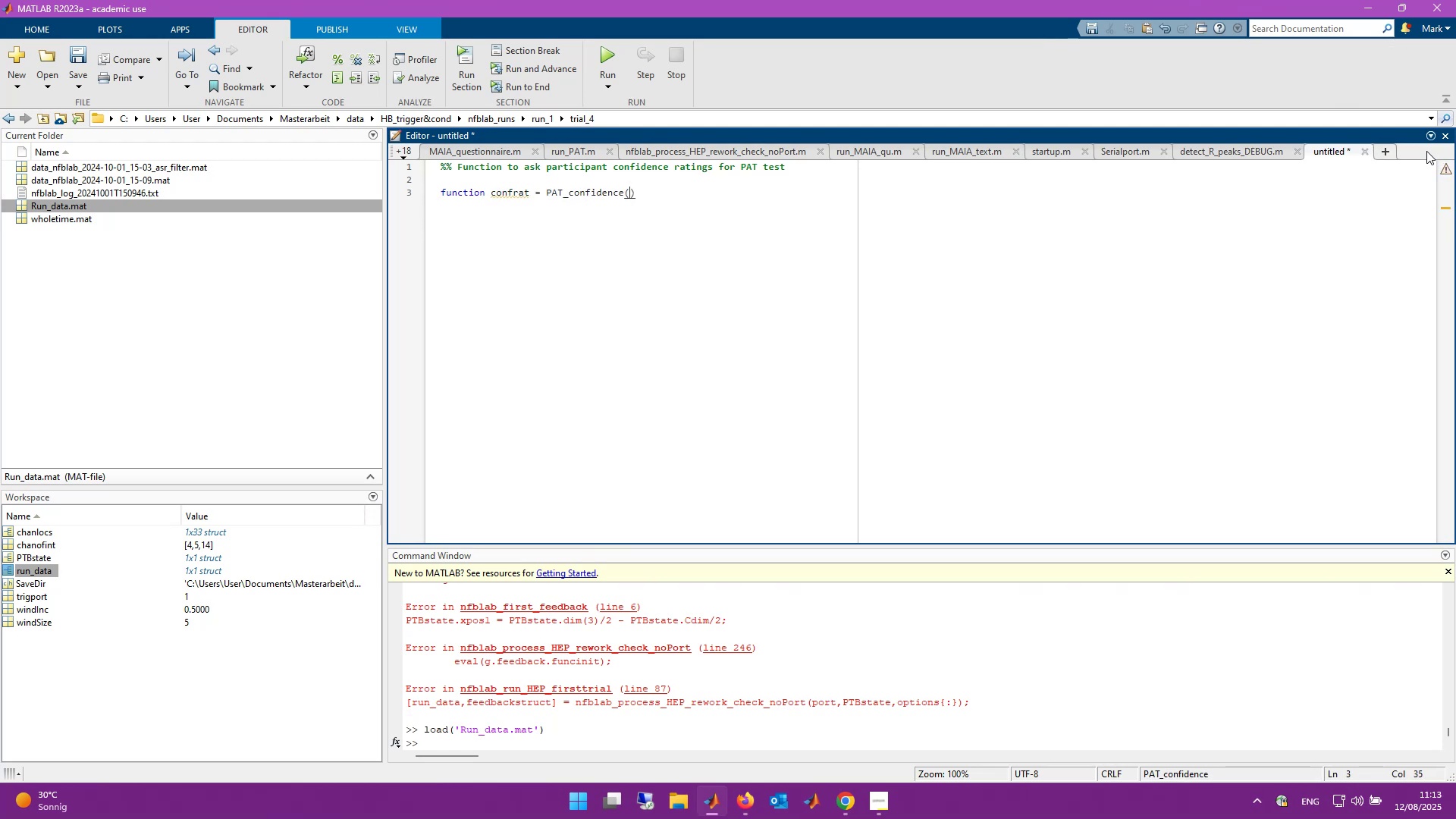 
key(Control+S)
 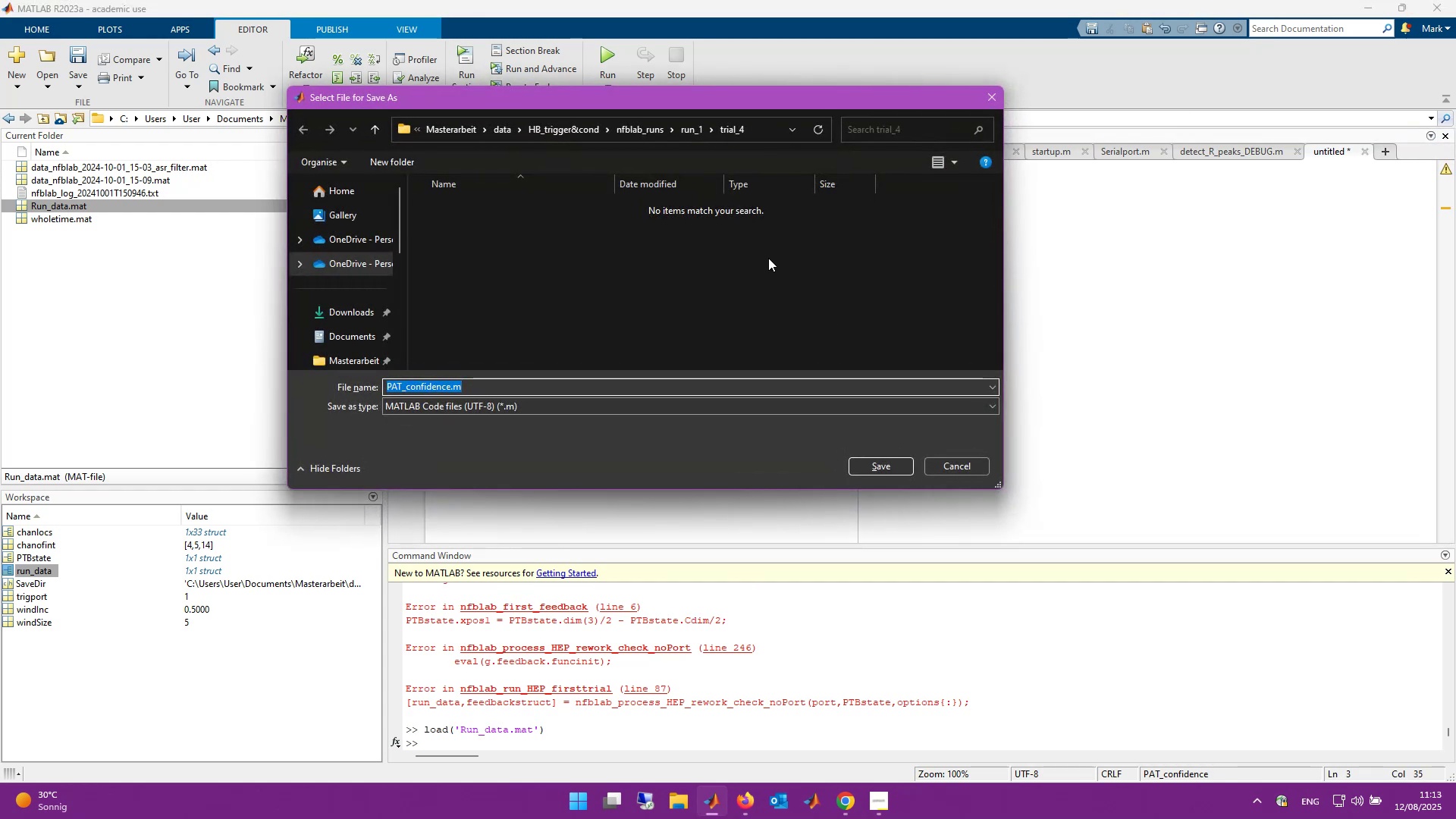 
left_click([974, 466])
 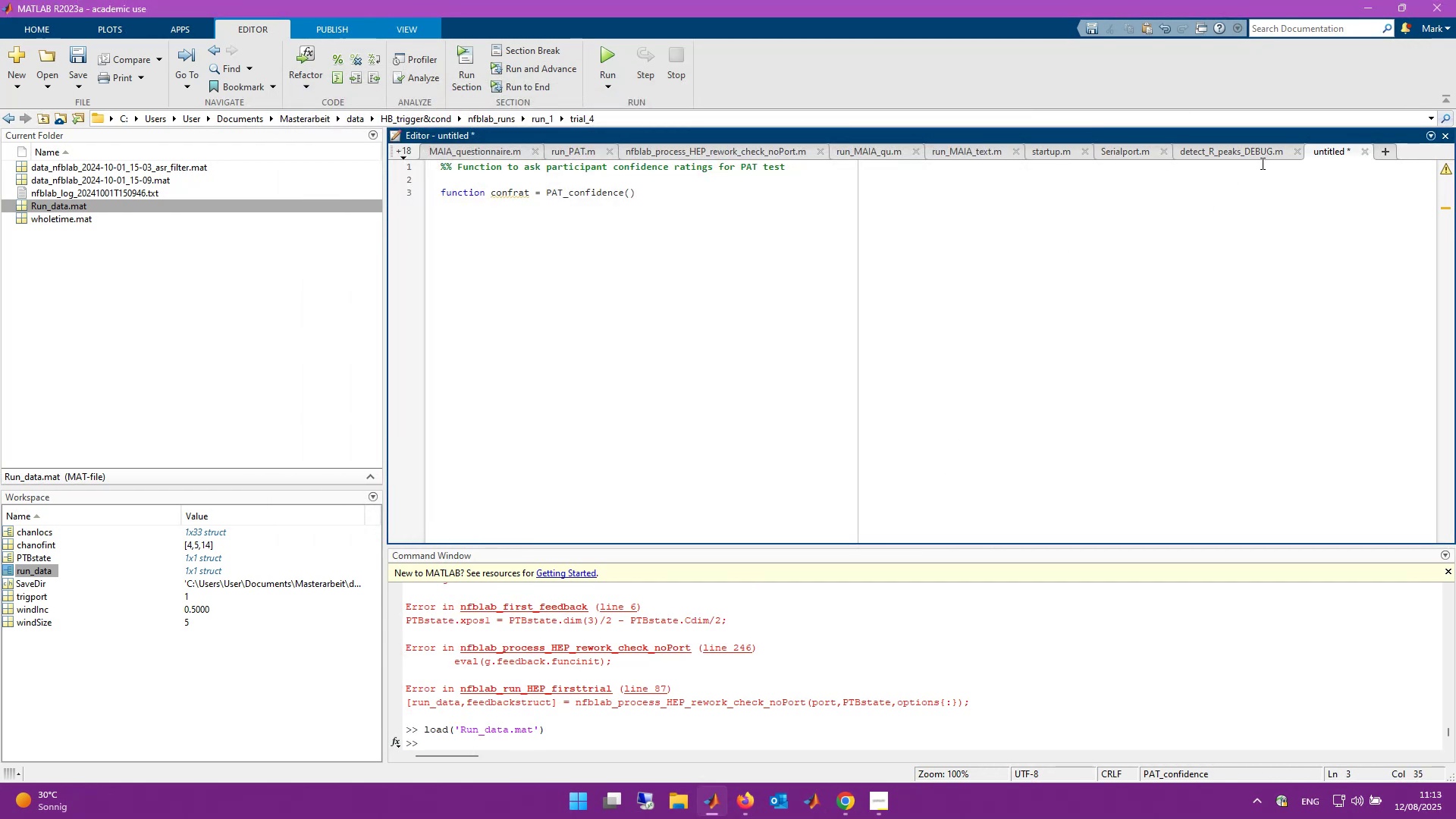 
wait(6.49)
 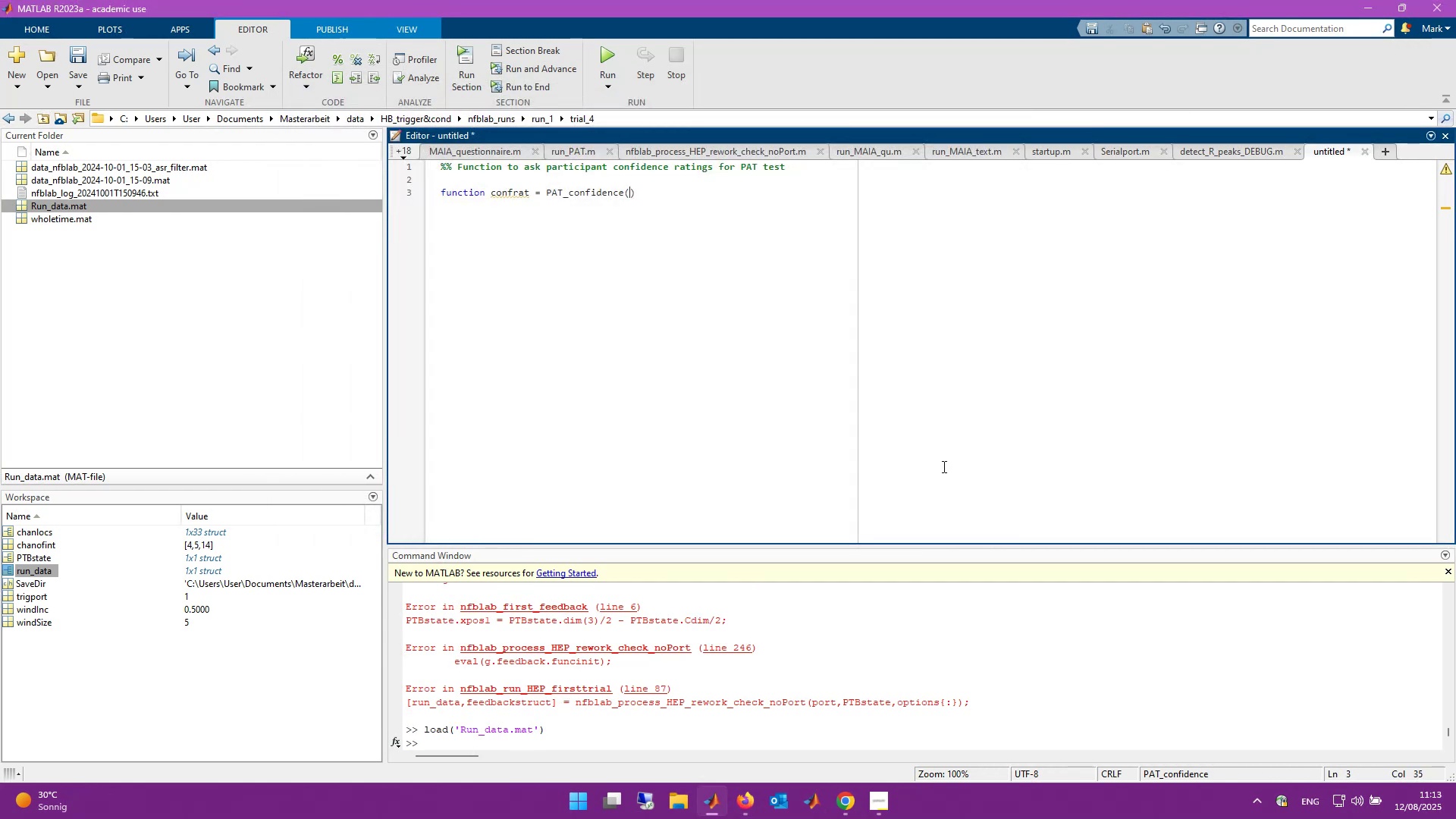 
left_click([467, 149])
 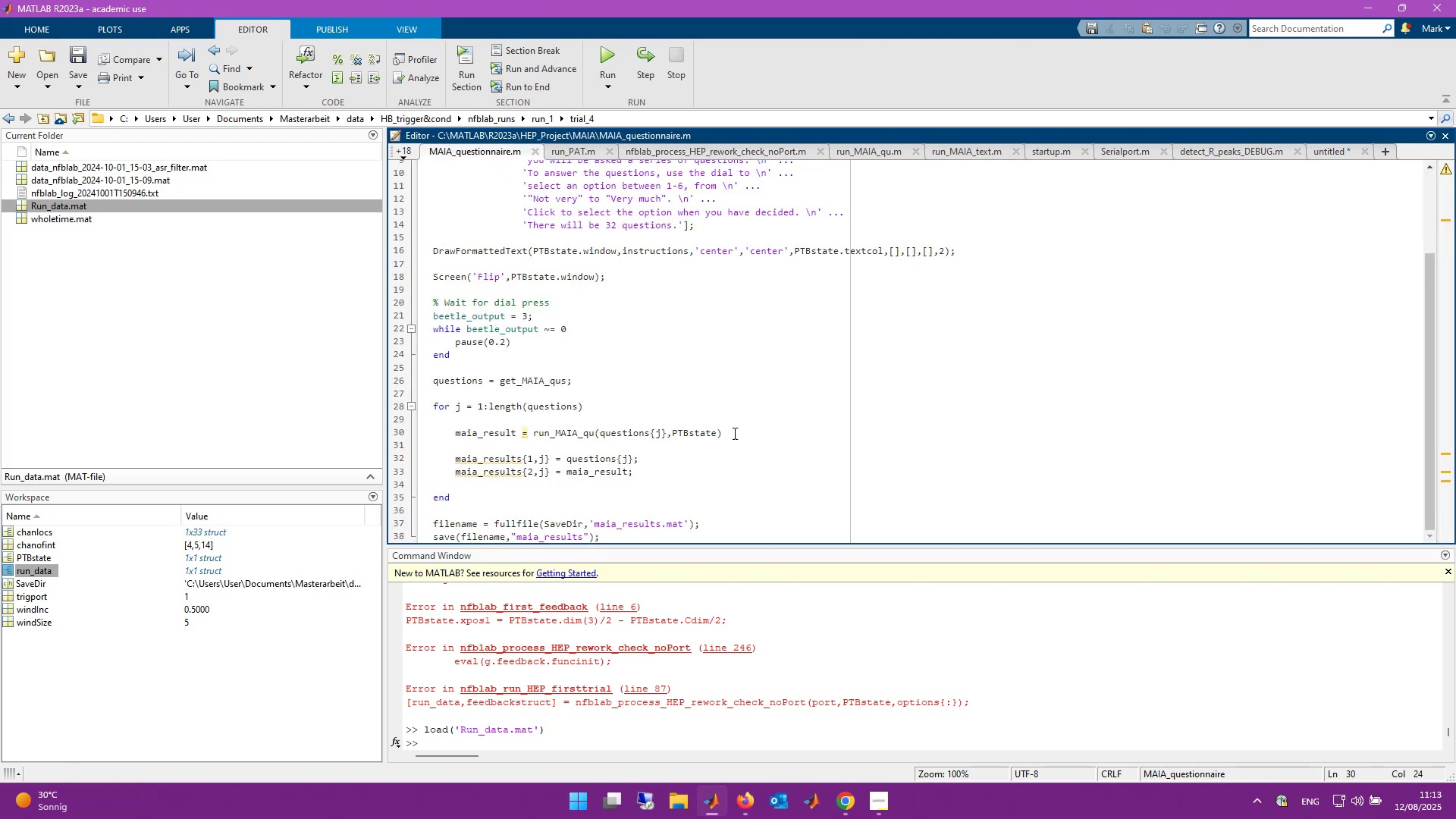 
wait(7.61)
 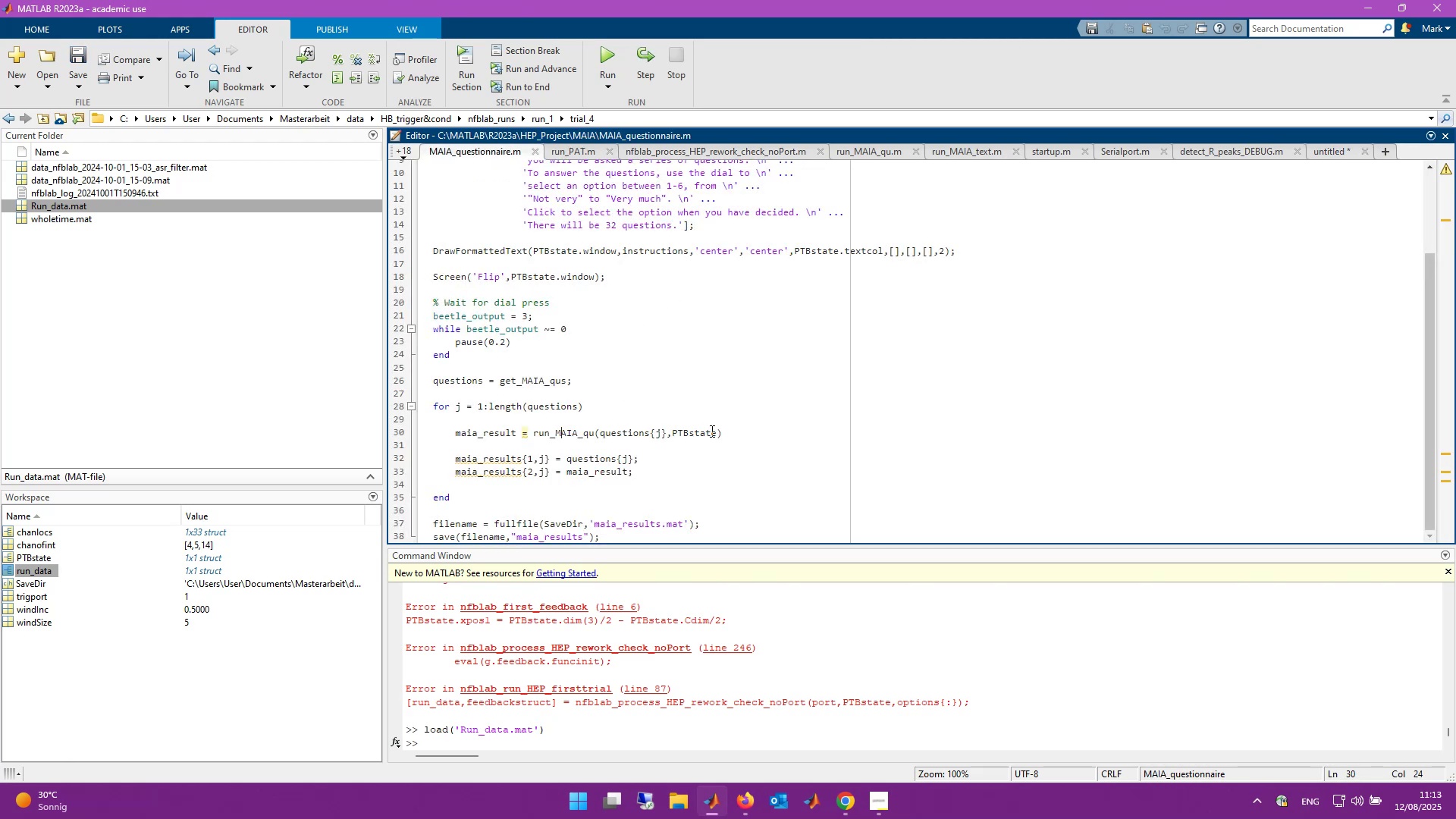 
left_click([1344, 150])
 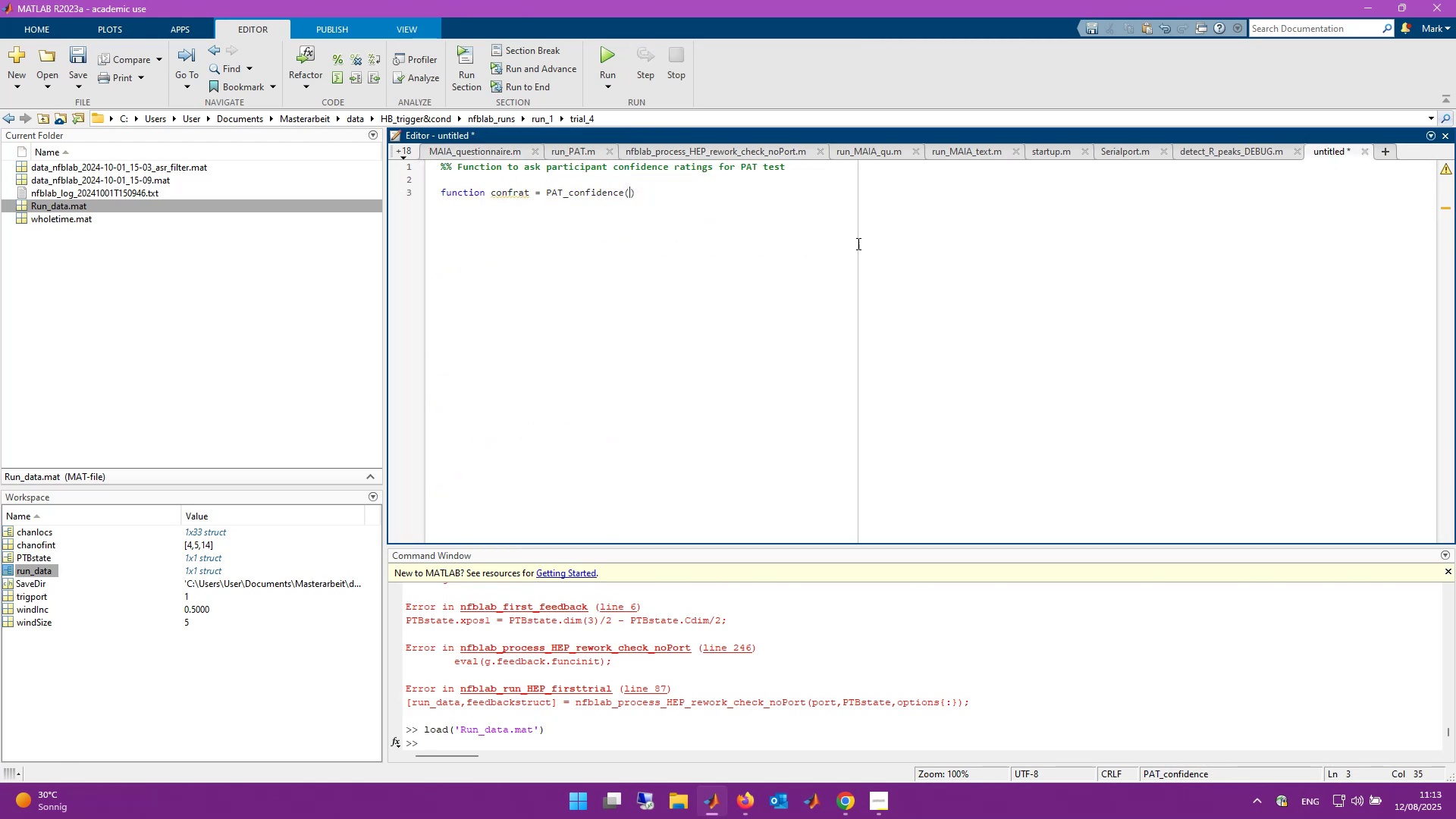 
type(PTBS)
key(Backspace)
type(state)
 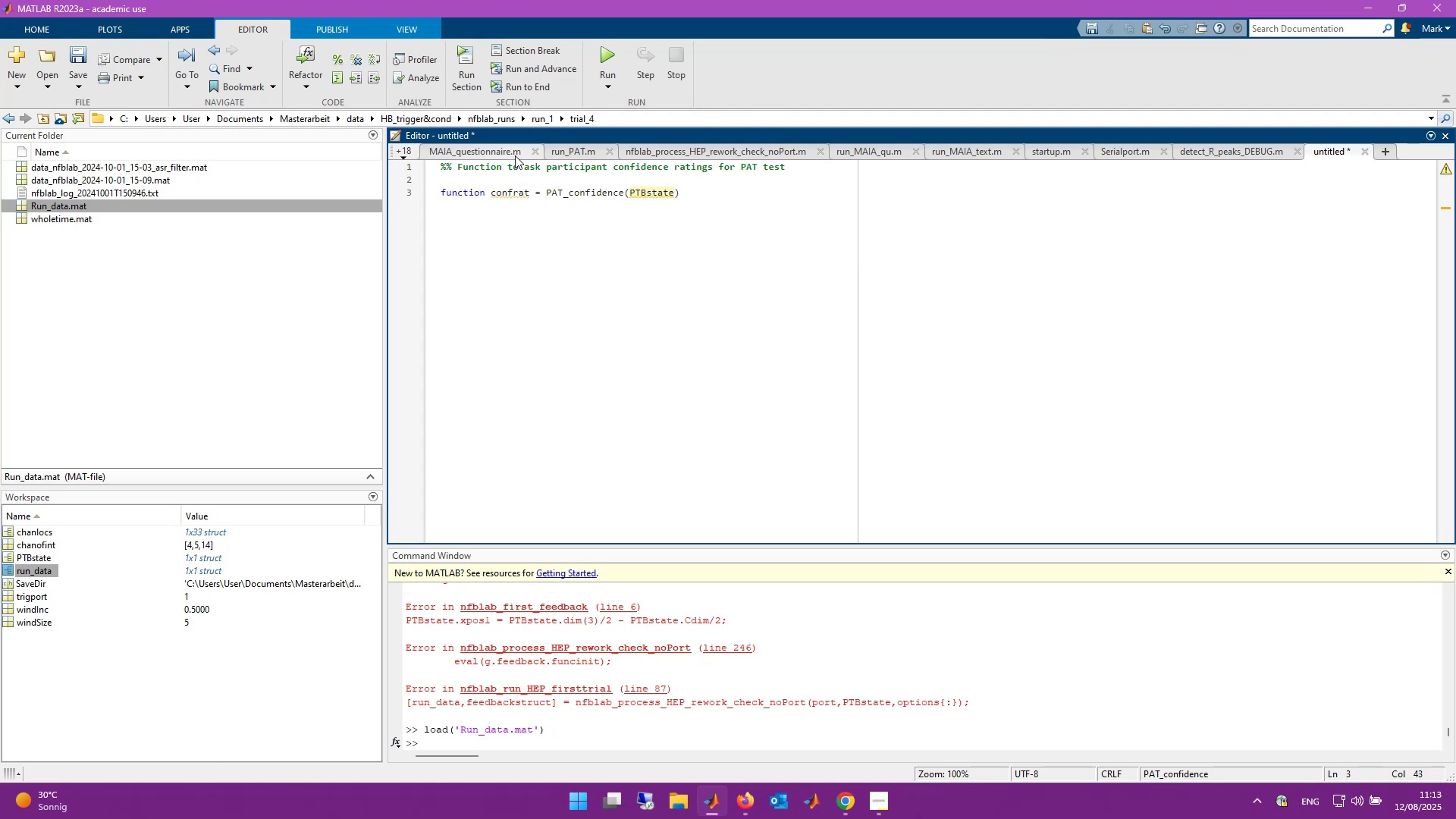 
left_click([475, 154])
 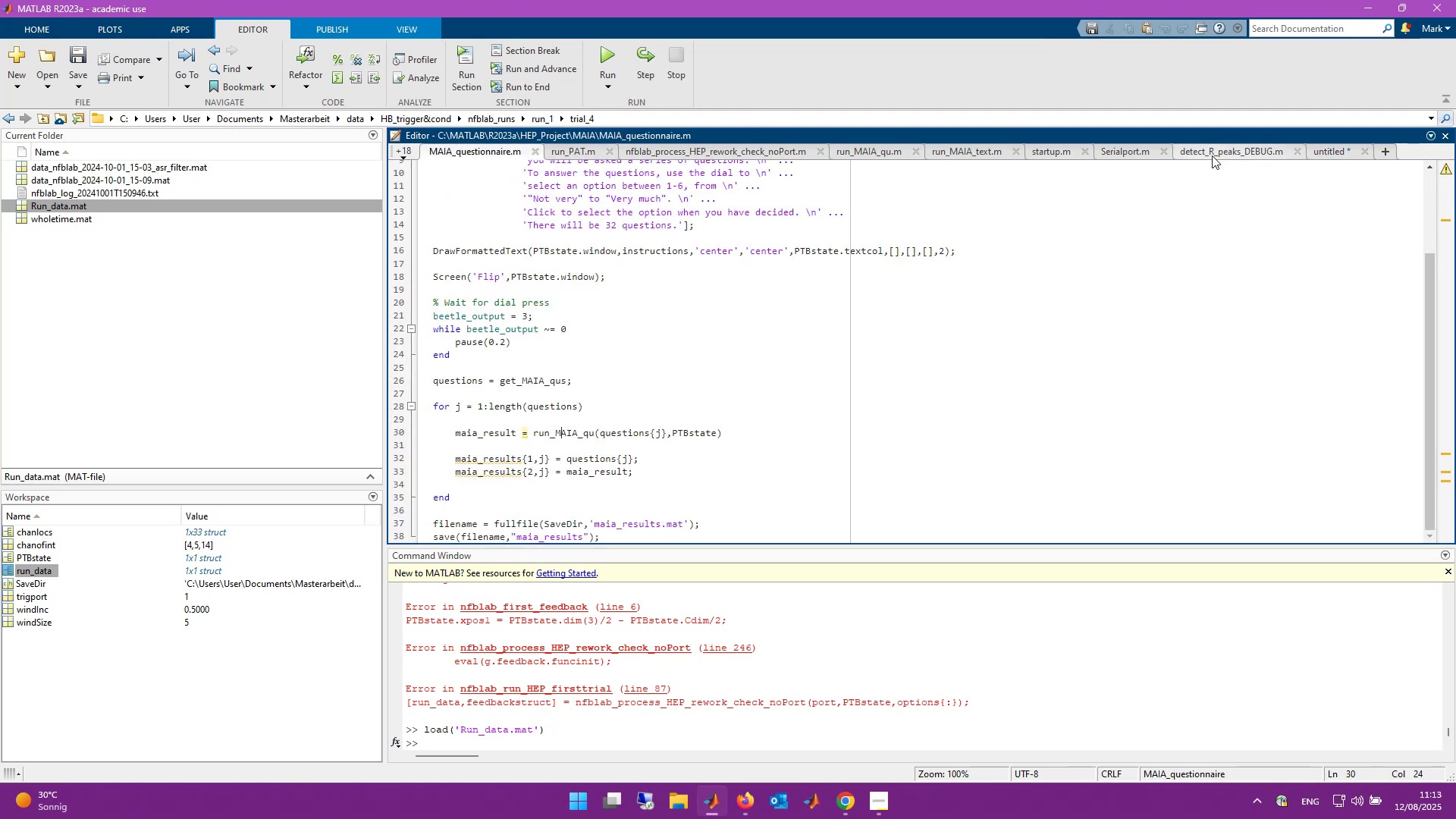 
left_click([1330, 149])
 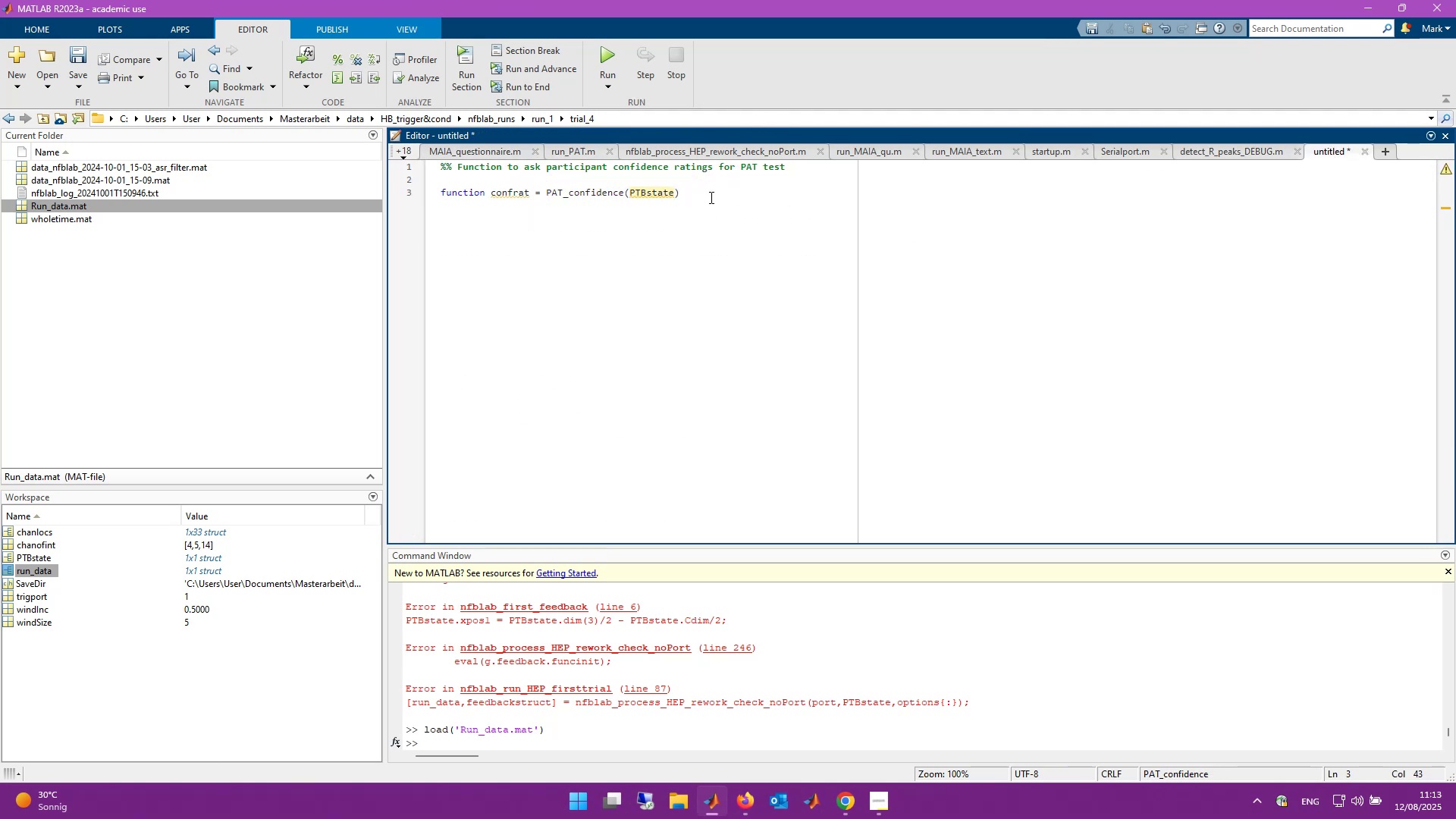 
key(Control+S)
 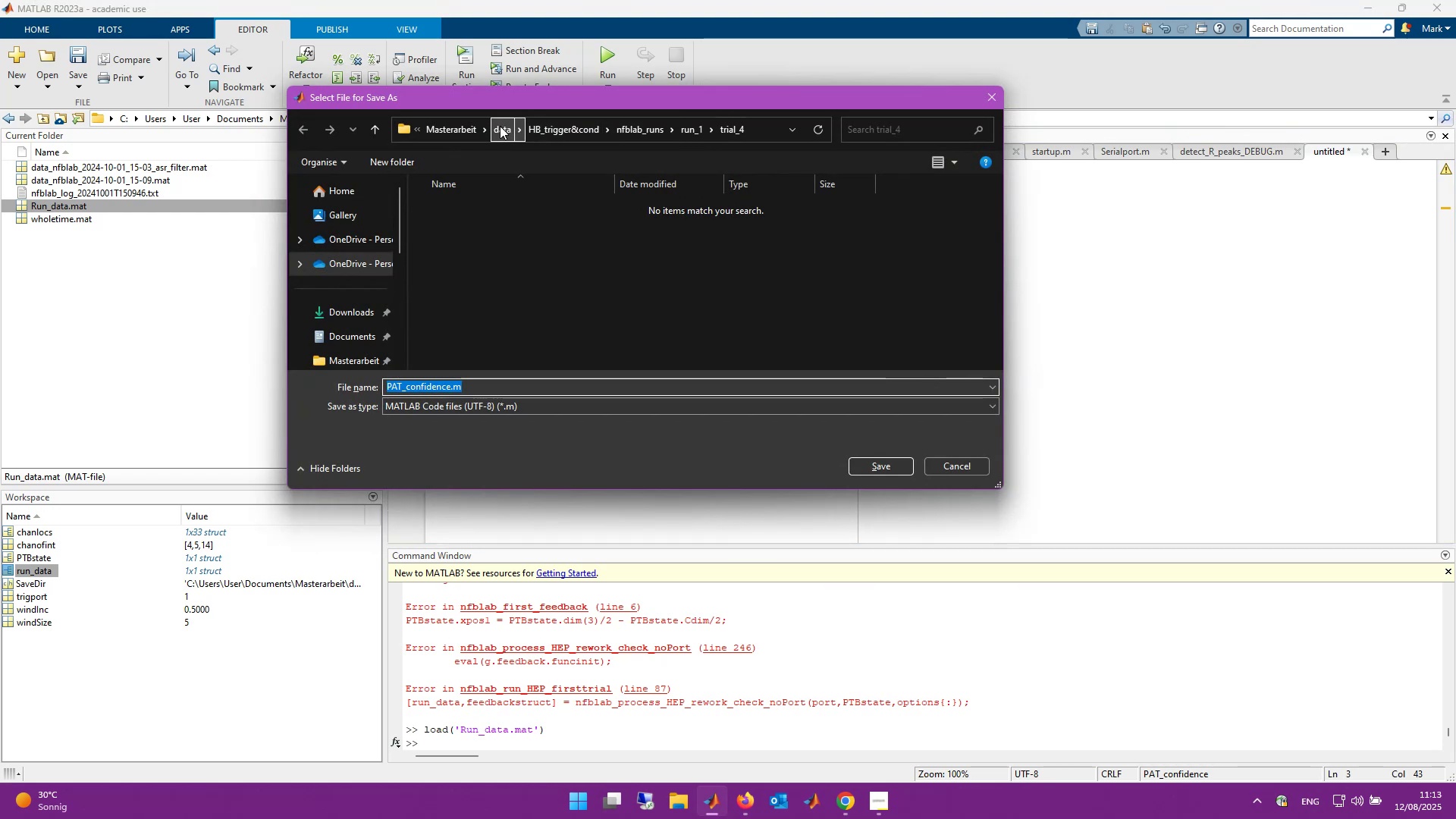 
left_click([456, 129])
 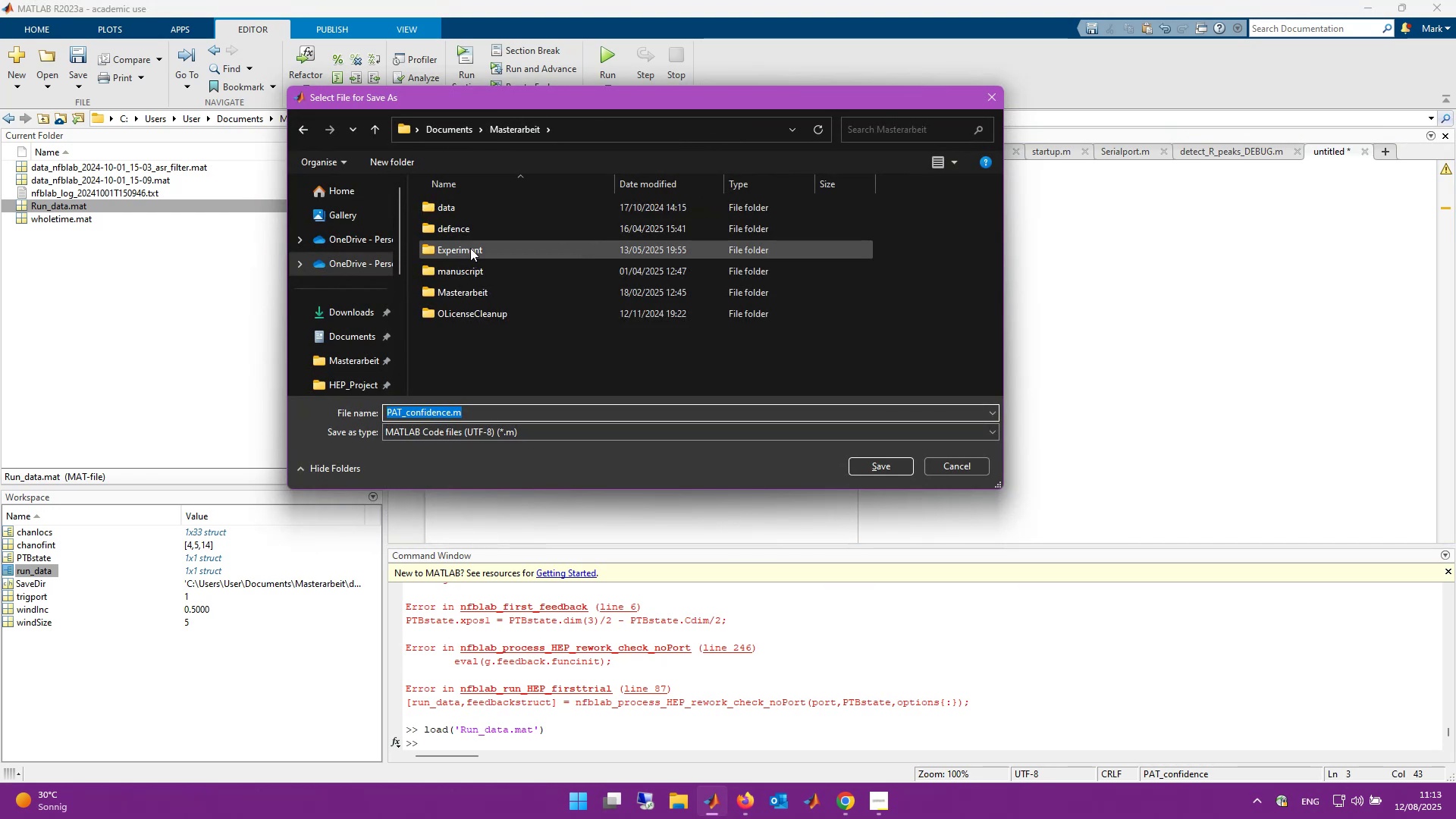 
double_click([470, 243])
 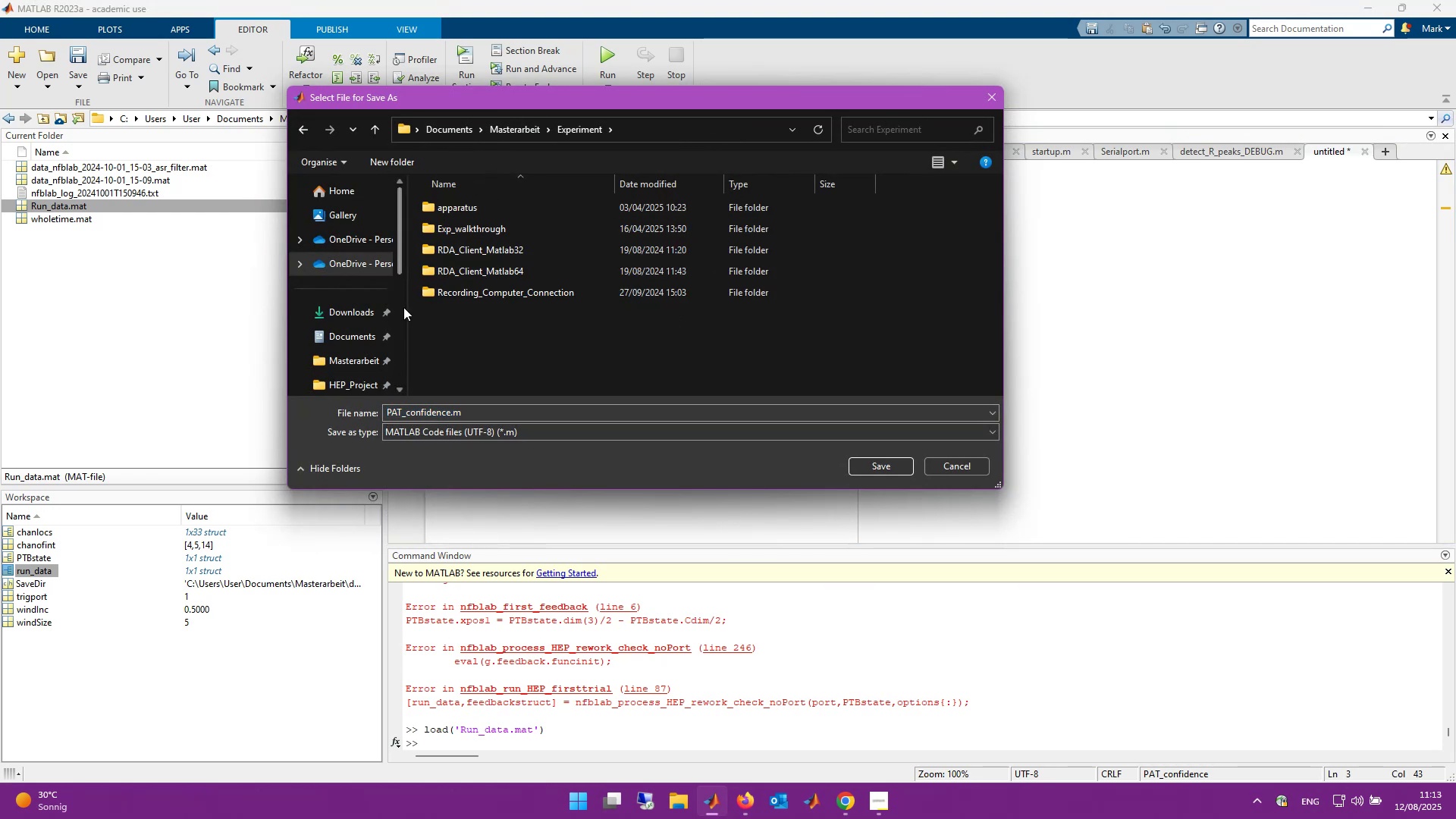 
left_click([638, 133])
 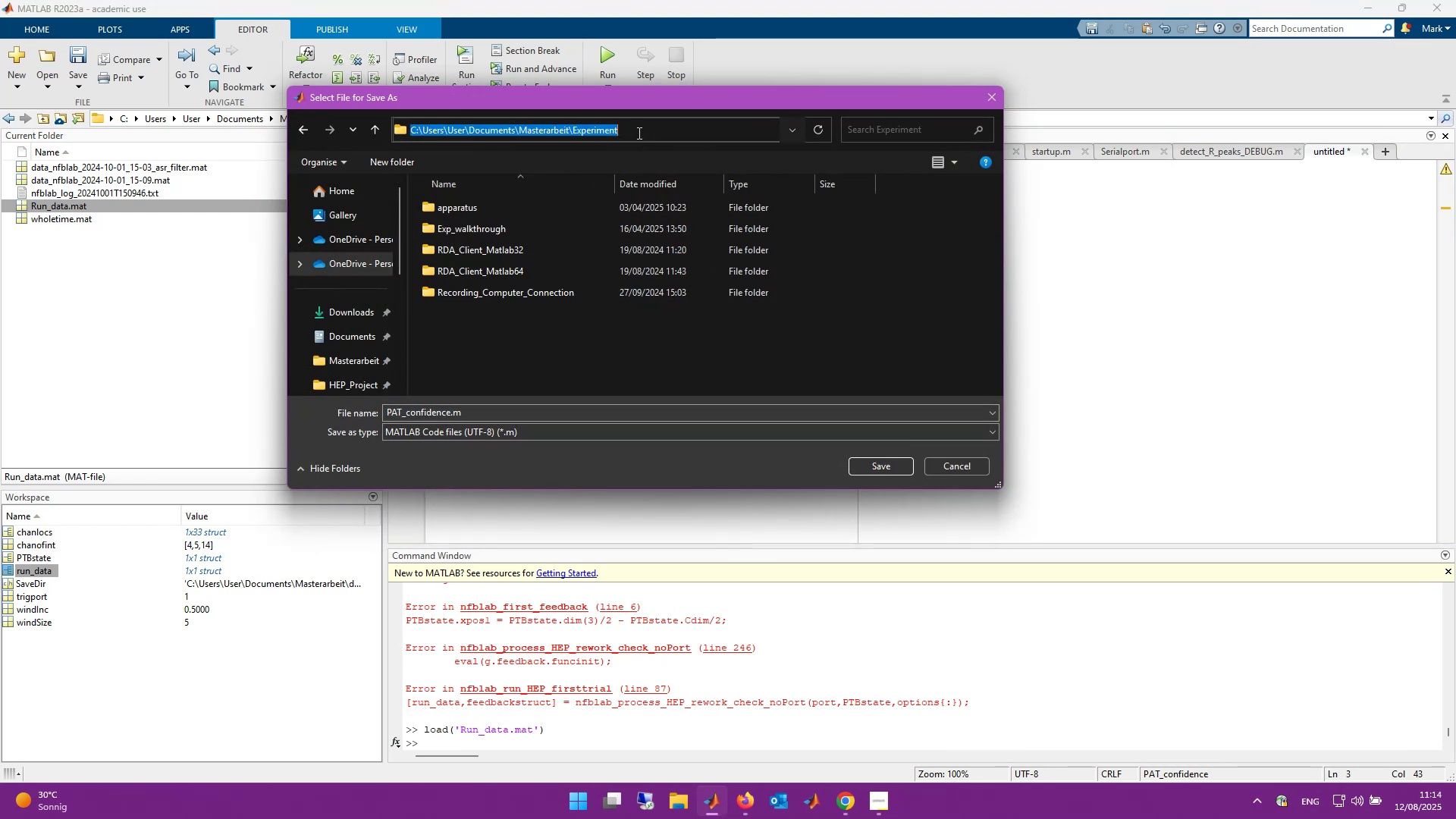 
type(C:\MATLAB)
 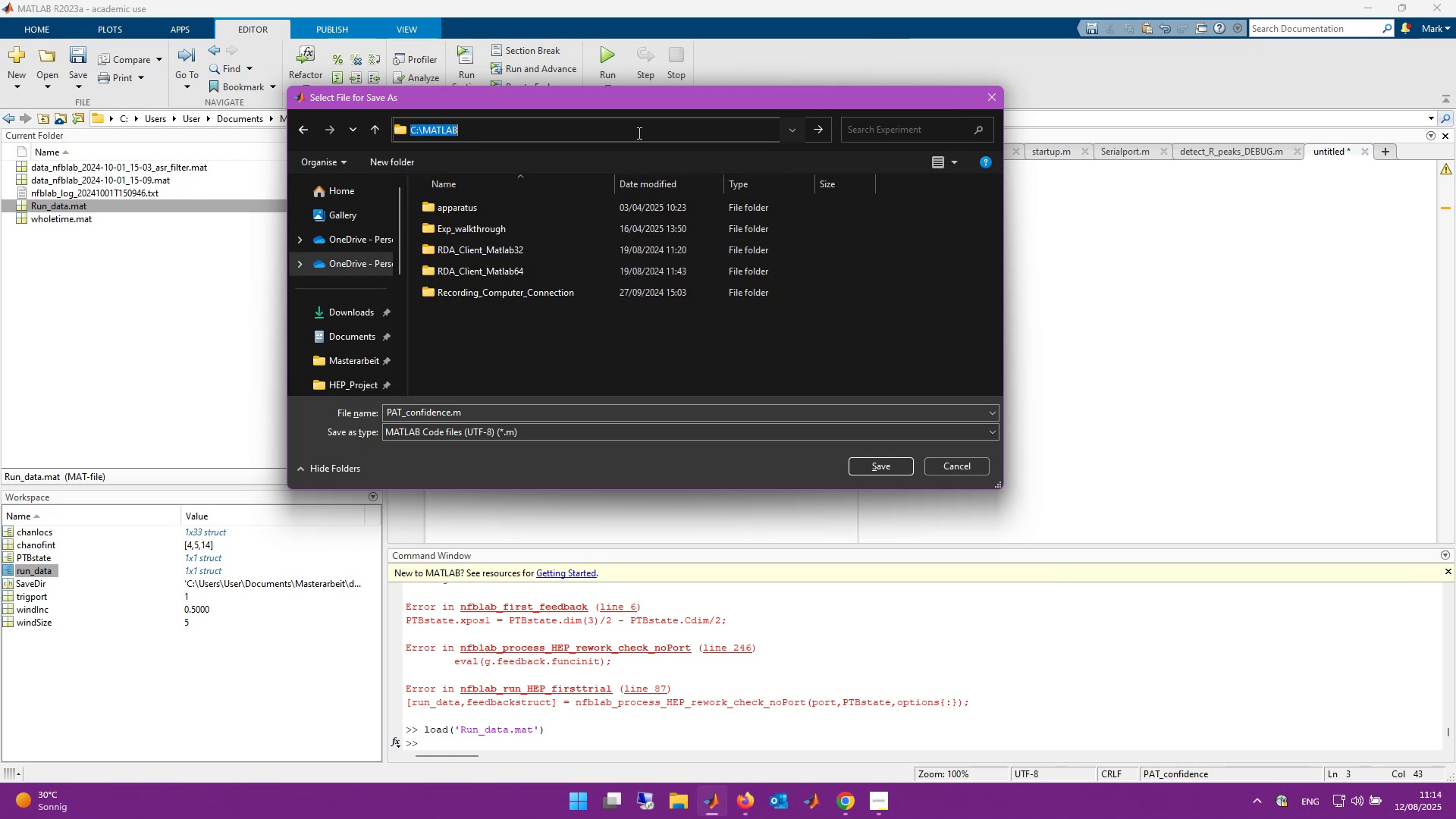 
 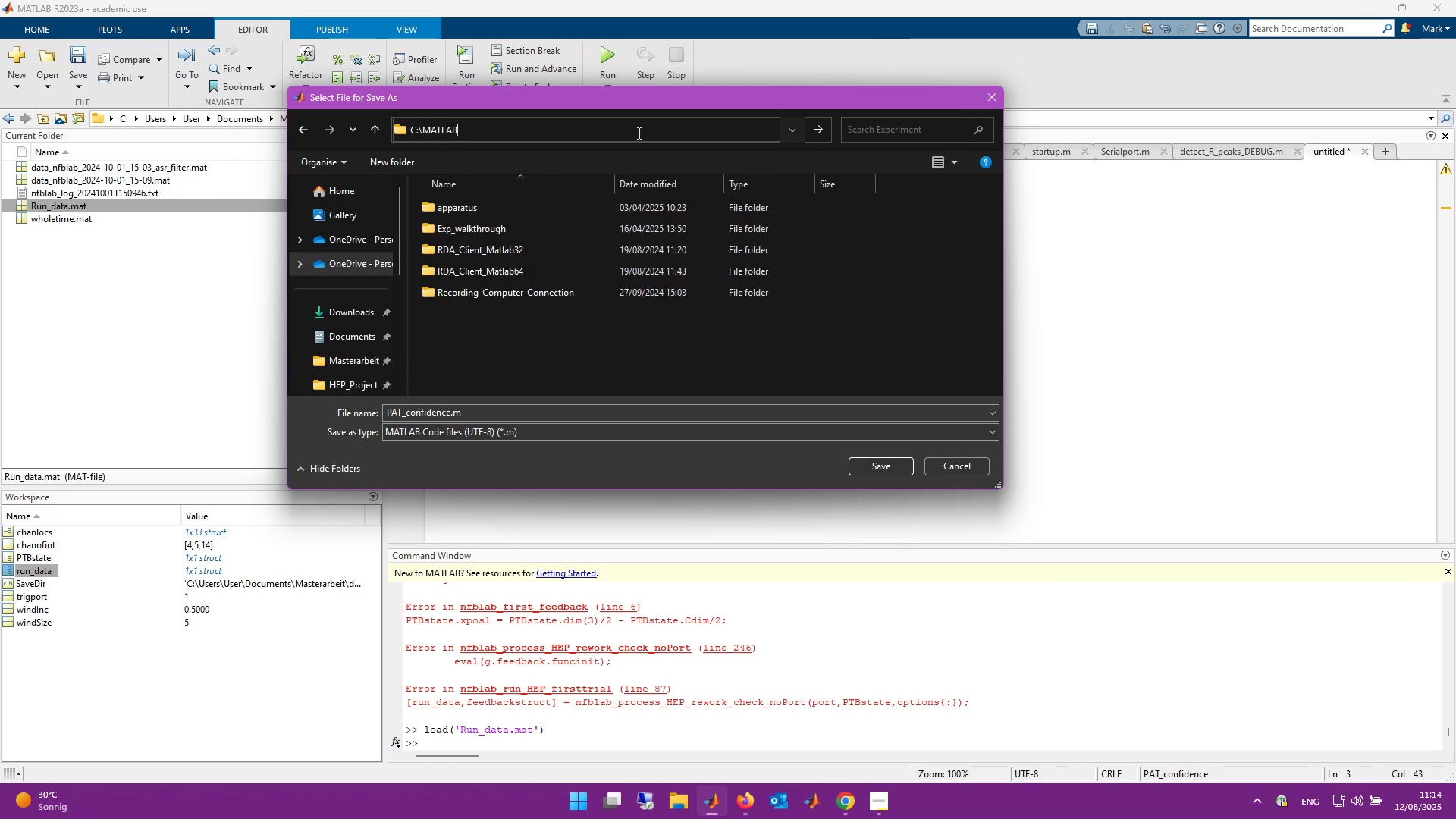 
key(Enter)
 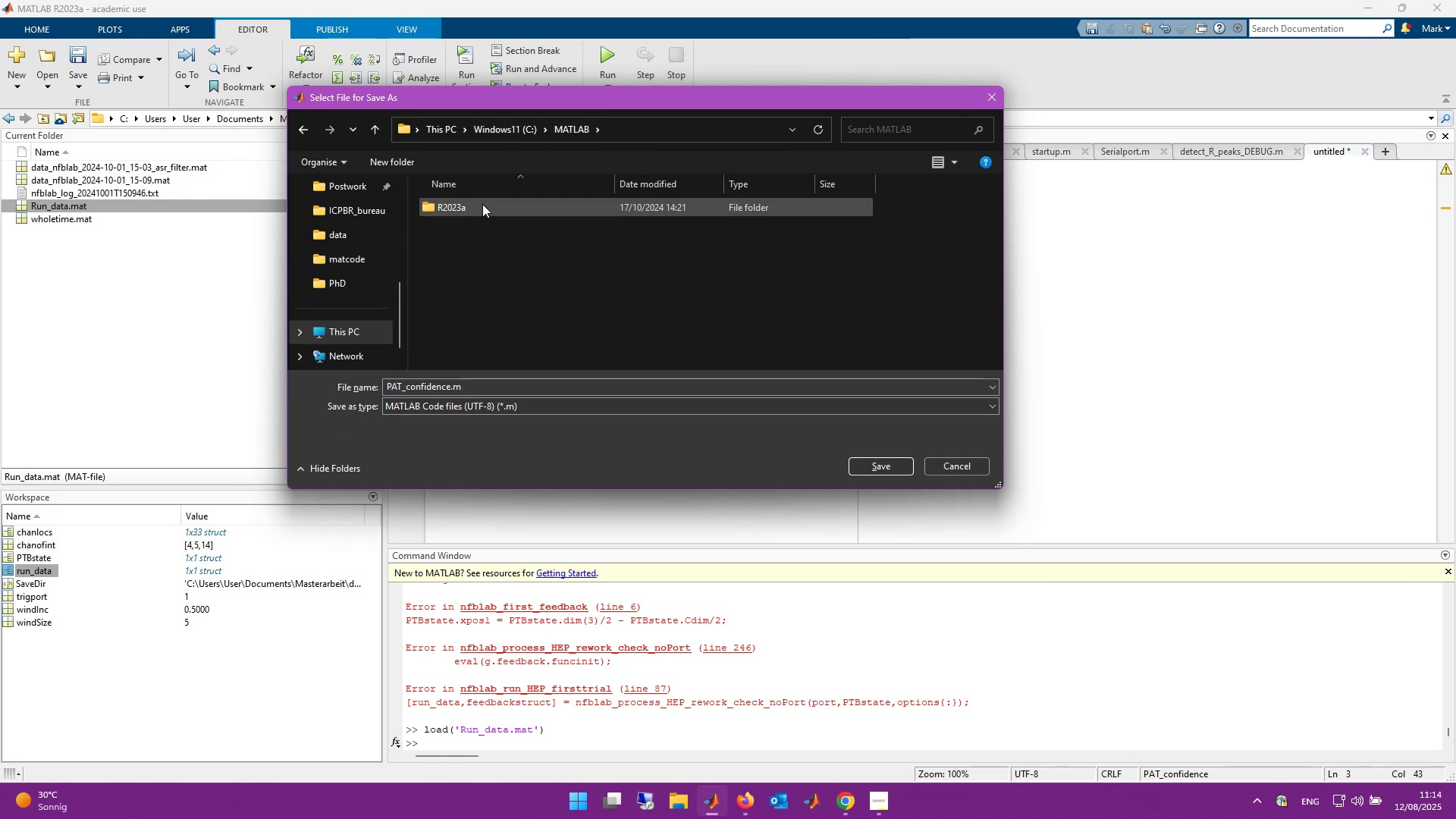 
double_click([482, 204])
 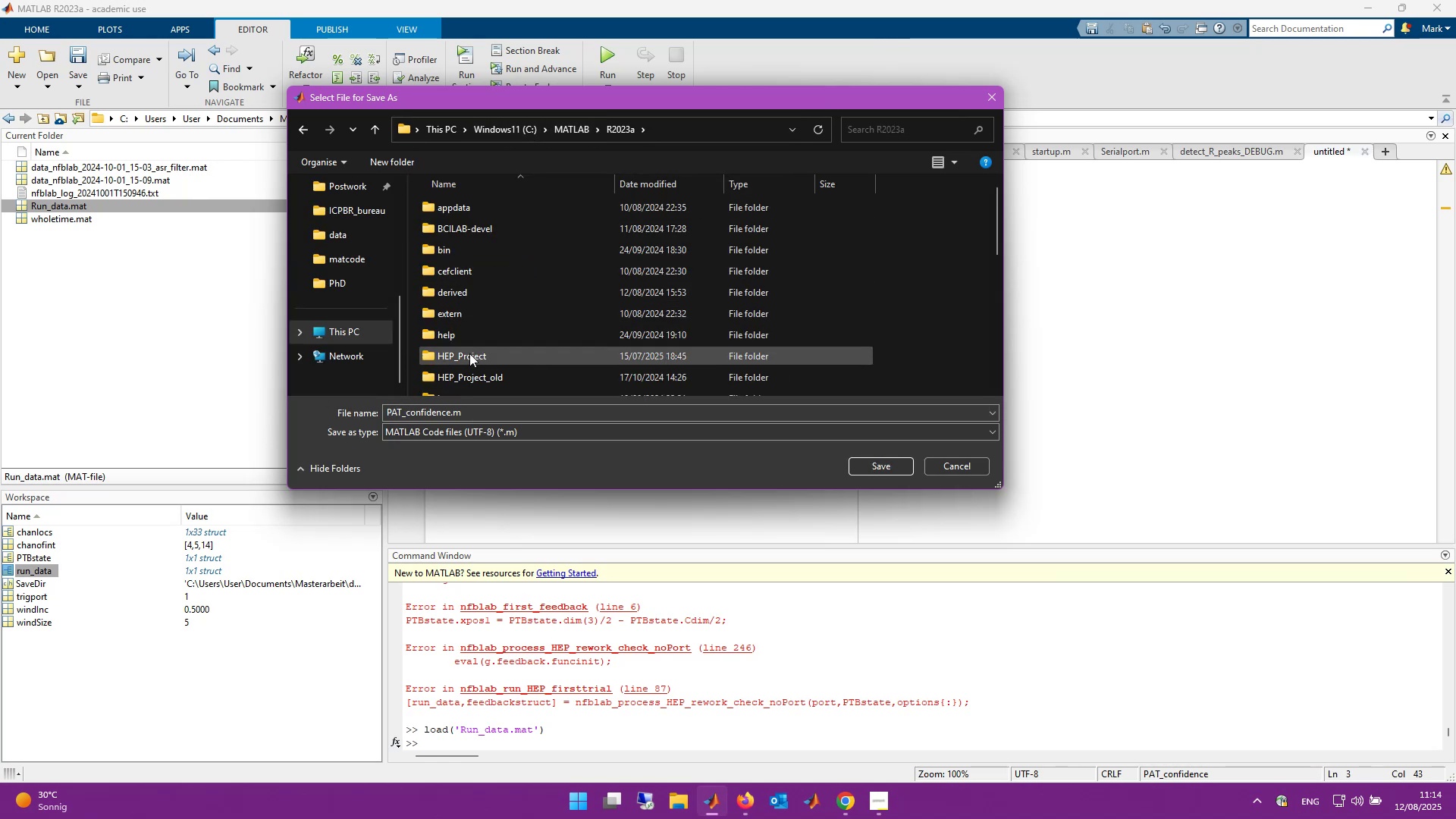 
double_click([469, 353])
 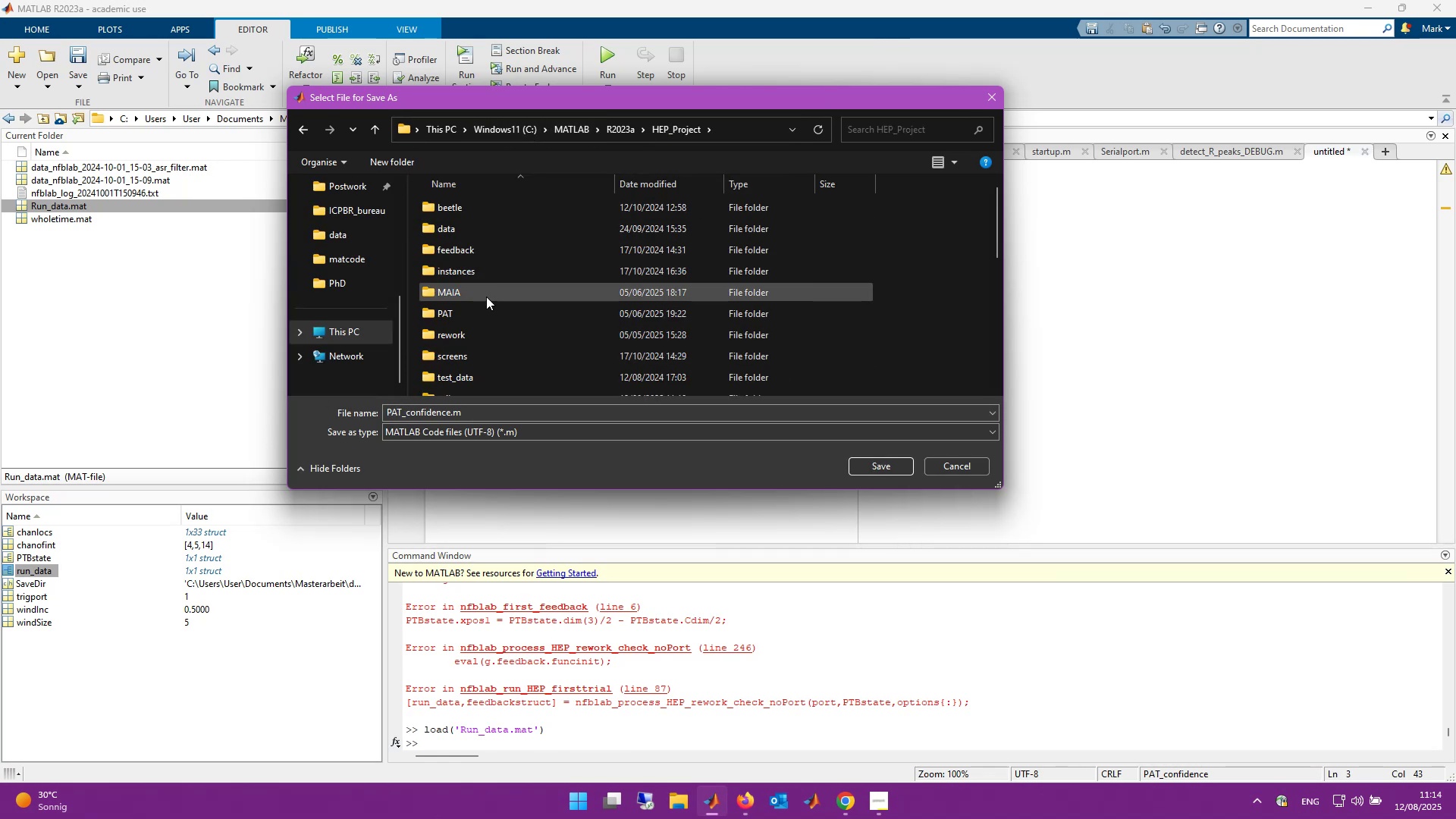 
double_click([486, 312])
 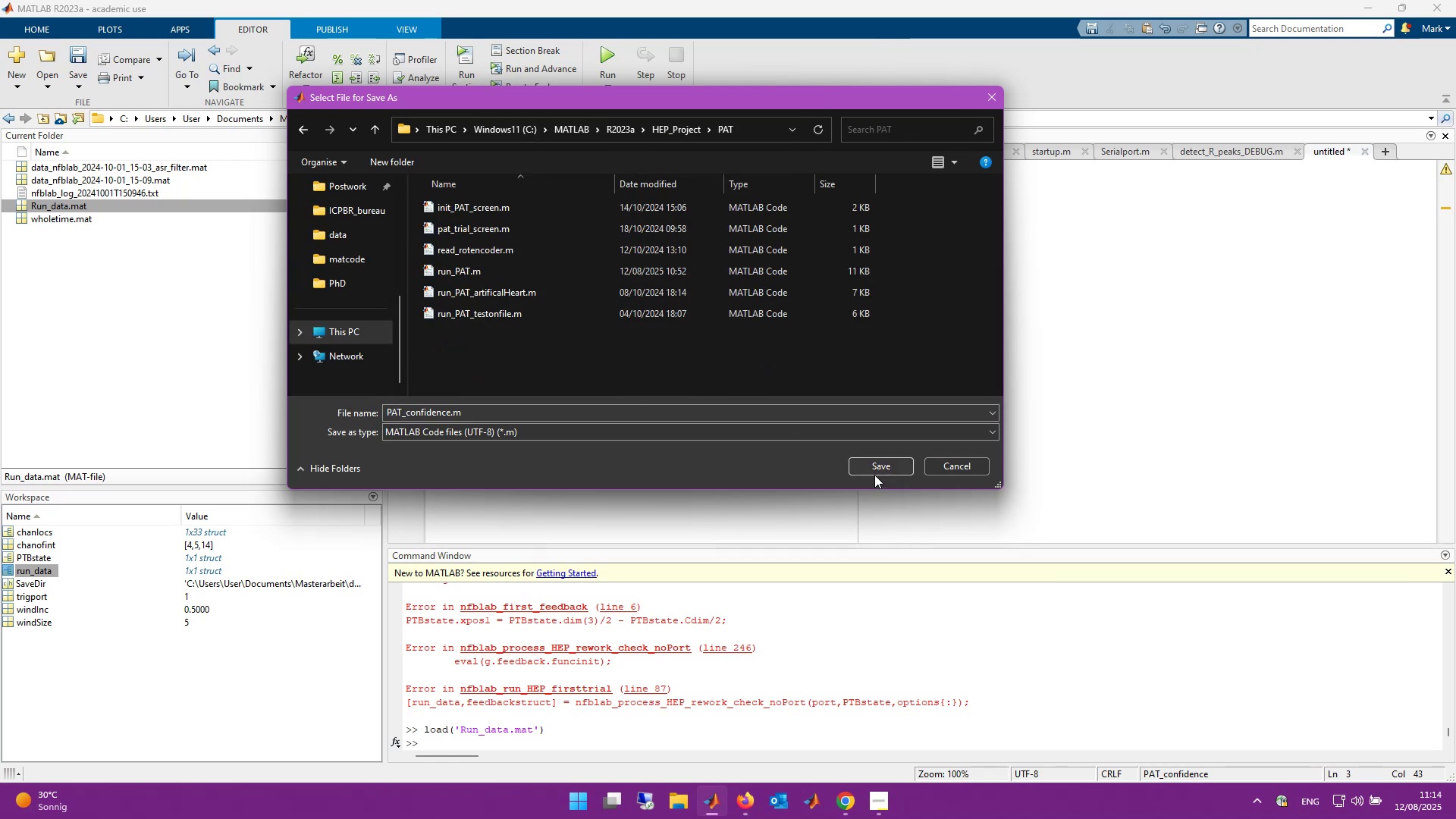 
left_click([884, 467])
 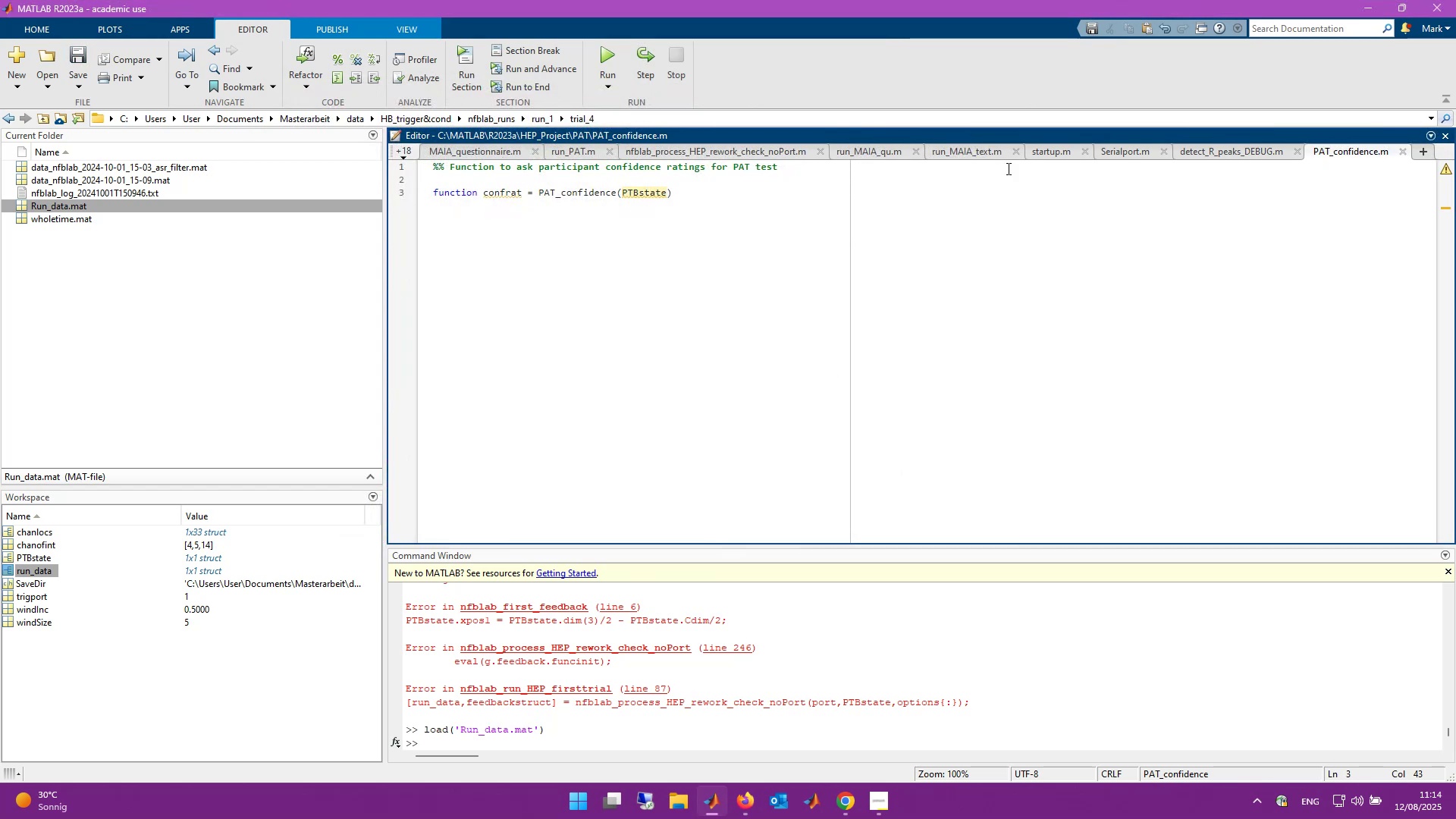 
left_click([883, 151])
 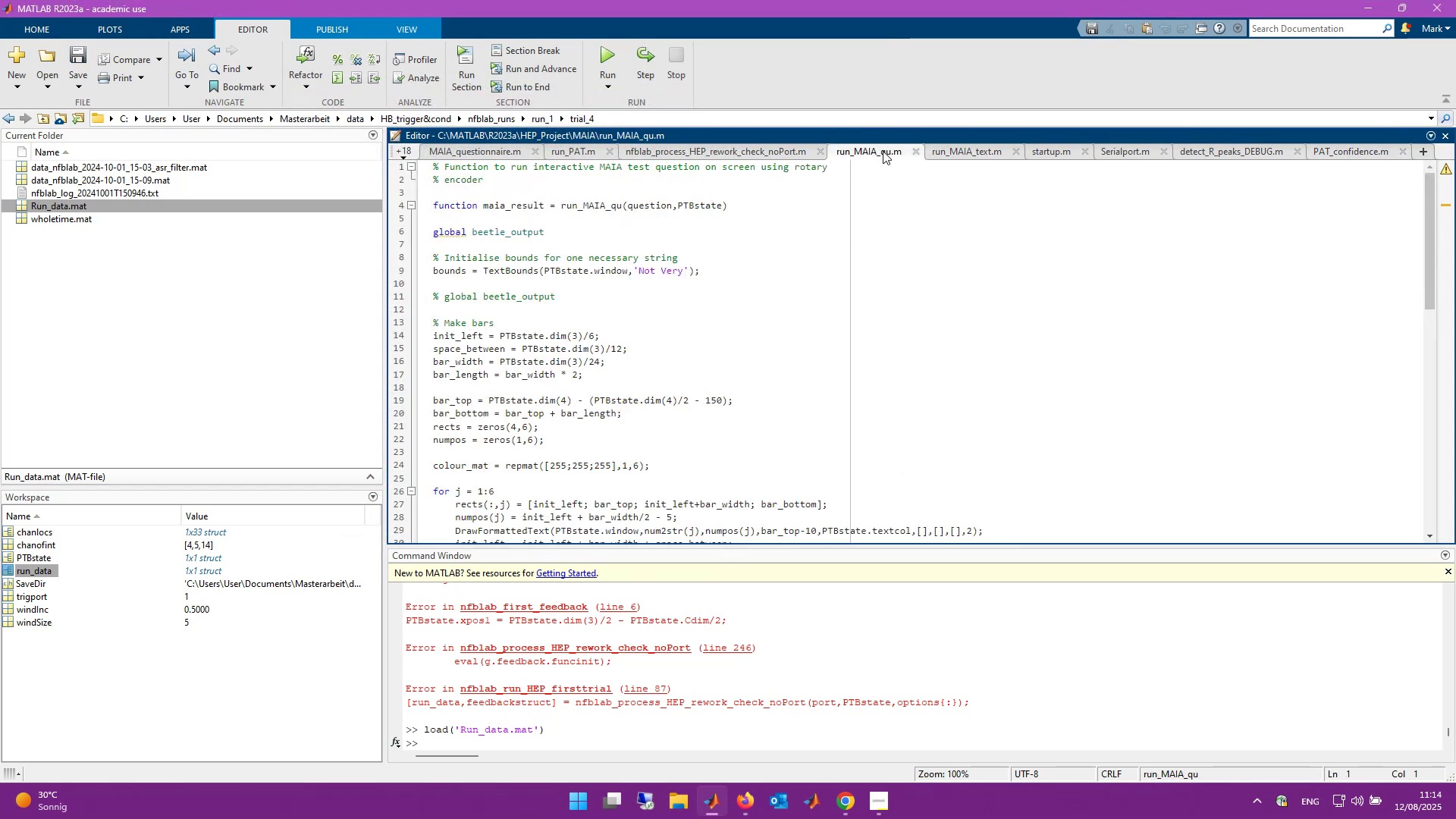 
left_click_drag(start_coordinate=[883, 151], to_coordinate=[1250, 155])
 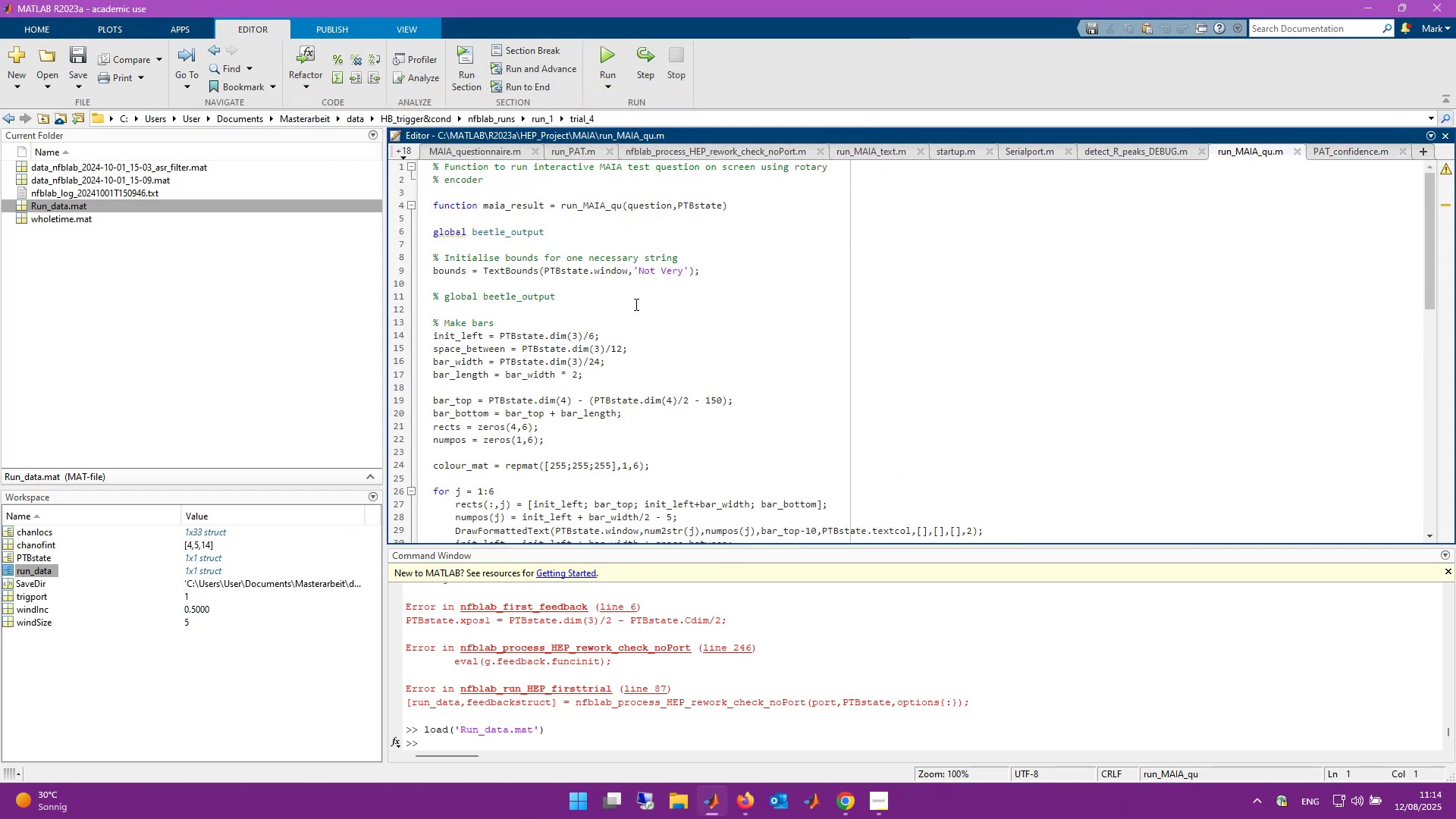 
scroll: coordinate [596, 308], scroll_direction: up, amount: 1.0
 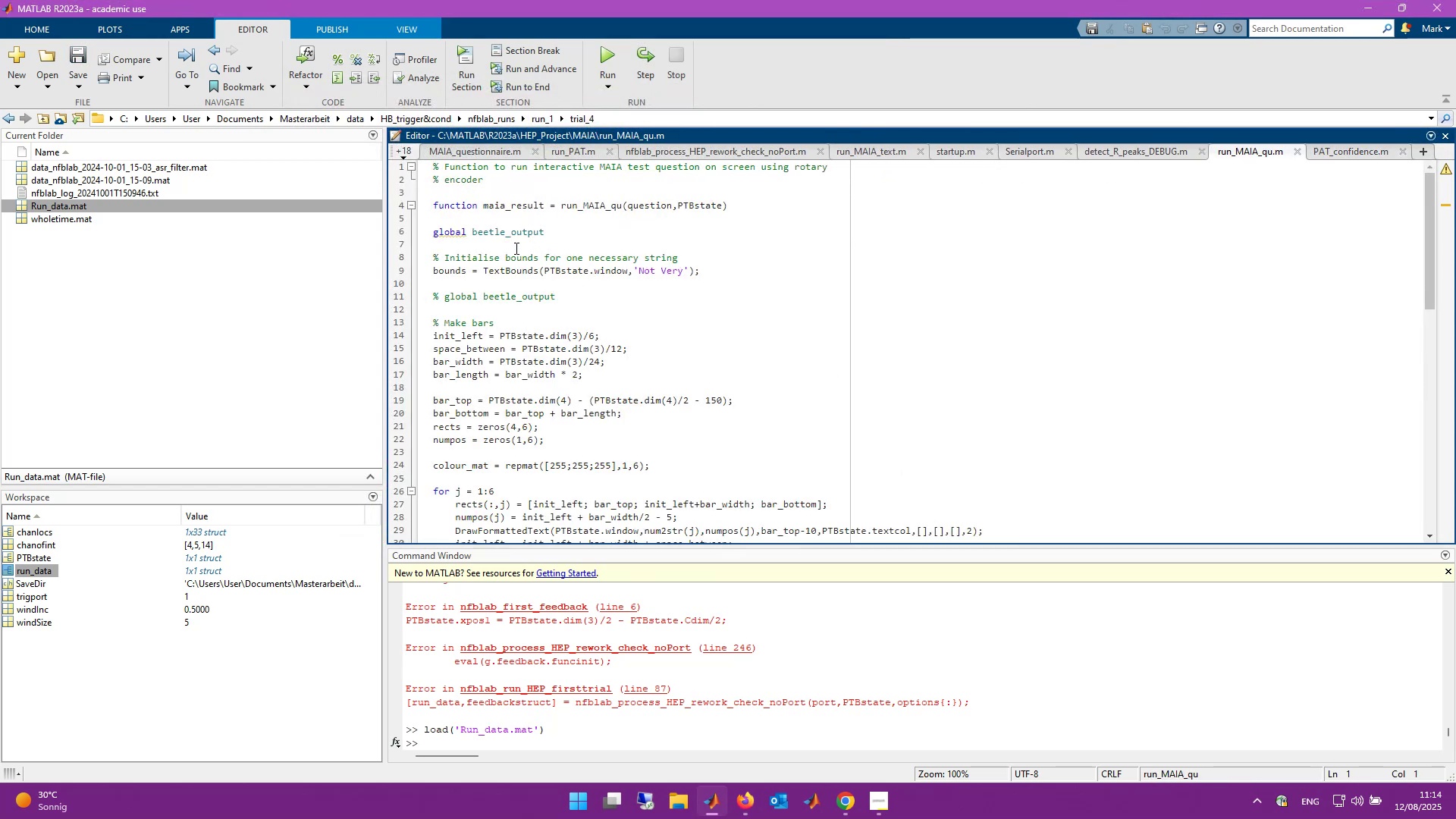 
left_click_drag(start_coordinate=[428, 233], to_coordinate=[863, 459])
 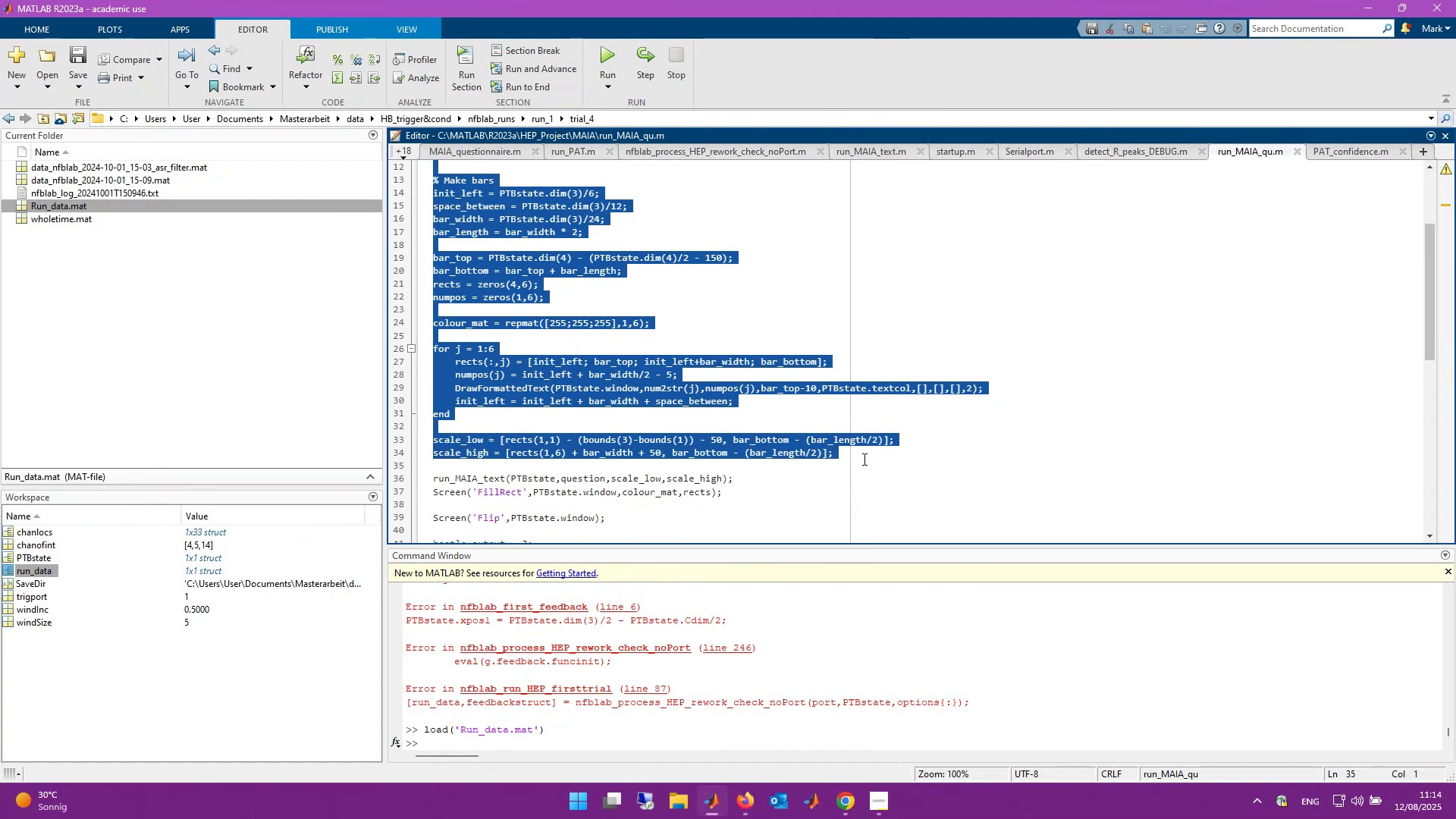 
hold_key(key=ControlLeft, duration=0.79)
 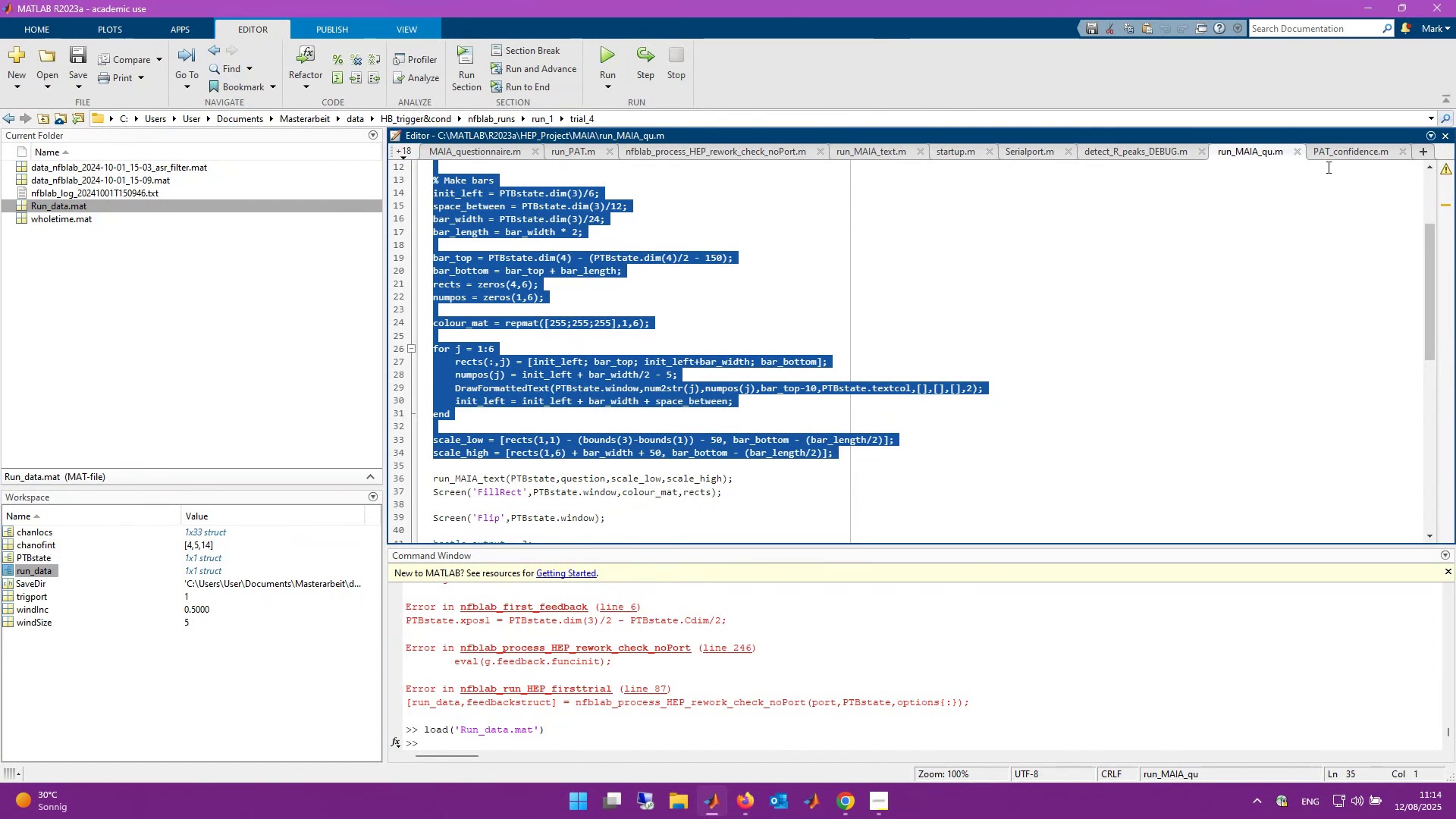 
hold_key(key=C, duration=0.38)
 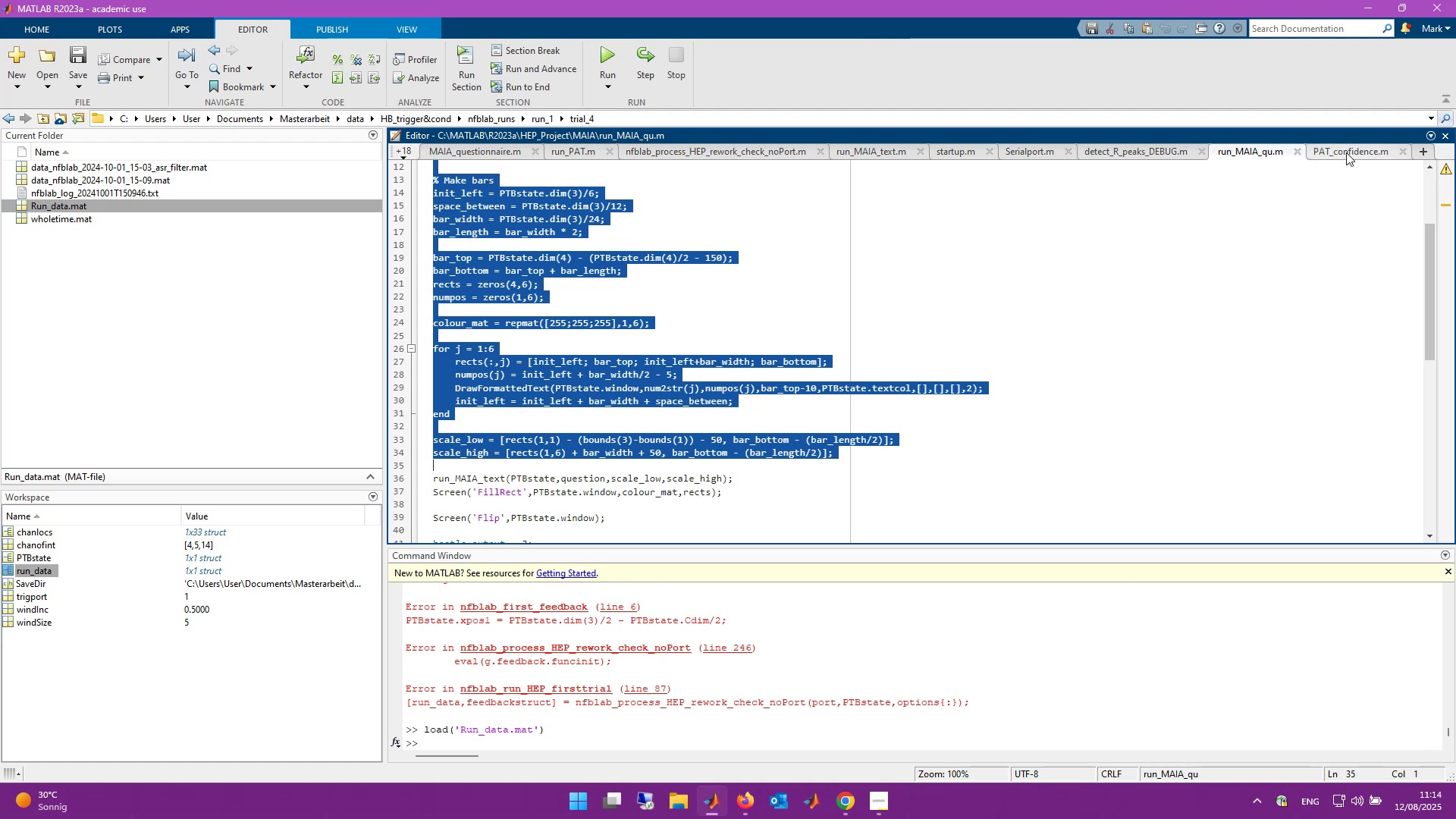 
left_click([1346, 150])
 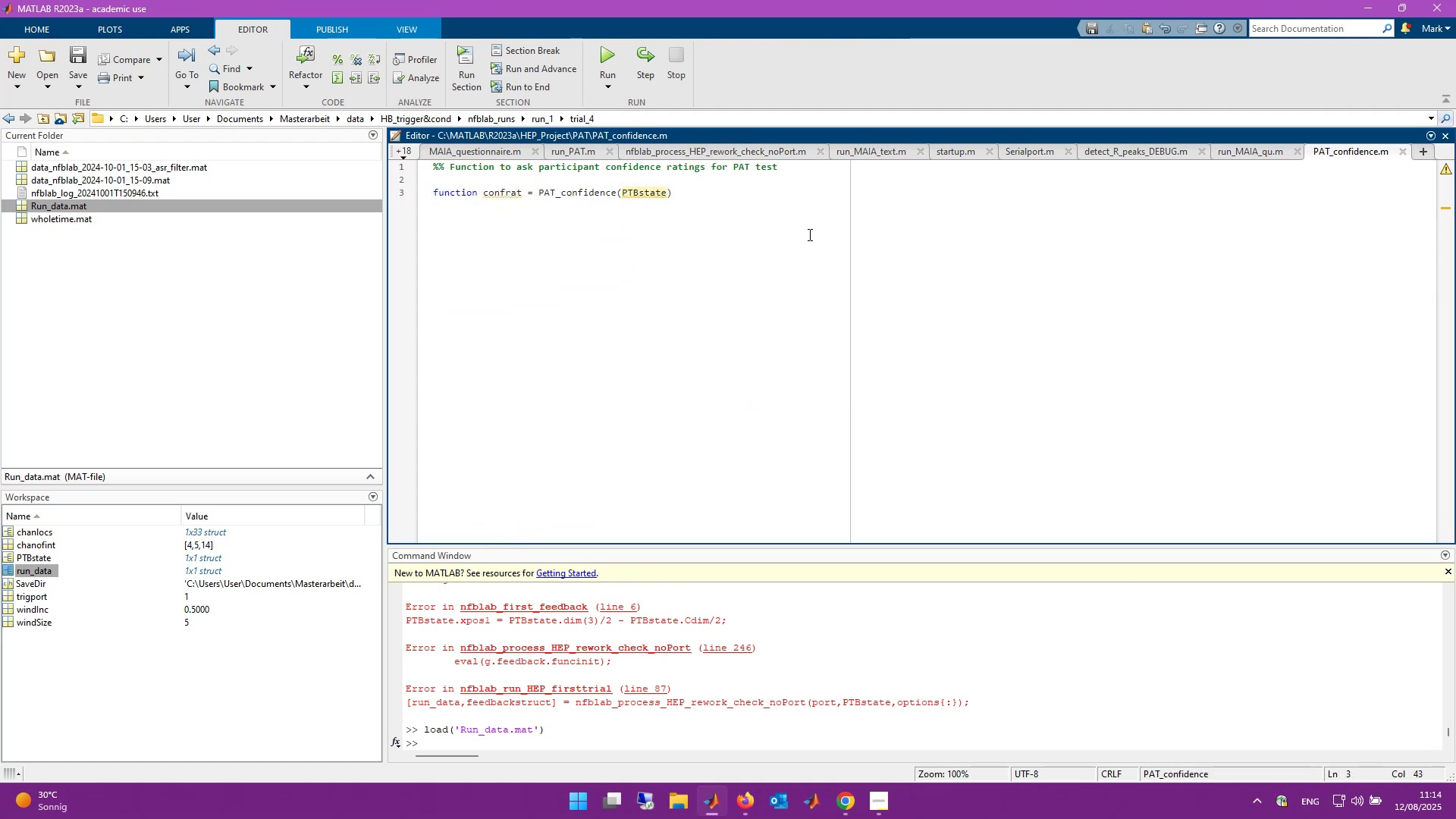 
key(ArrowRight)
 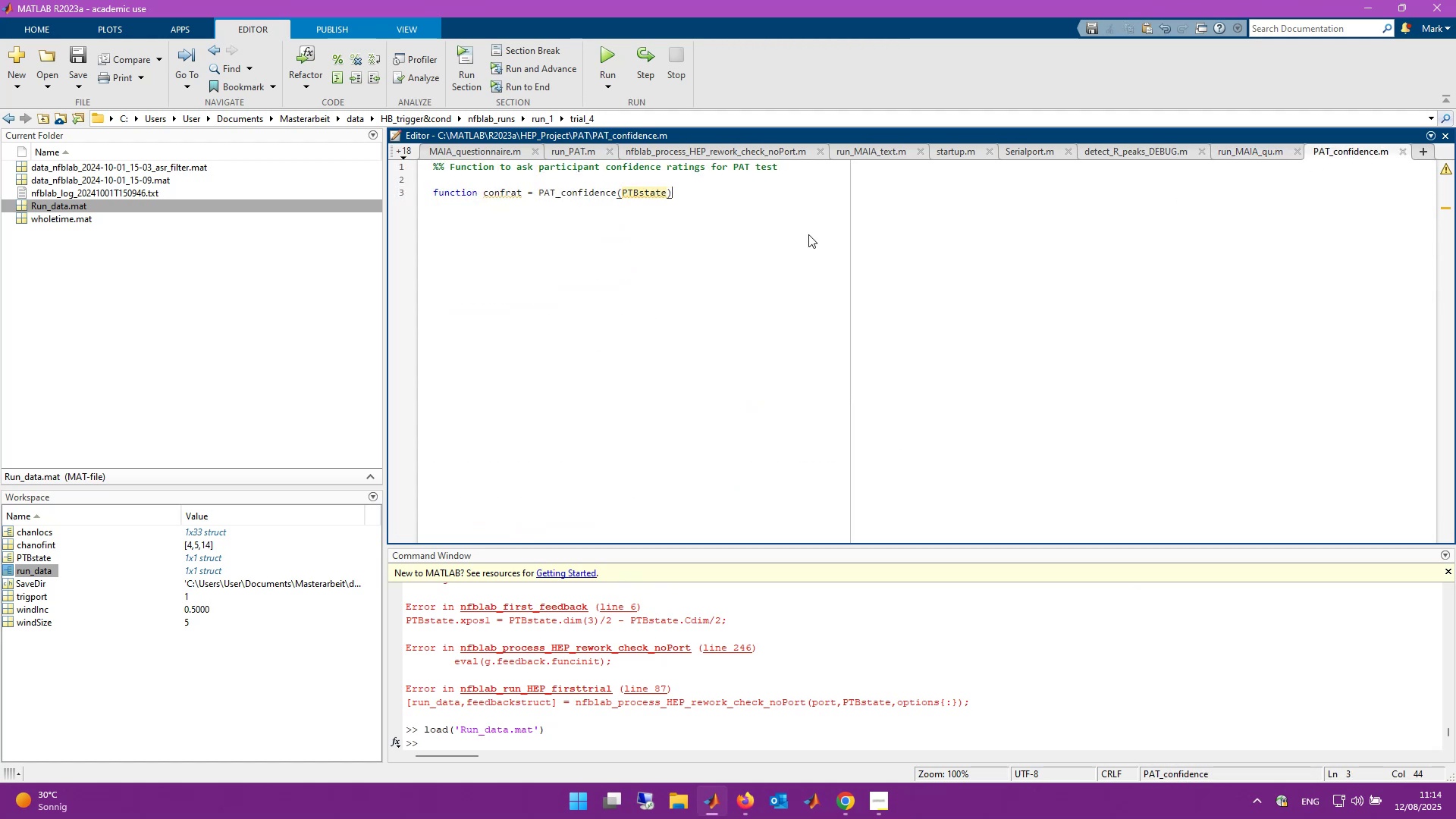 
key(Enter)
 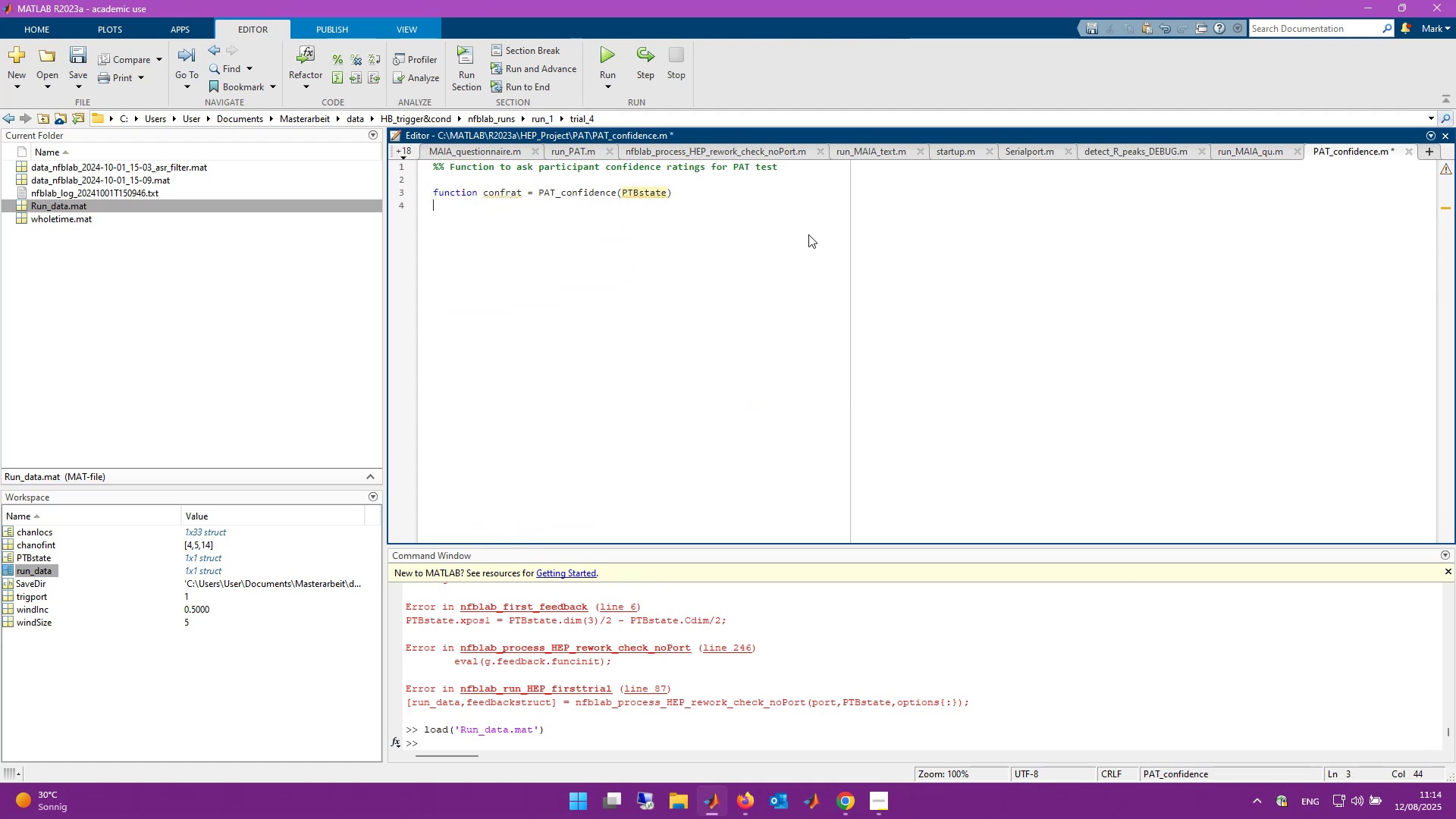 
key(Enter)
 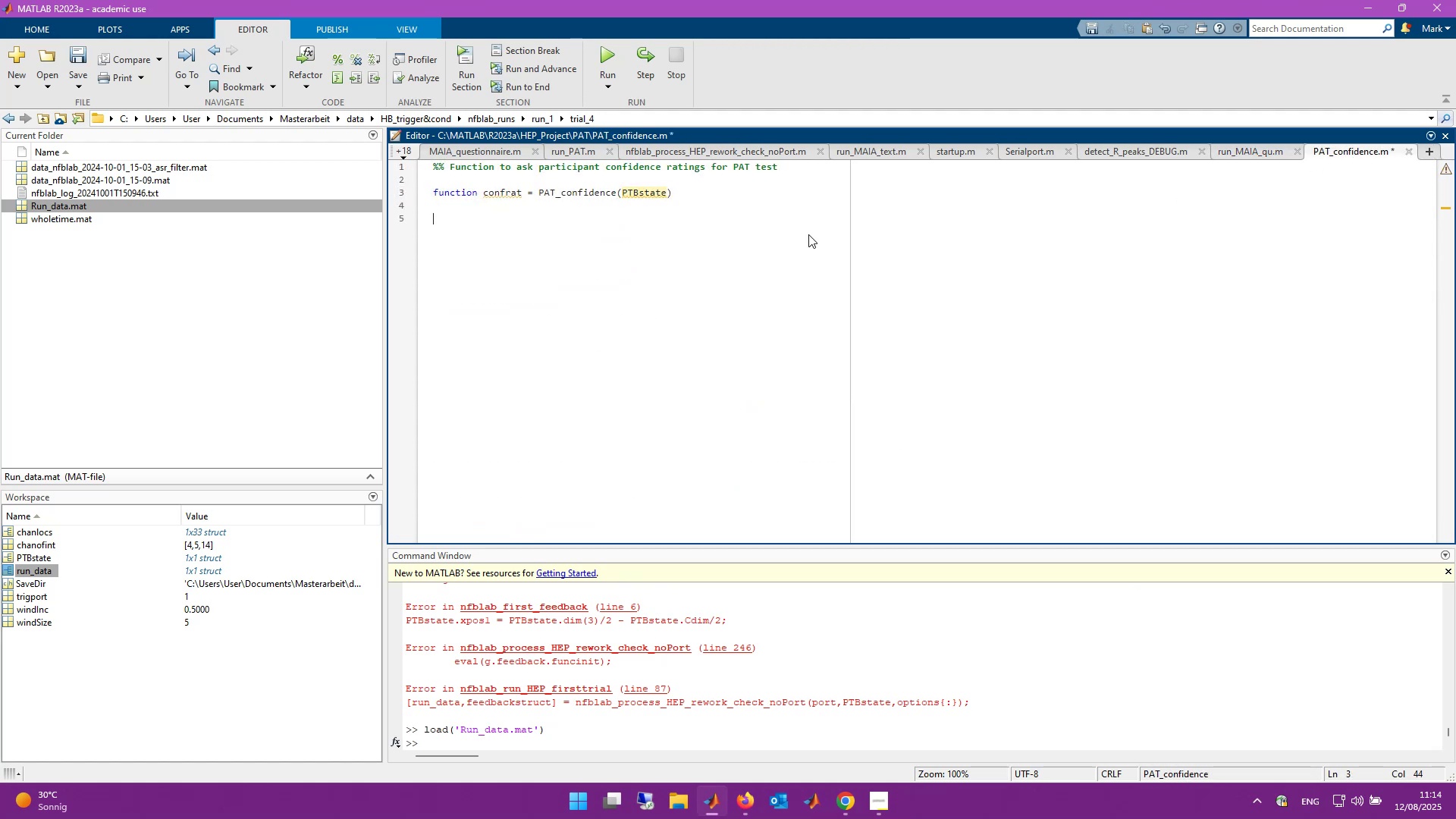 
key(Control+V)
 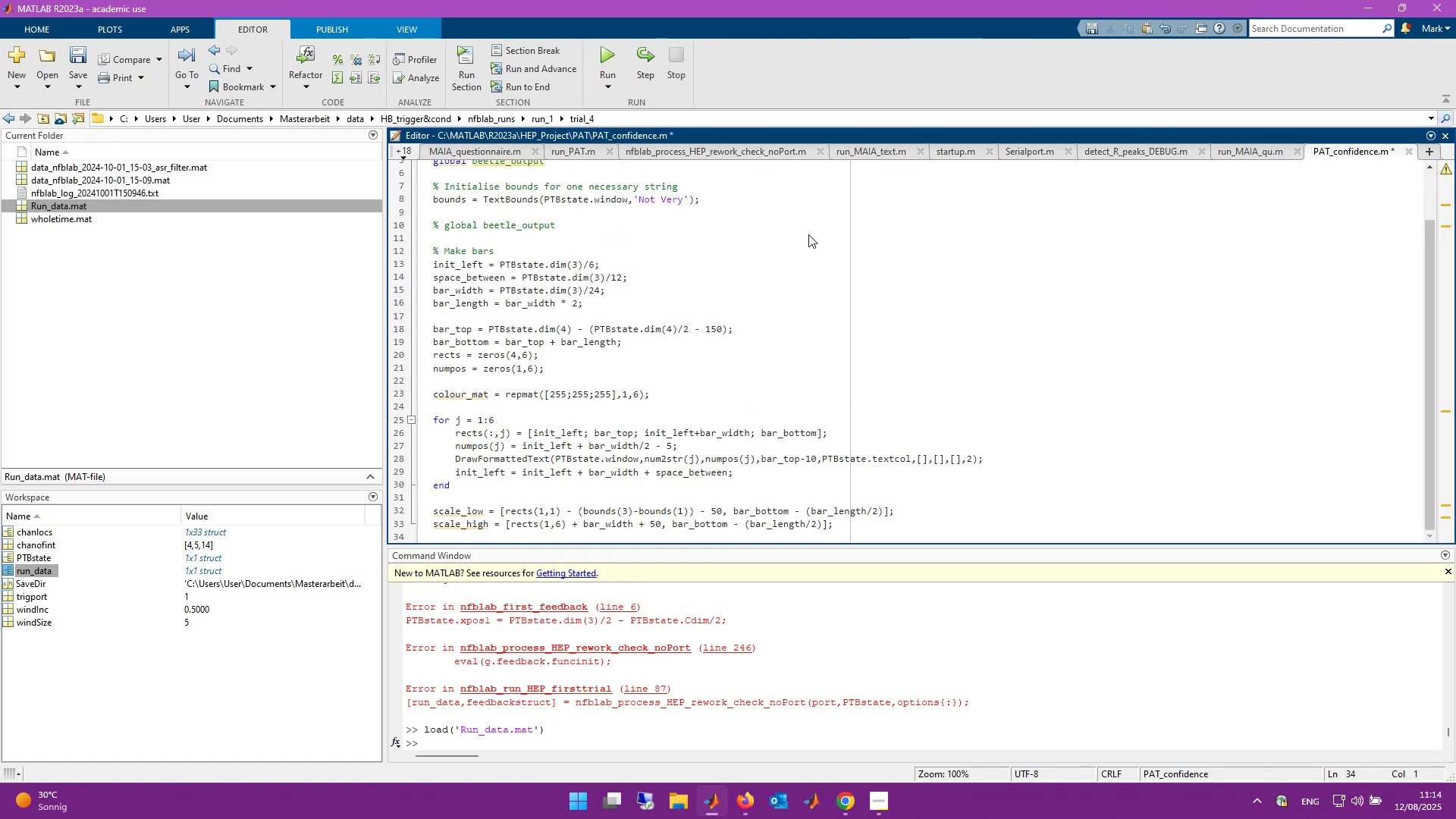 
scroll: coordinate [802, 289], scroll_direction: up, amount: 5.0
 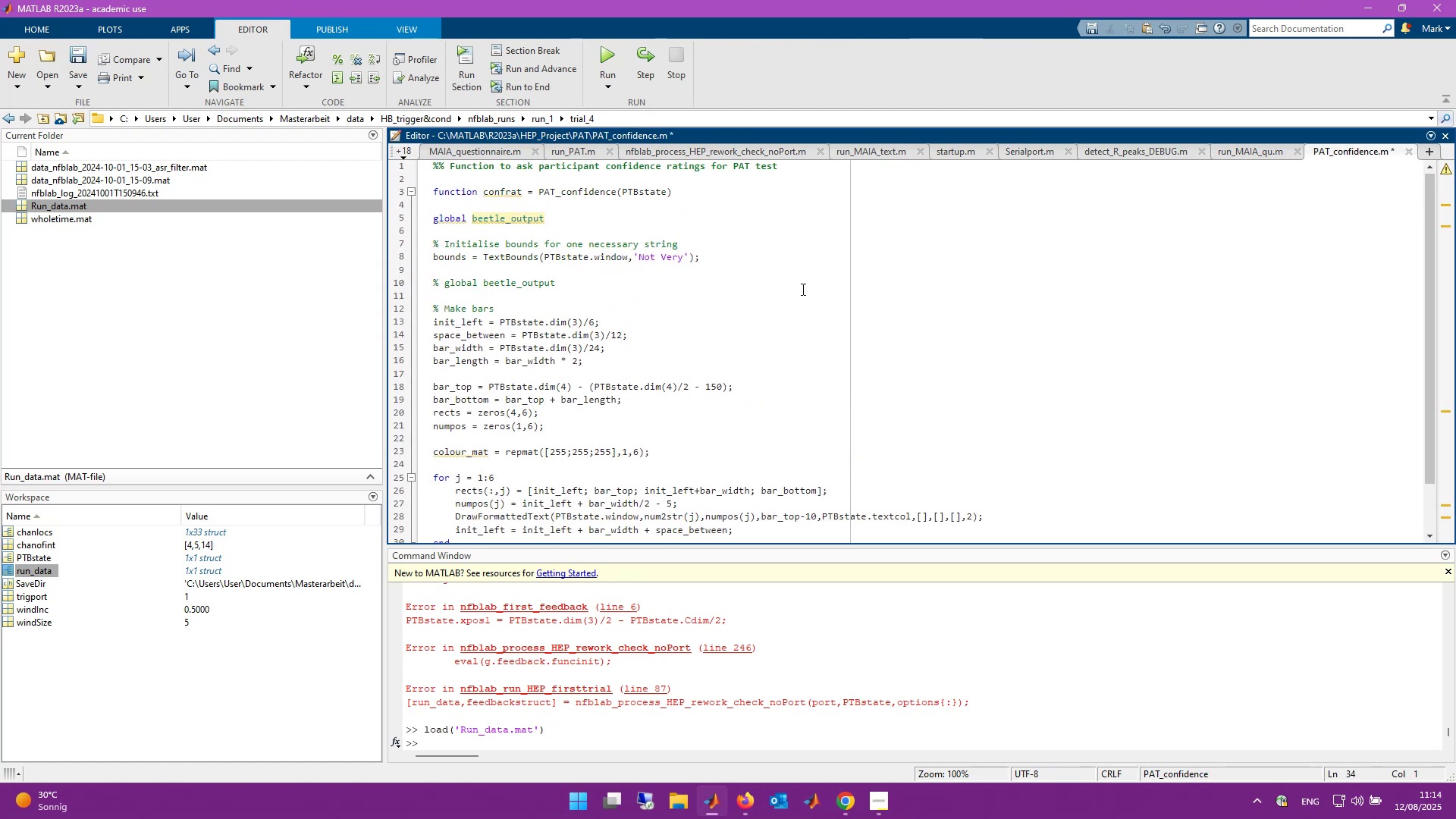 
key(Control+S)
 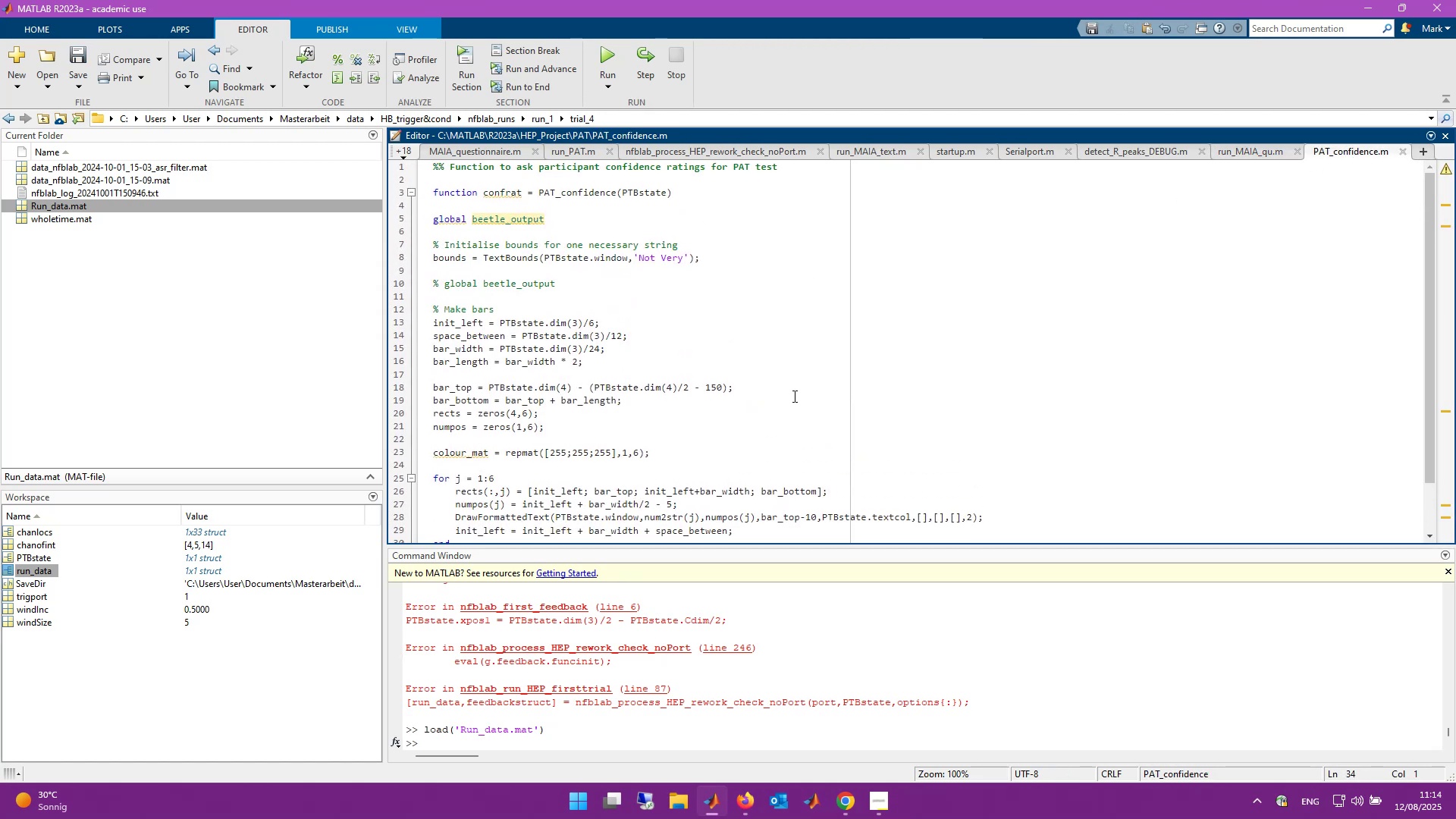 
wait(6.39)
 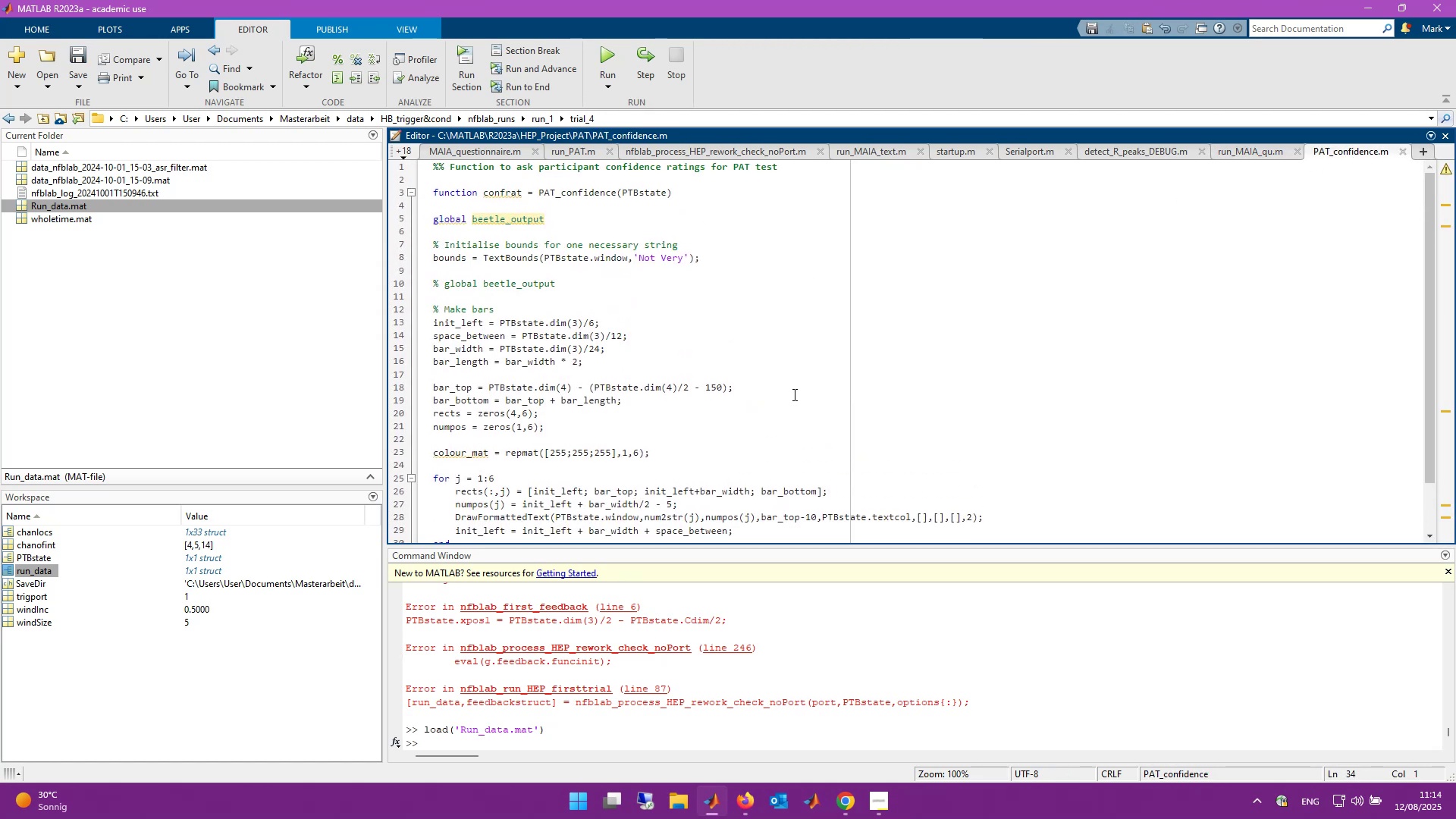 
scroll: coordinate [696, 429], scroll_direction: down, amount: 3.0
 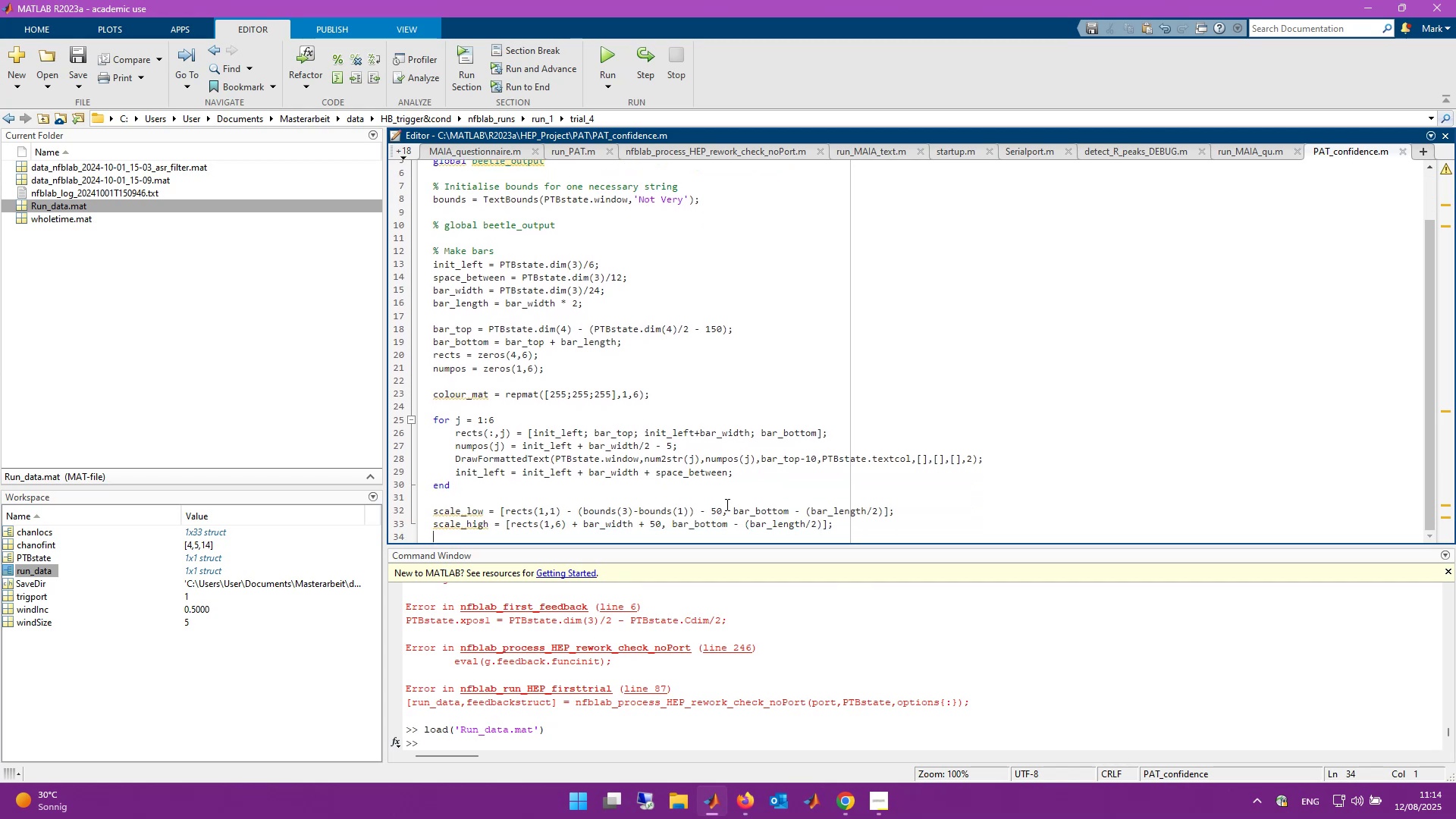 
key(Enter)
 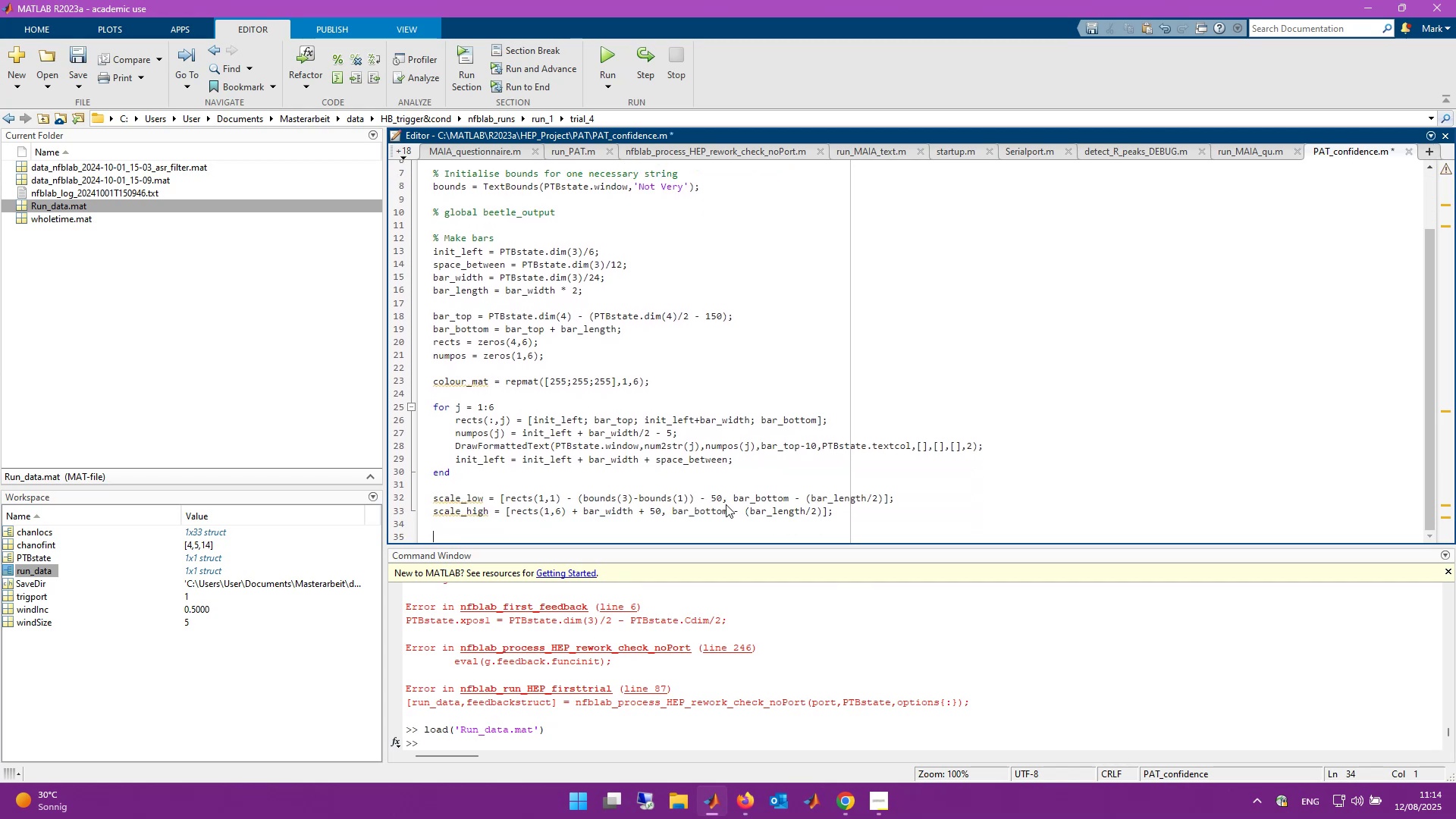 
key(Enter)
 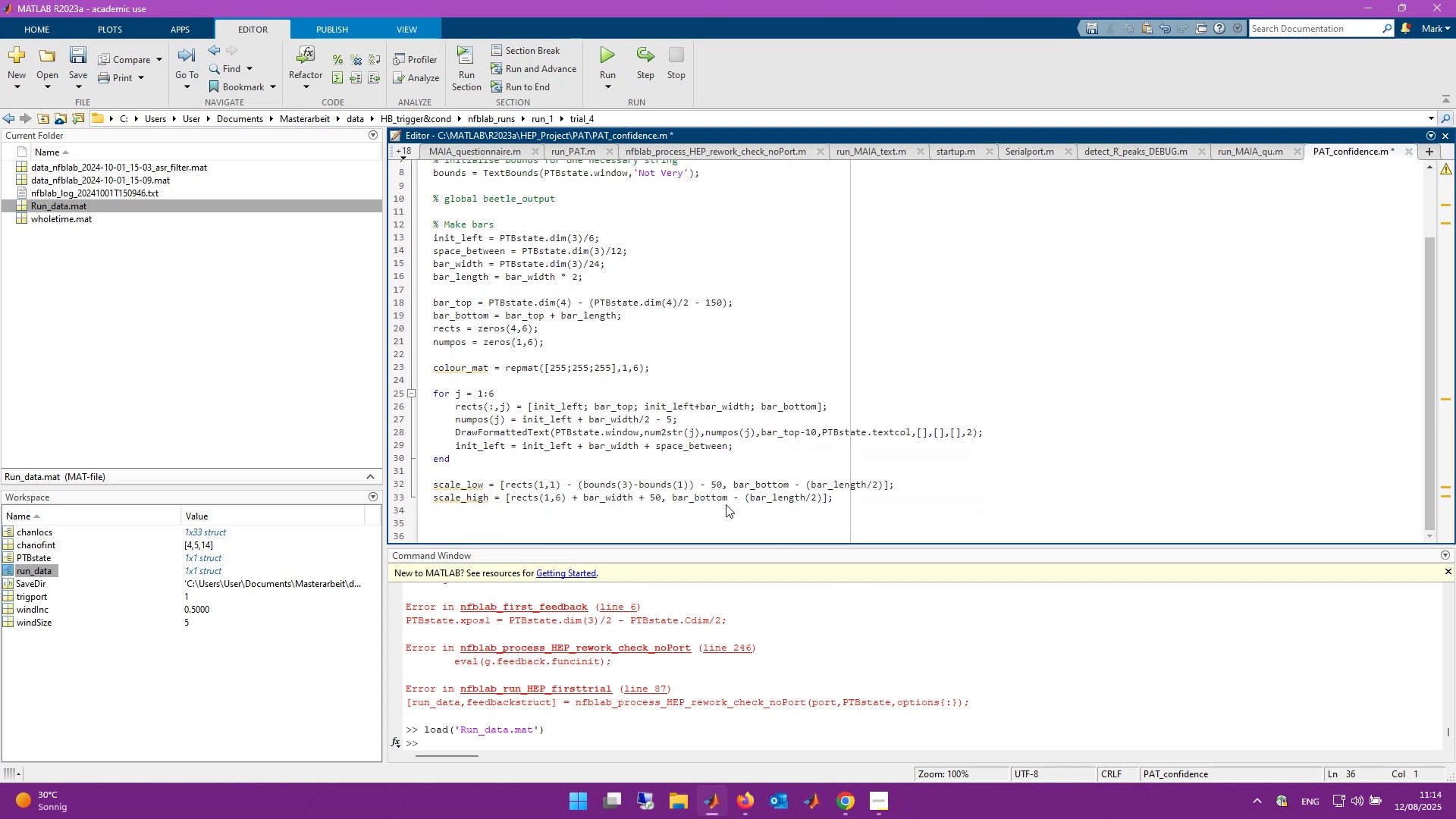 
key(Backspace)
 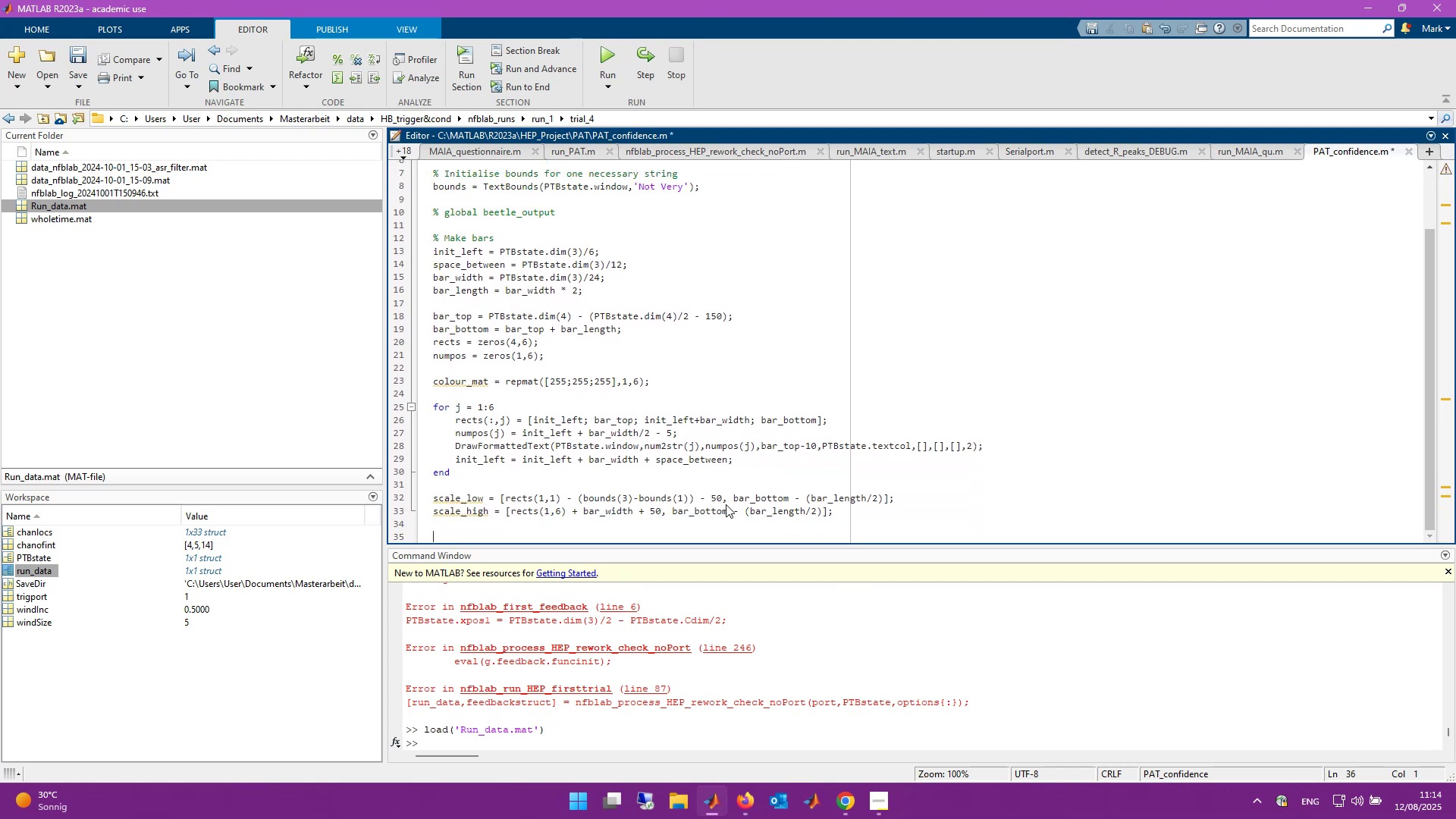 
key(Control+S)
 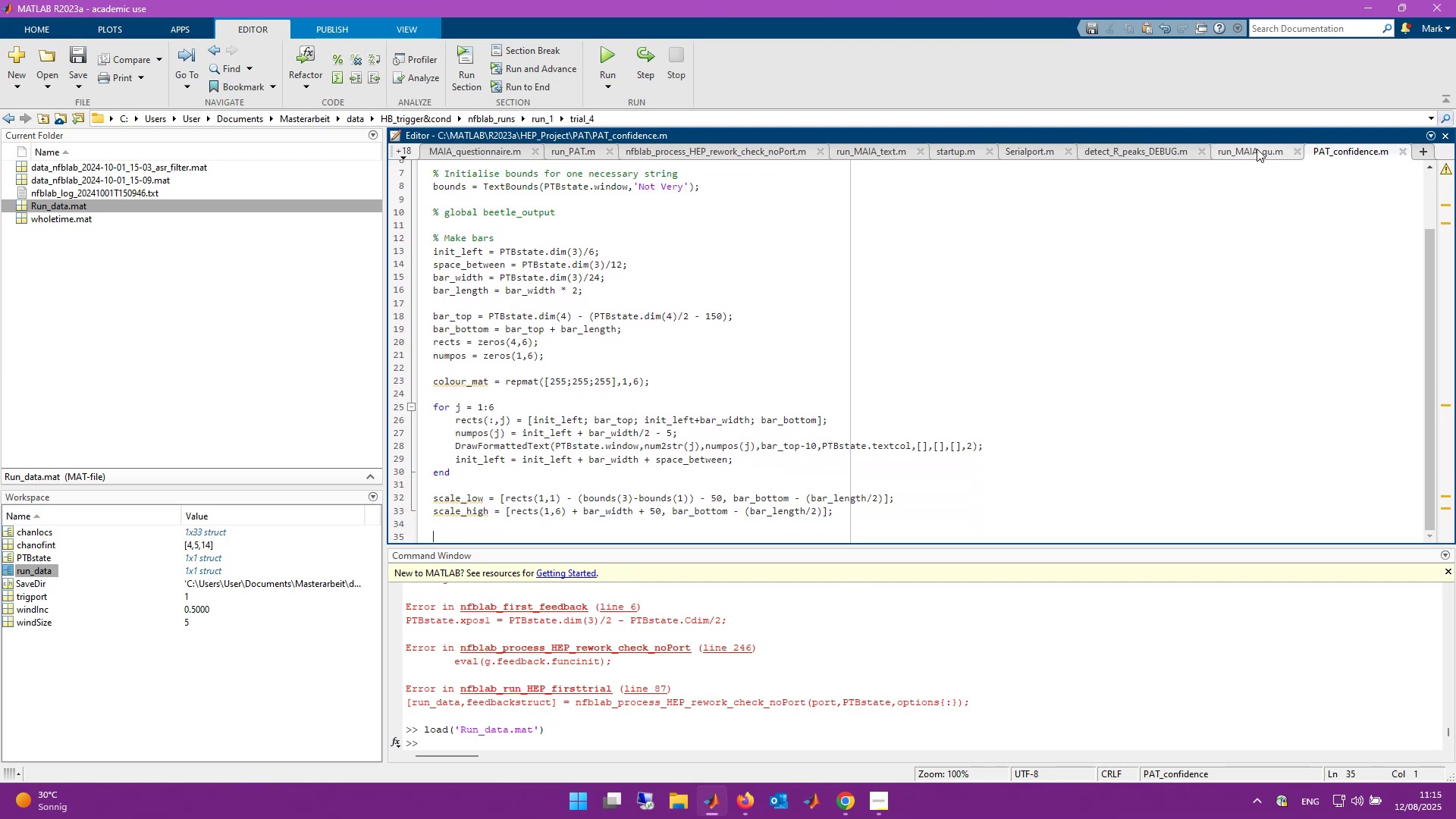 
wait(8.22)
 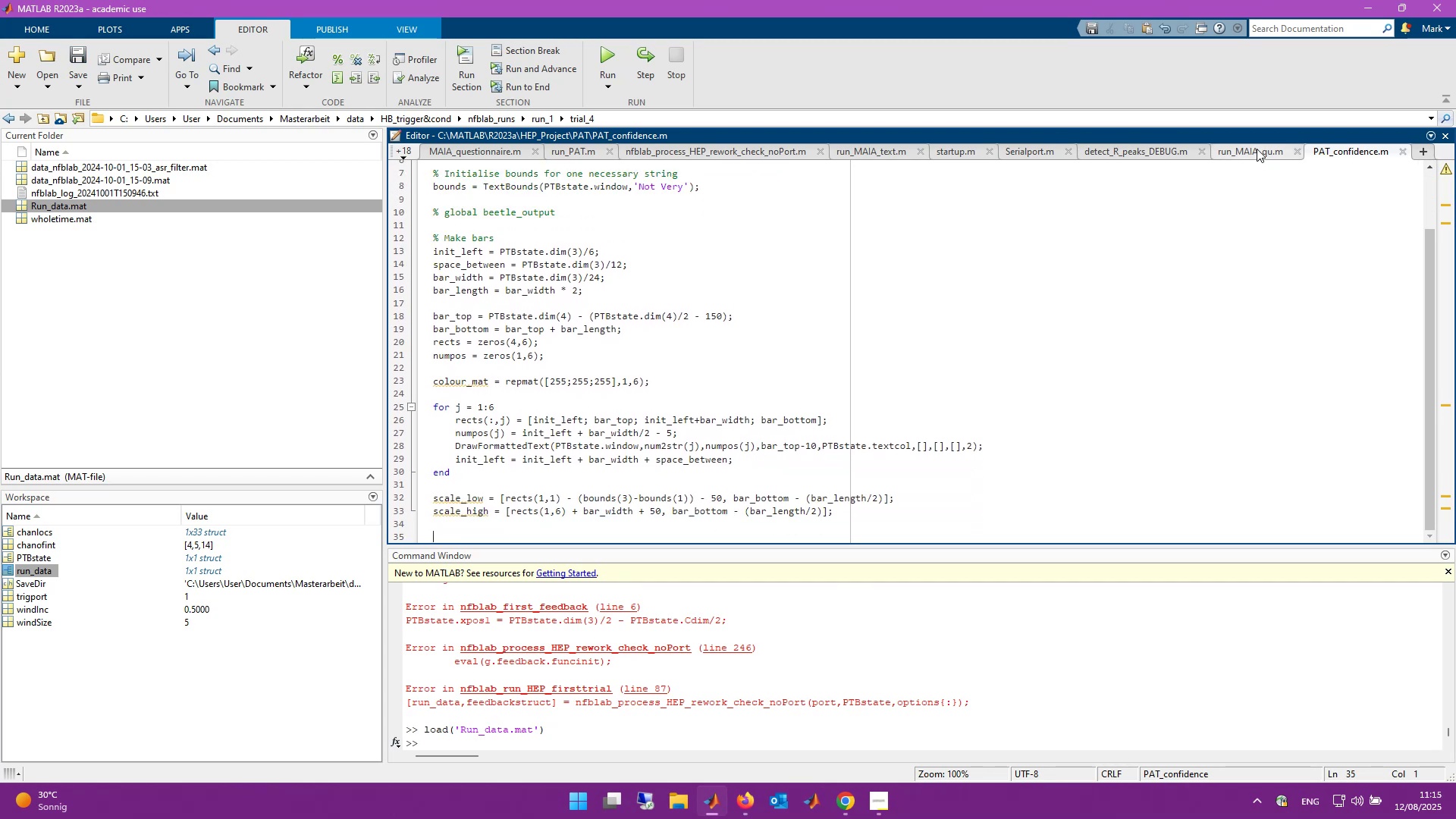 
left_click([1252, 151])
 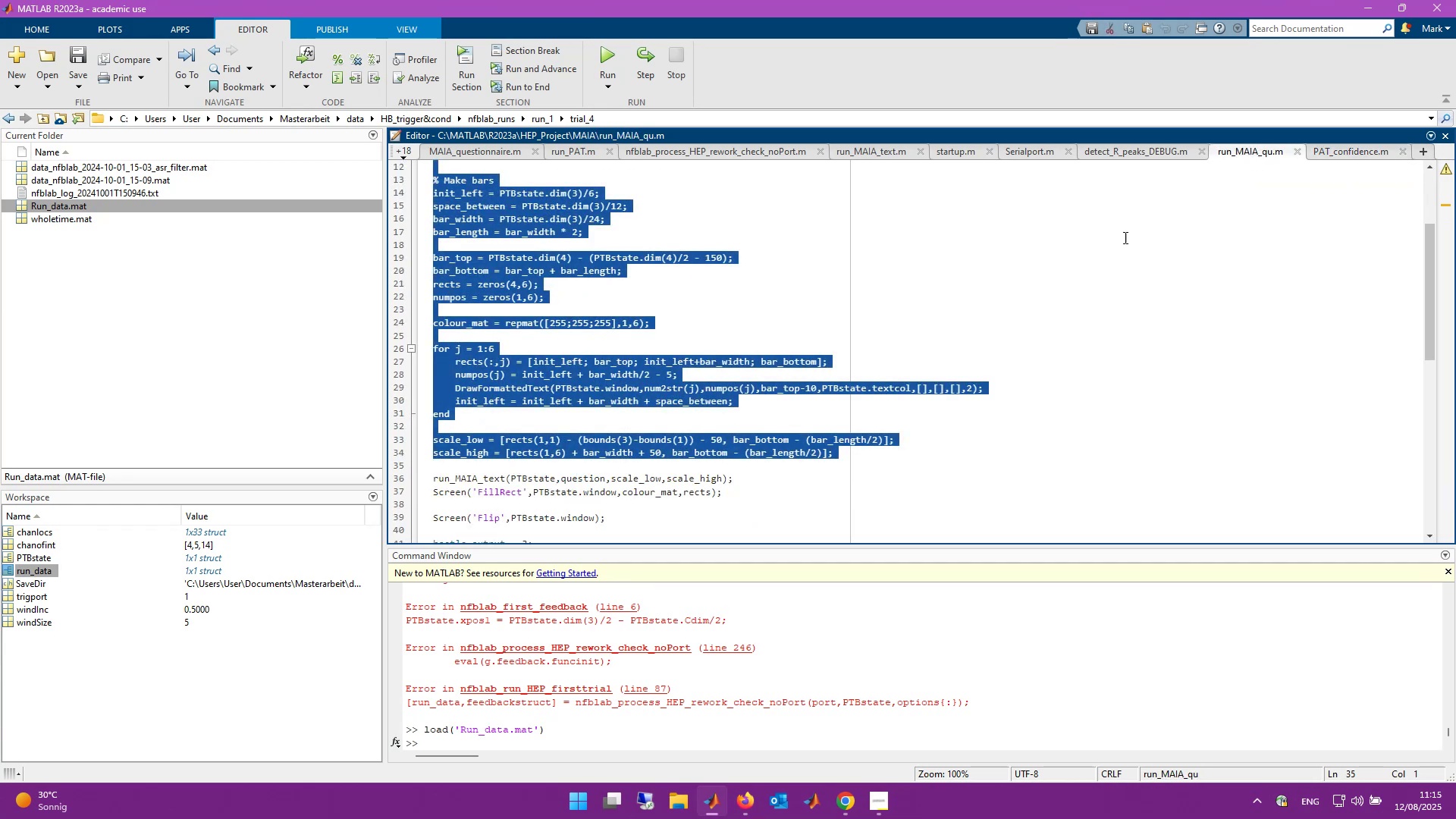 
scroll: coordinate [899, 389], scroll_direction: down, amount: 3.0
 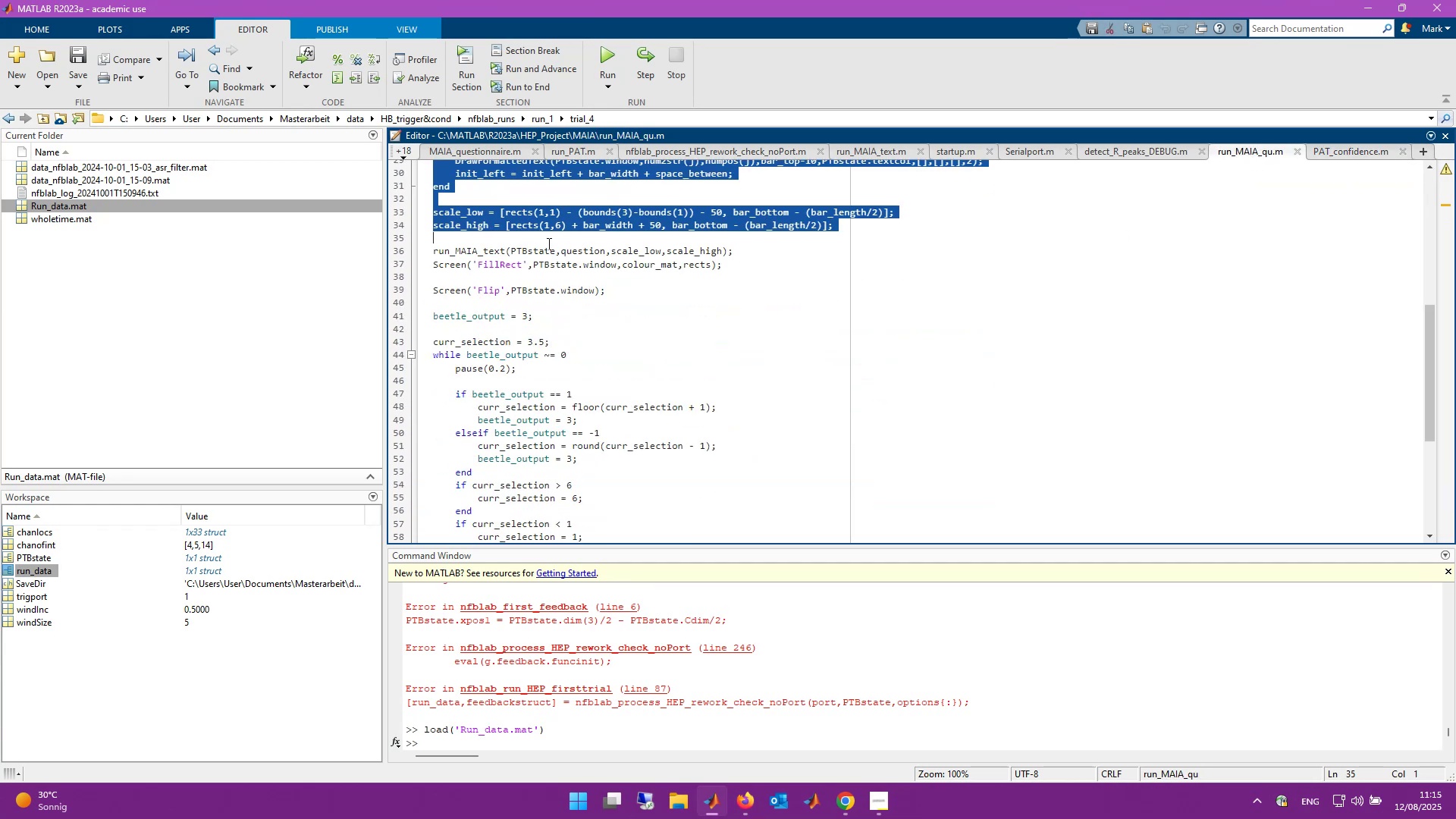 
left_click([534, 252])
 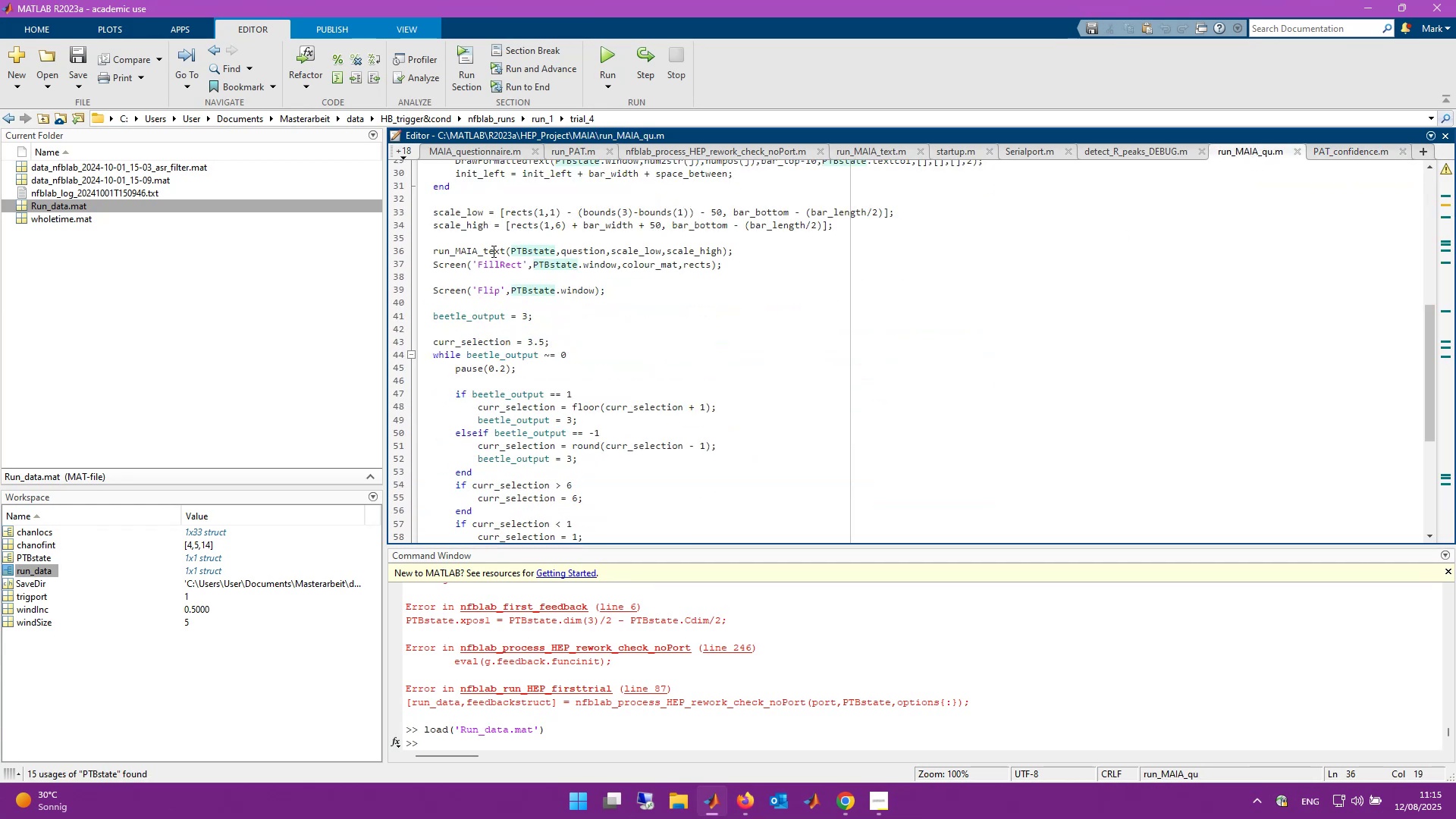 
right_click([492, 251])
 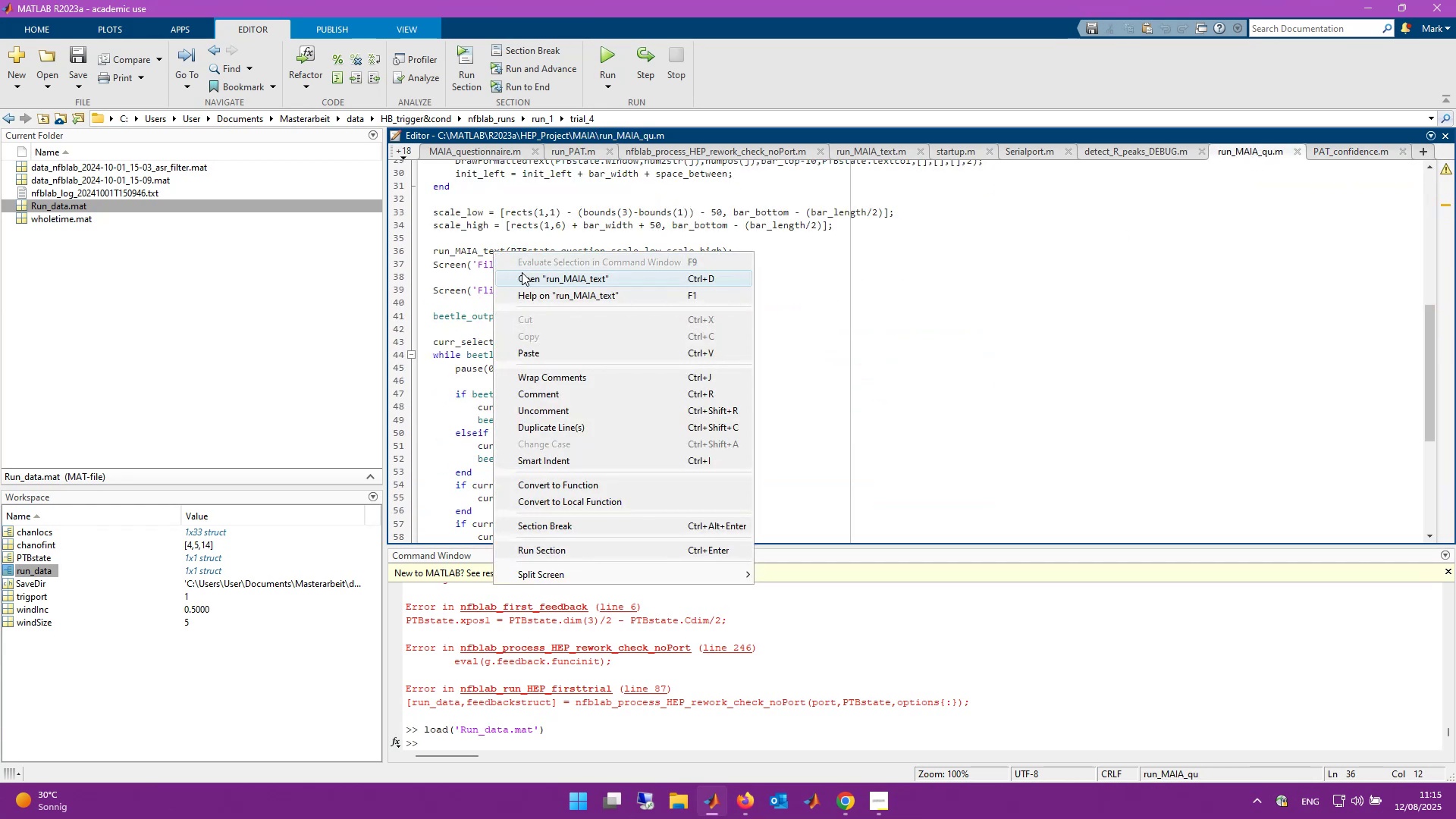 
left_click([523, 275])
 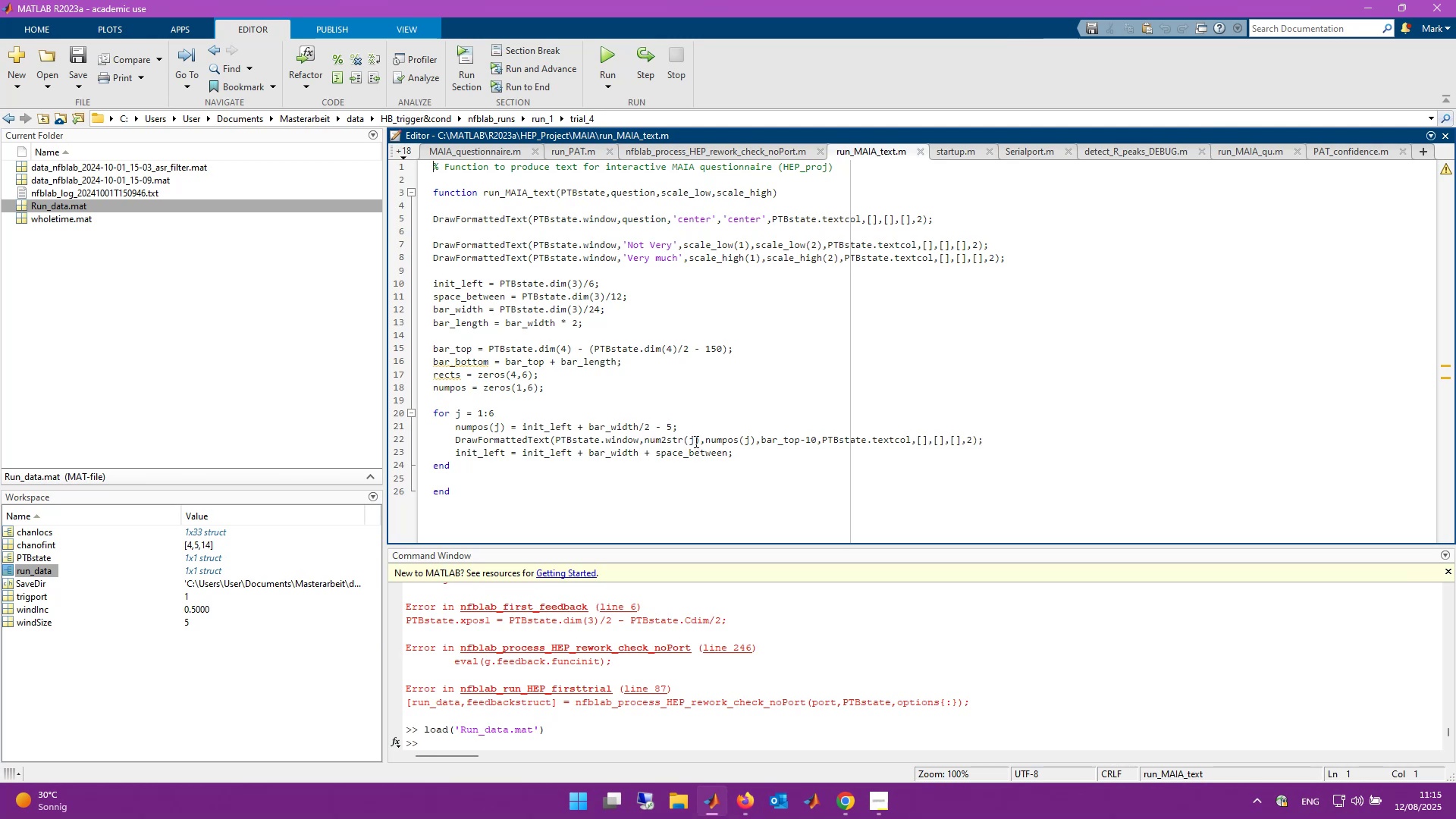 
wait(33.16)
 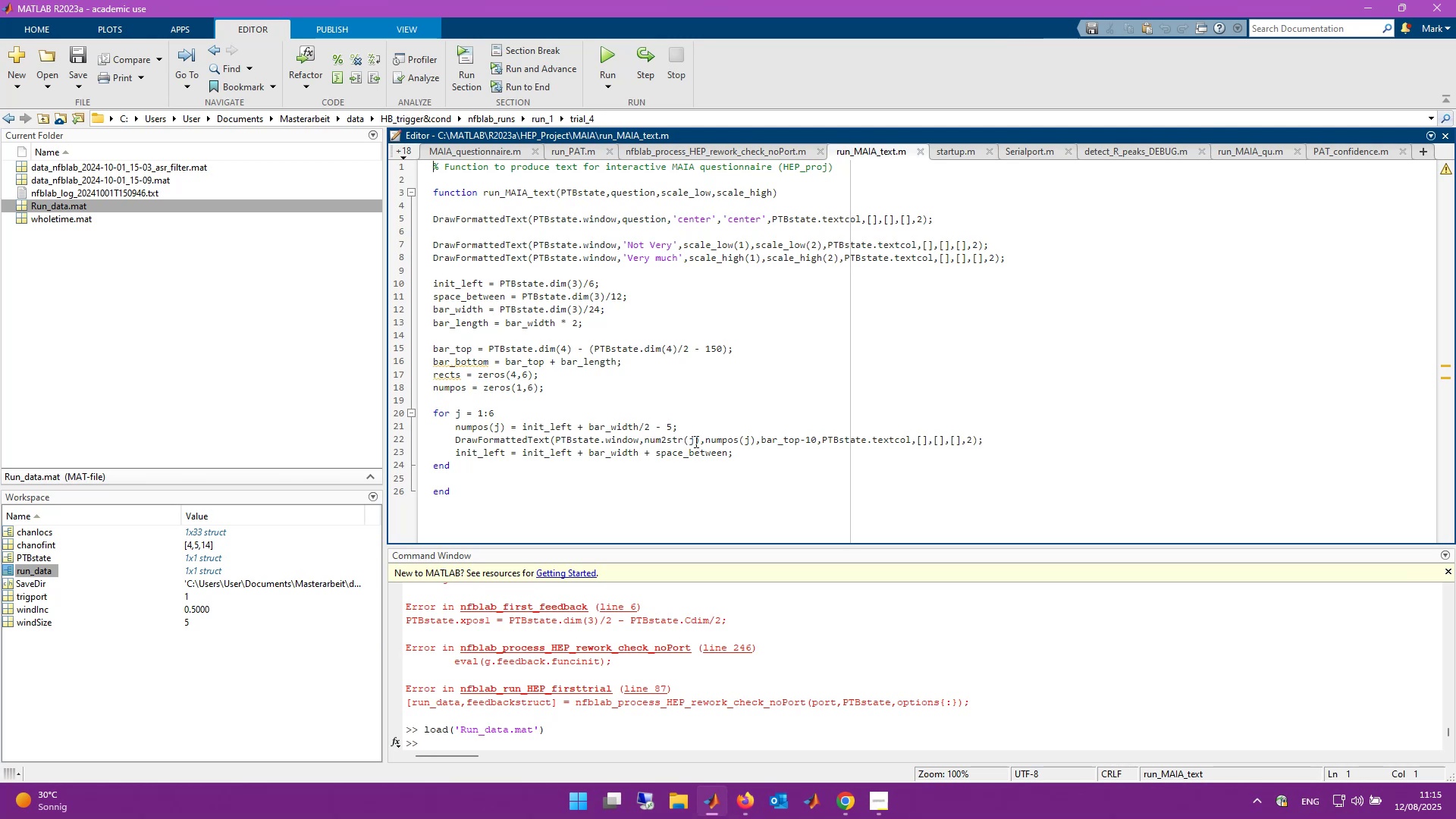 
left_click([667, 225])
 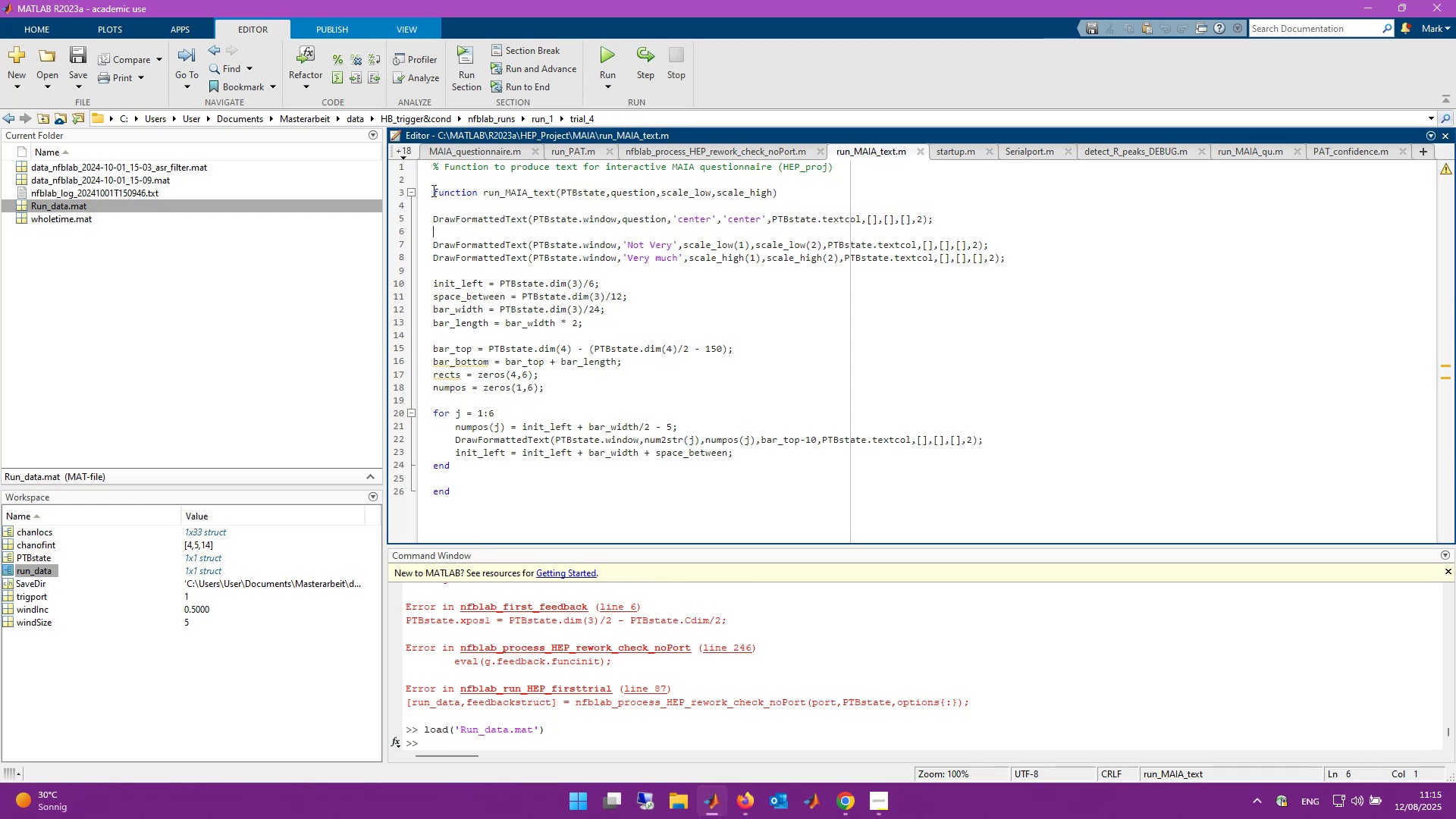 
wait(5.46)
 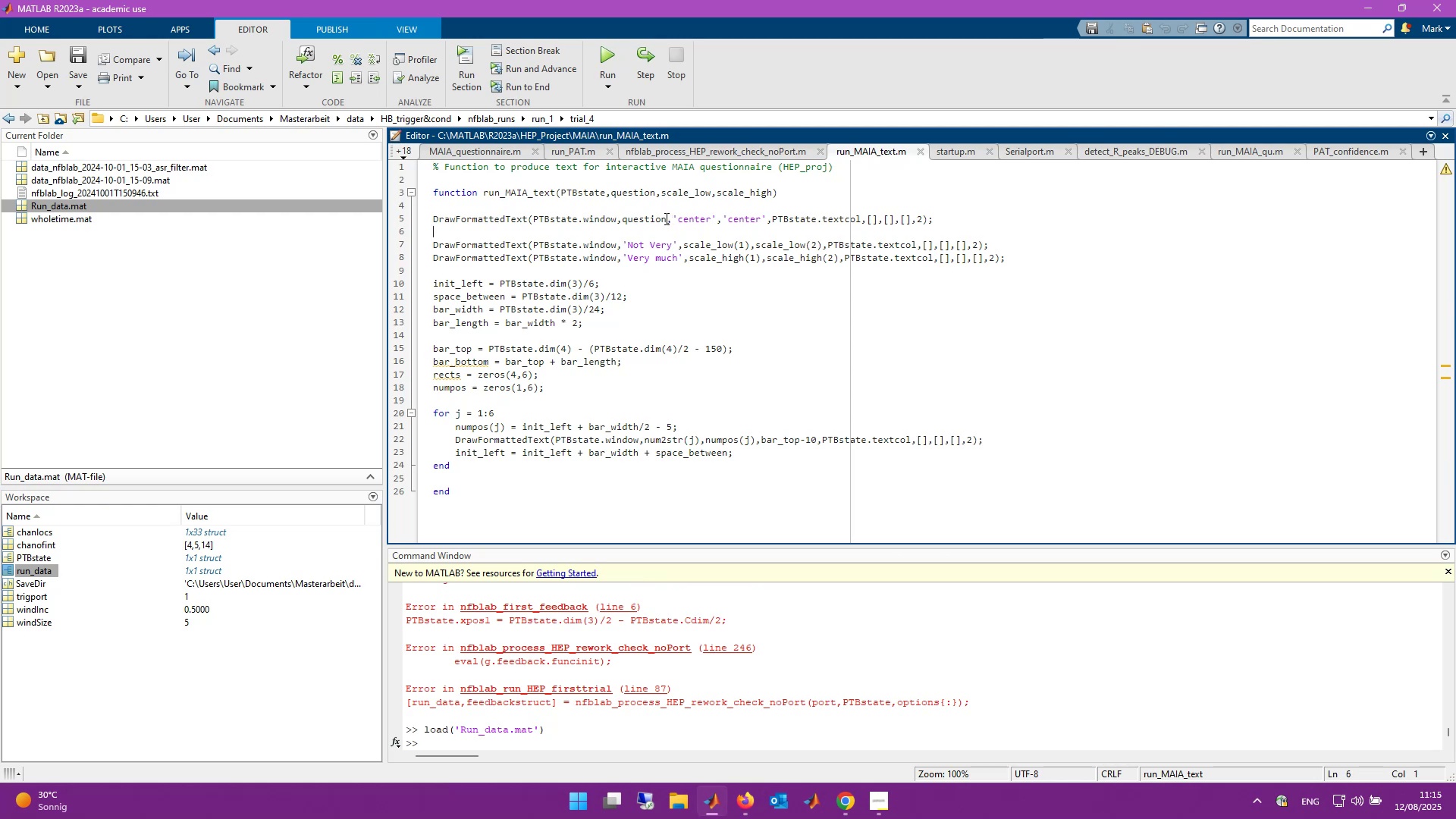 
left_click_drag(start_coordinate=[431, 190], to_coordinate=[483, 352])
 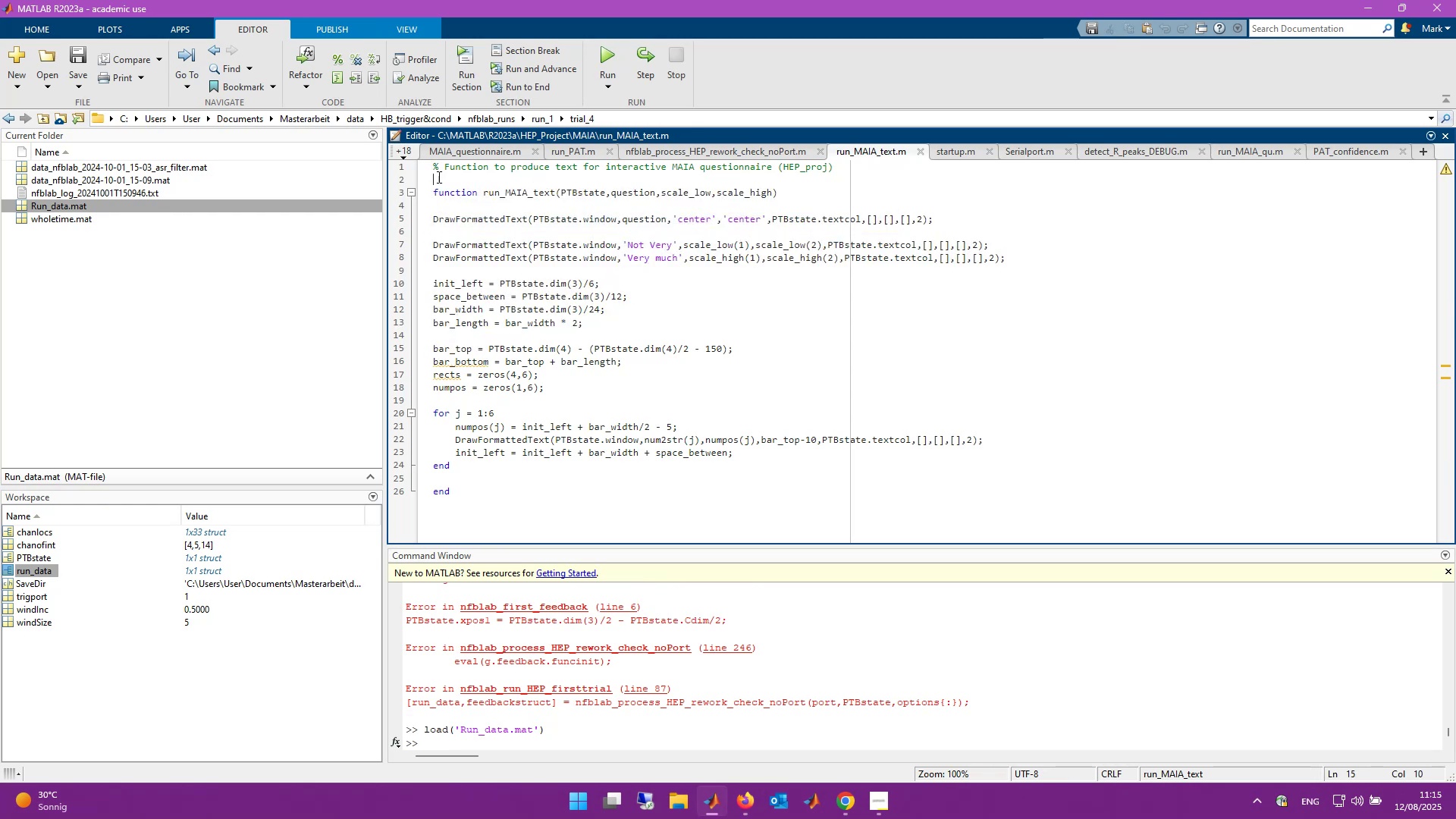 
left_click_drag(start_coordinate=[432, 168], to_coordinate=[504, 489])
 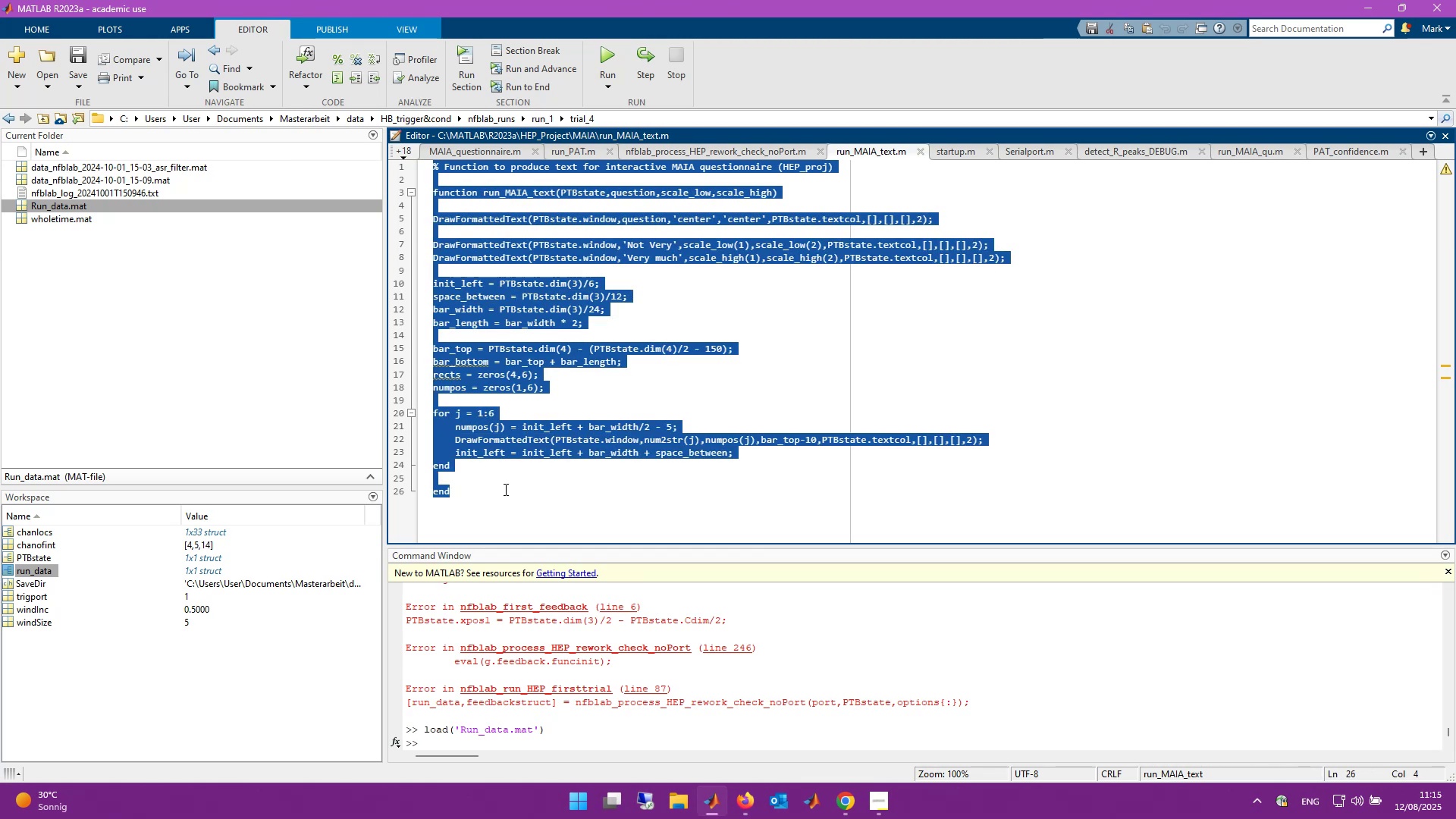 
key(Control+C)
 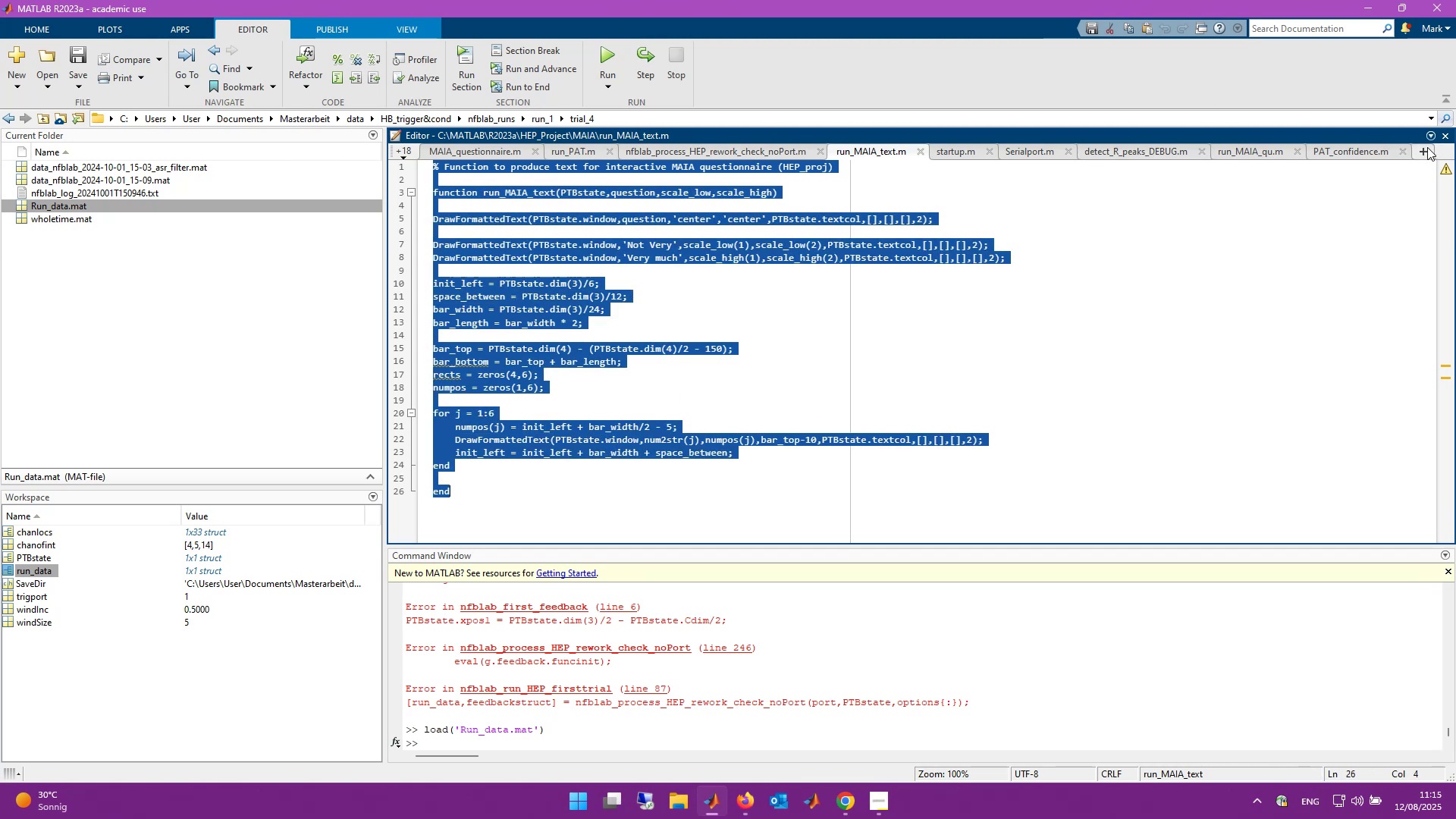 
key(Control+V)
 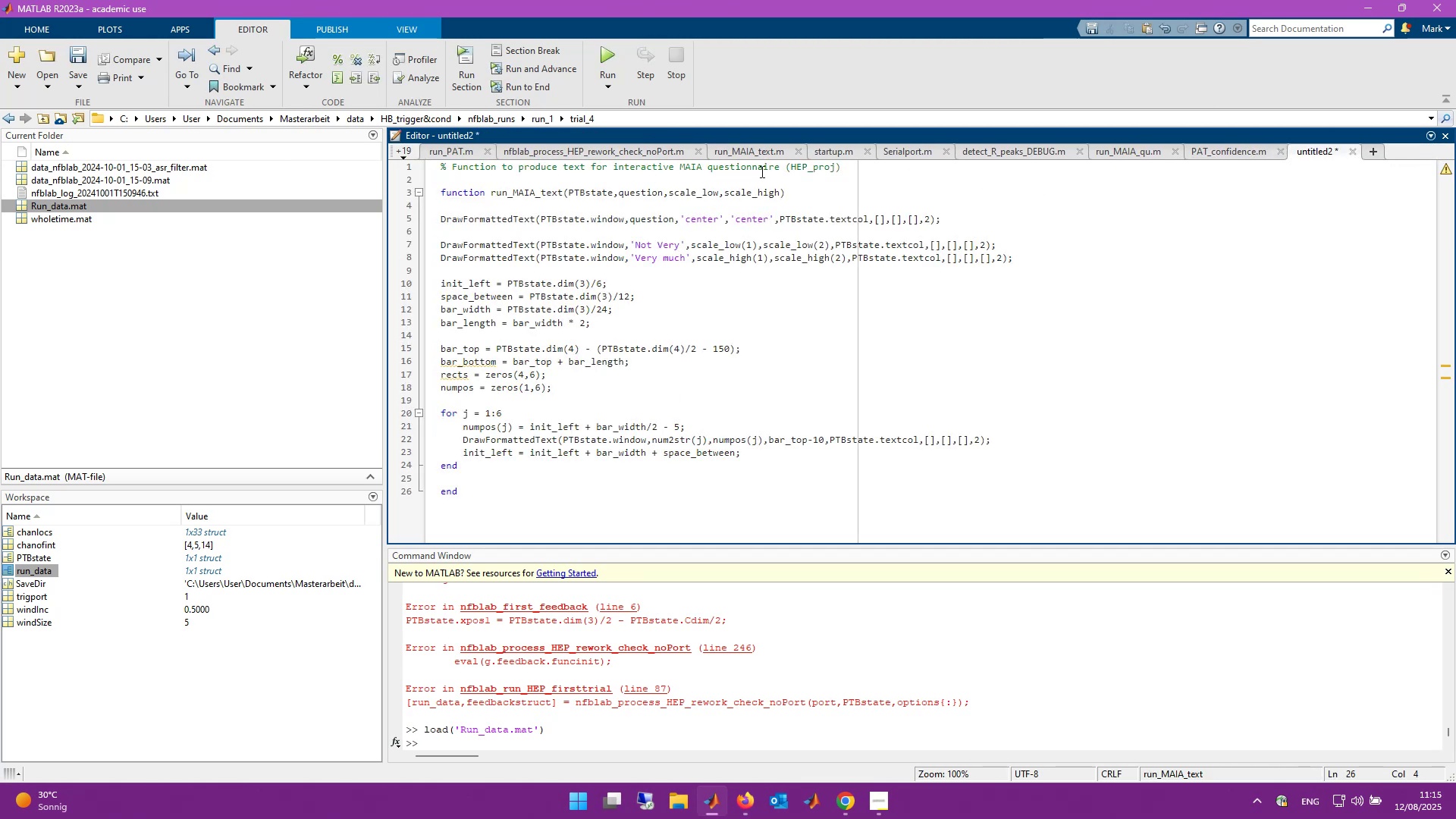 
left_click_drag(start_coordinate=[777, 169], to_coordinate=[760, 169])
 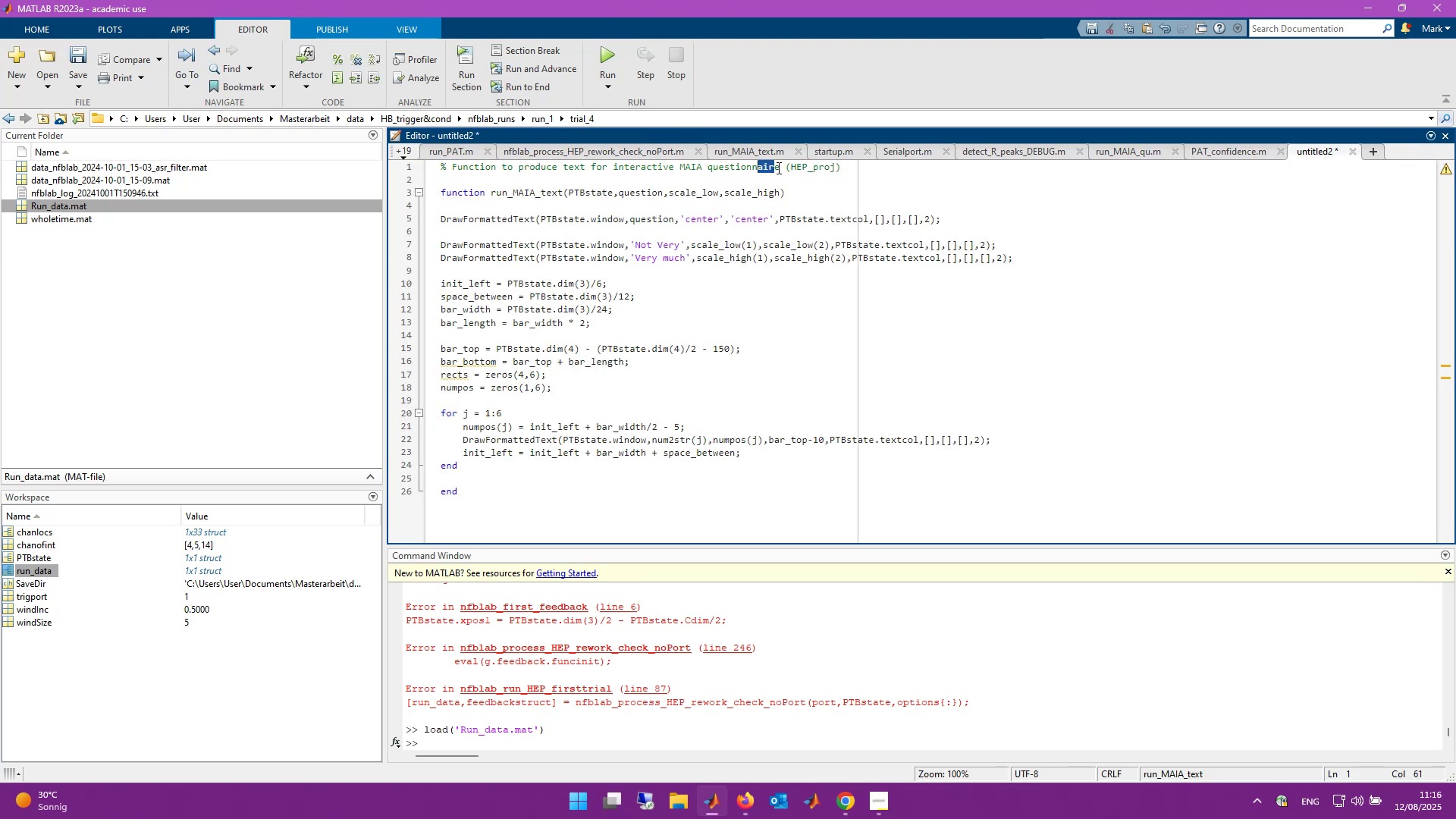 
left_click([777, 168])
 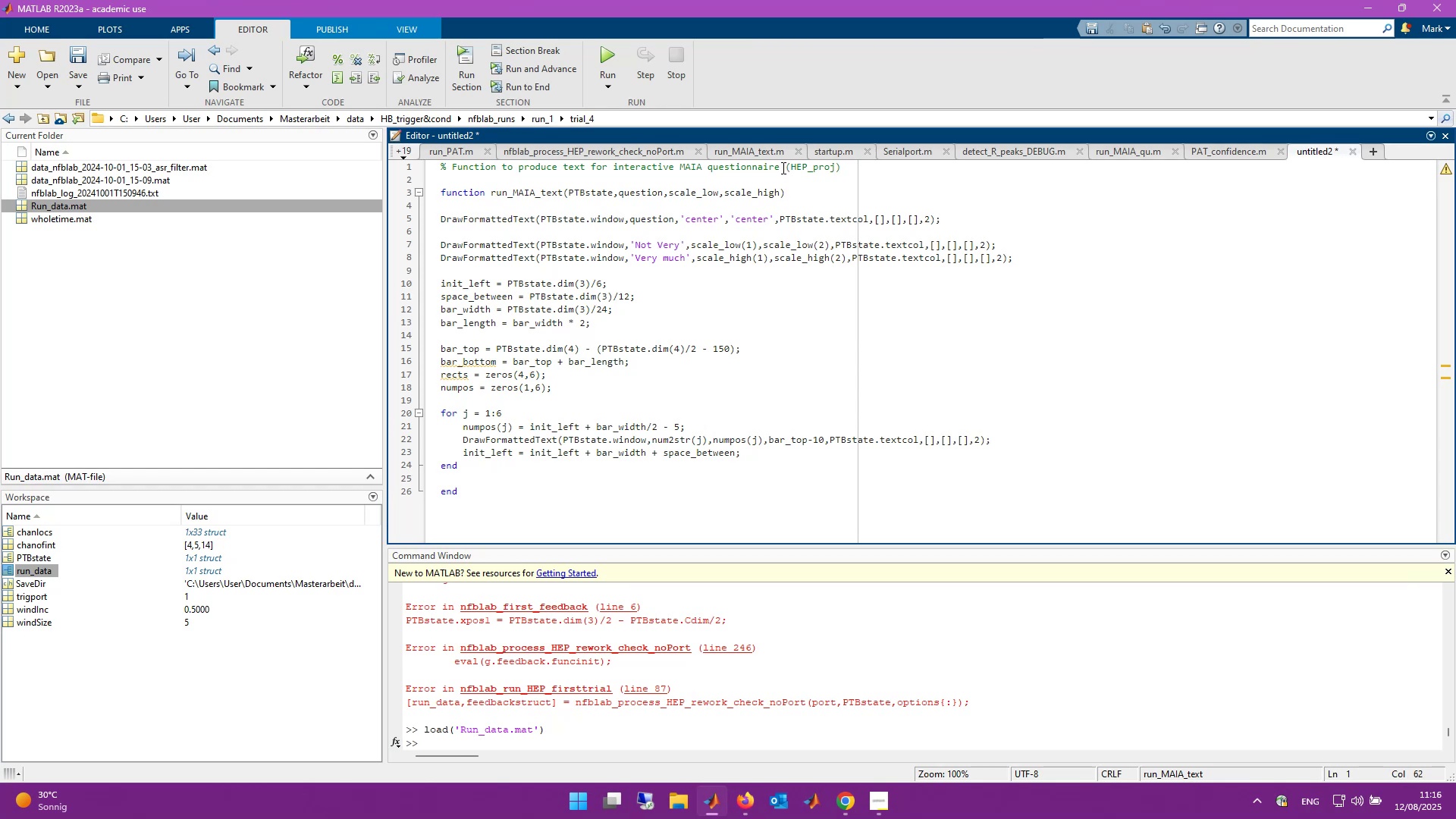 
left_click_drag(start_coordinate=[780, 168], to_coordinate=[611, 169])
 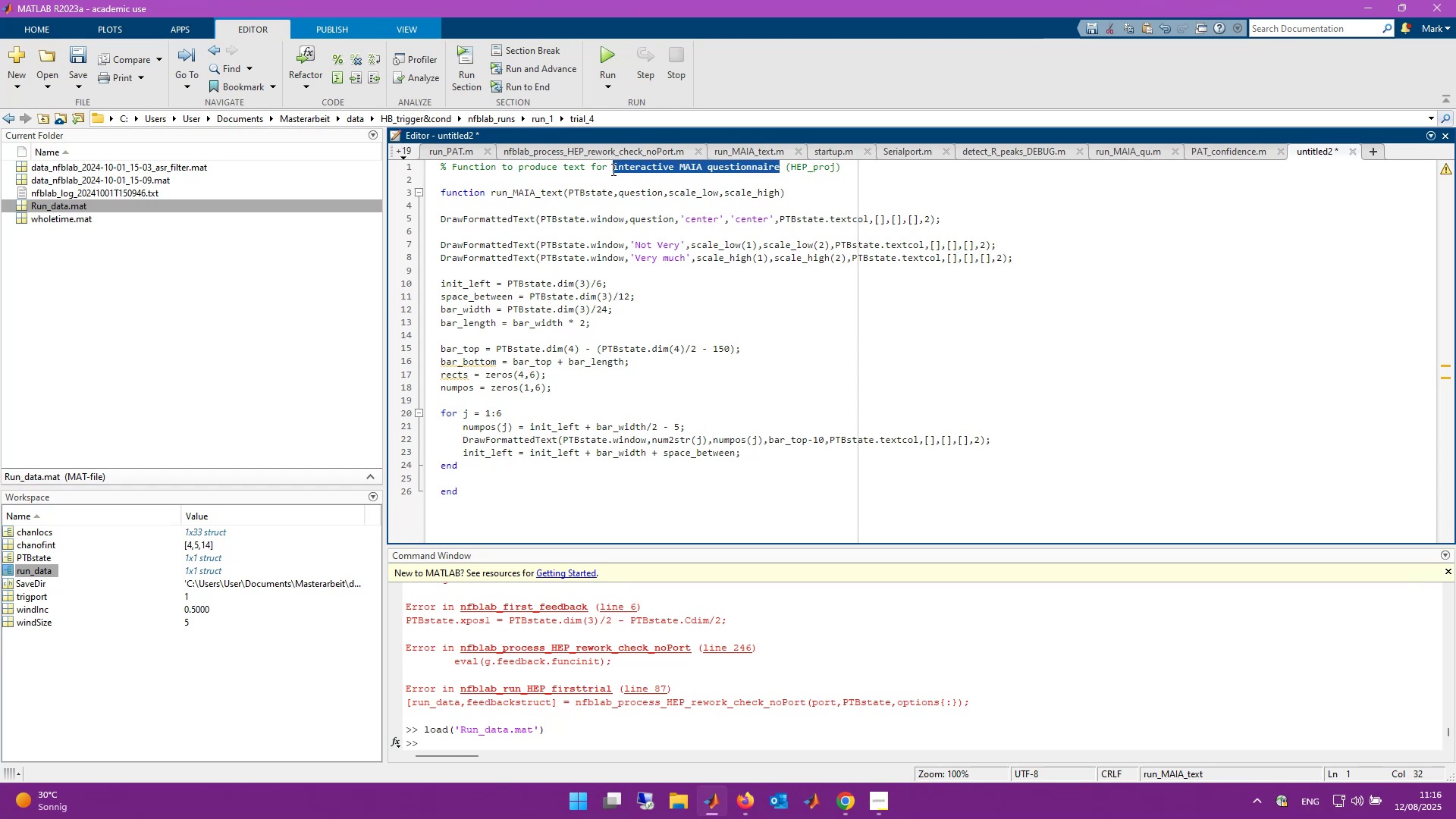 
type(PATConfidence)
 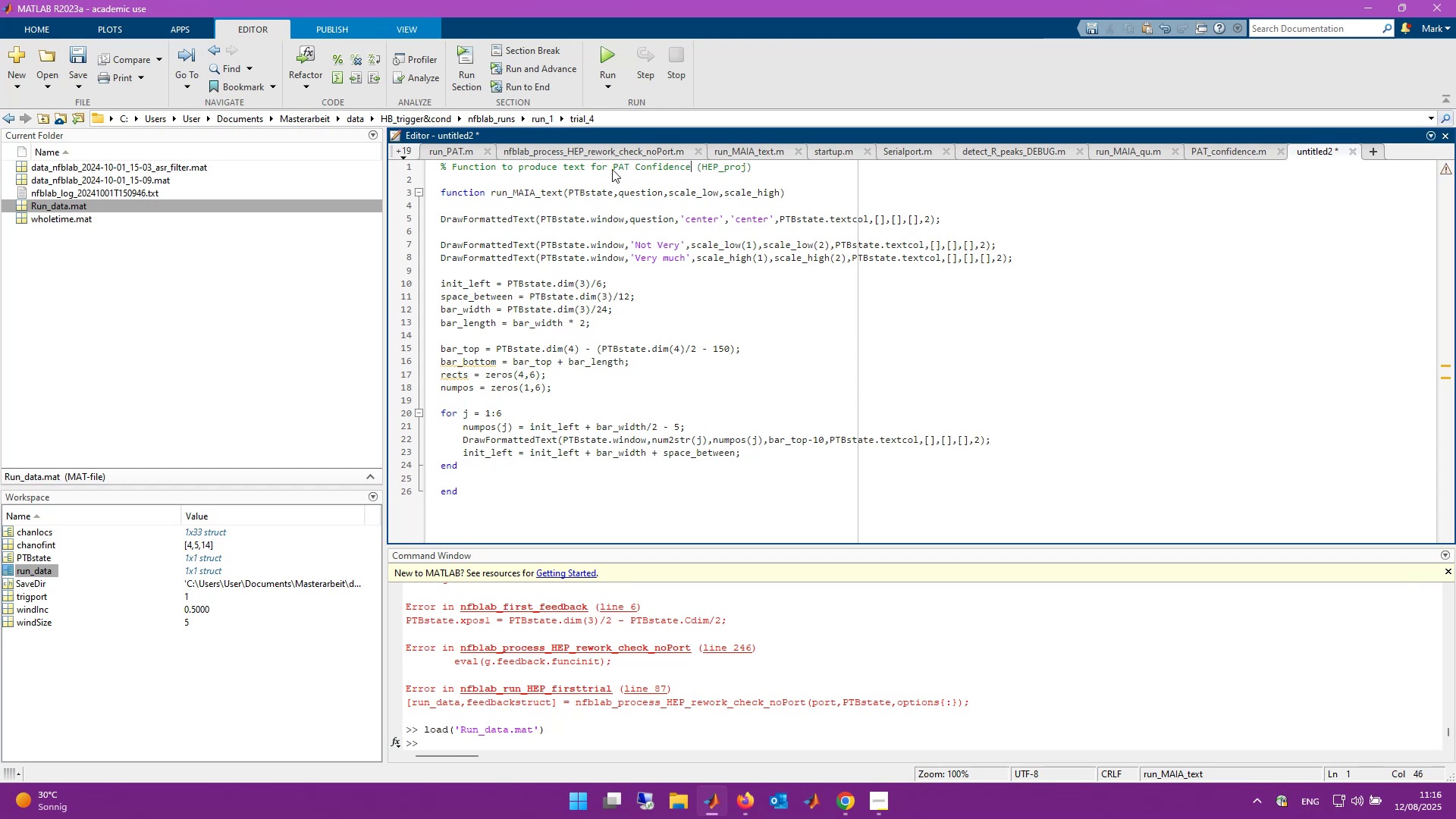 
hold_key(key=Space, duration=6.66)
 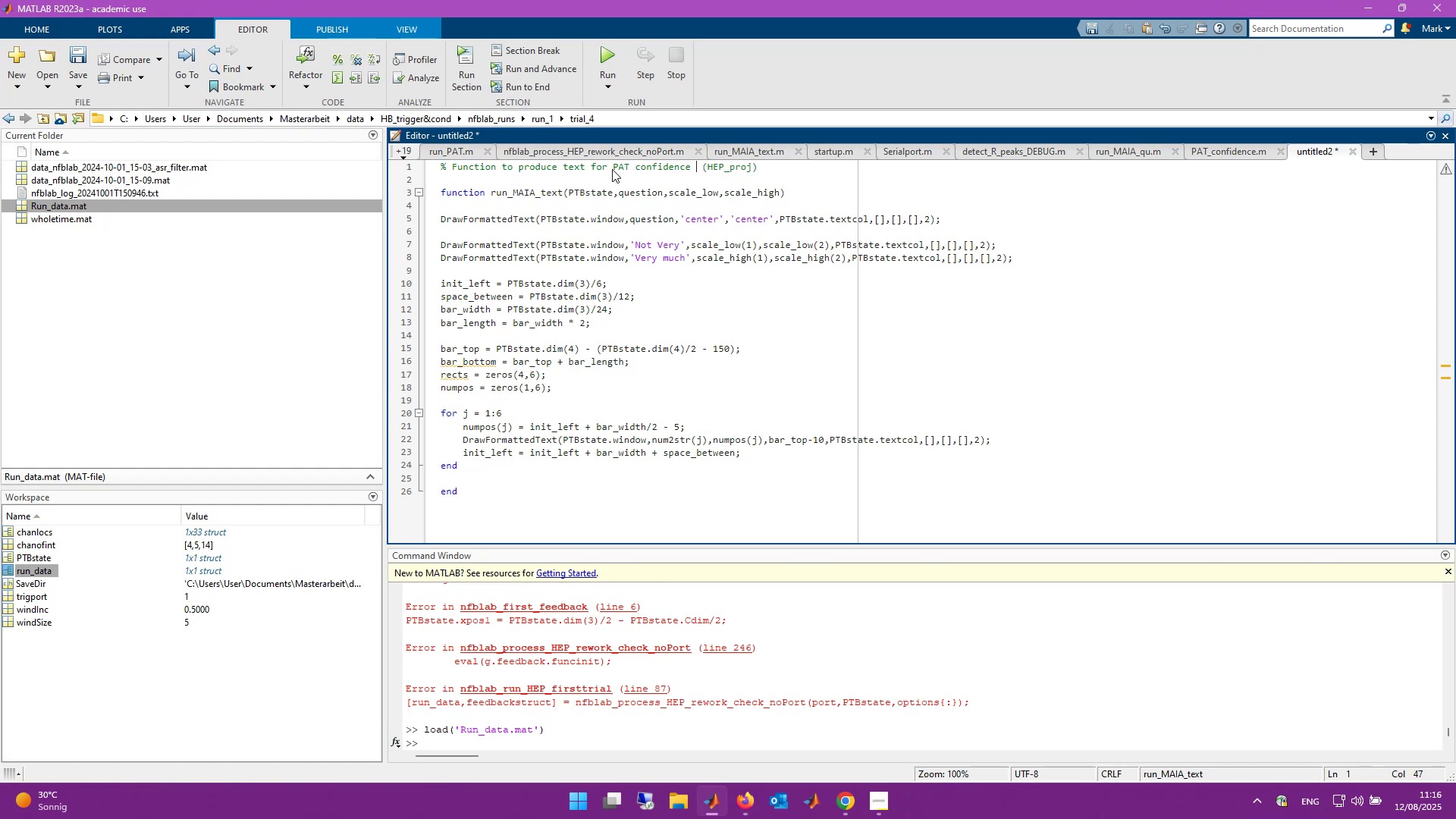 
hold_key(key=Backspace, duration=0.66)
 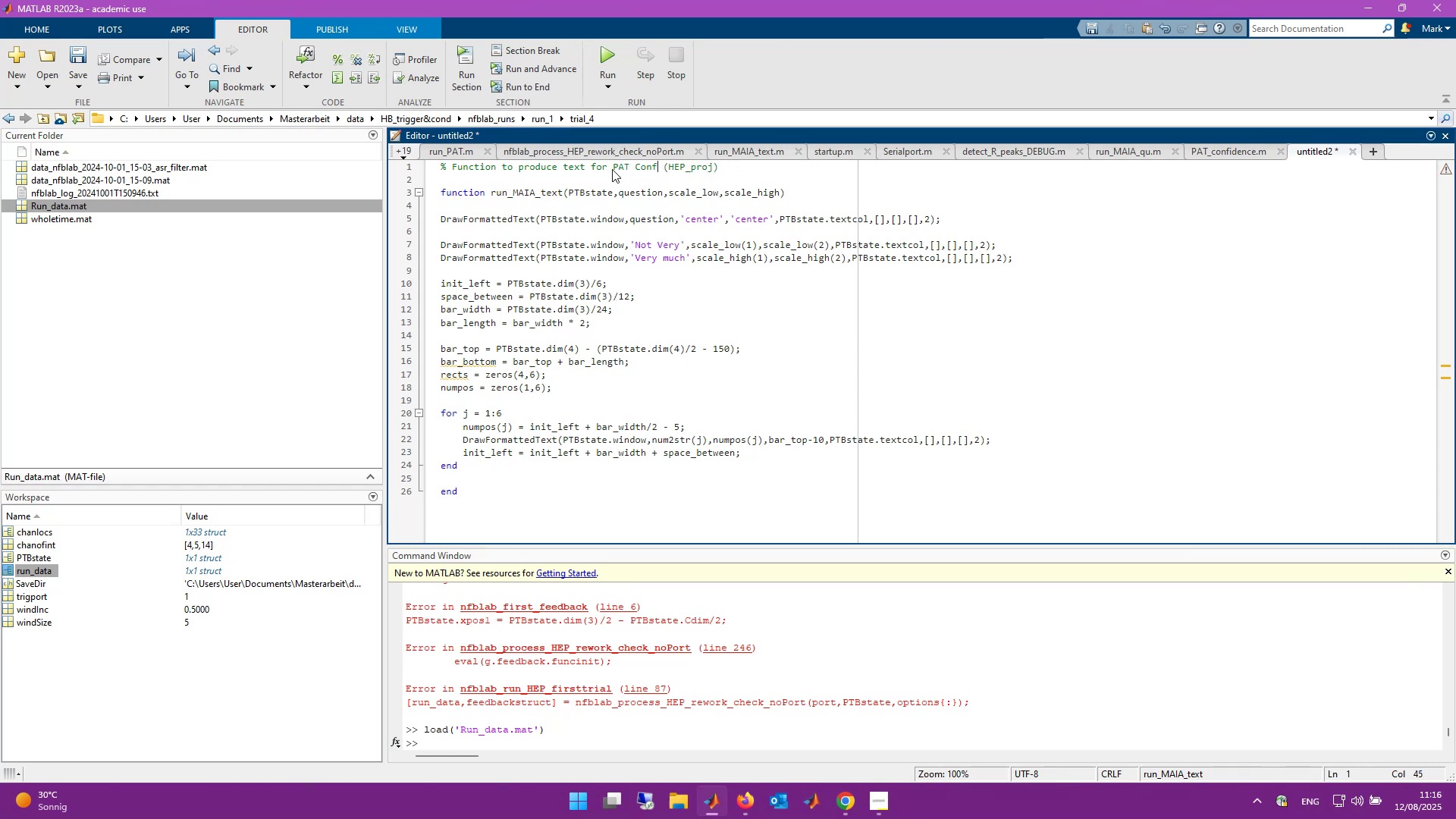 
key(Backspace)
key(Backspace)
key(Backspace)
type(confidencratings)
key(Backspace)
 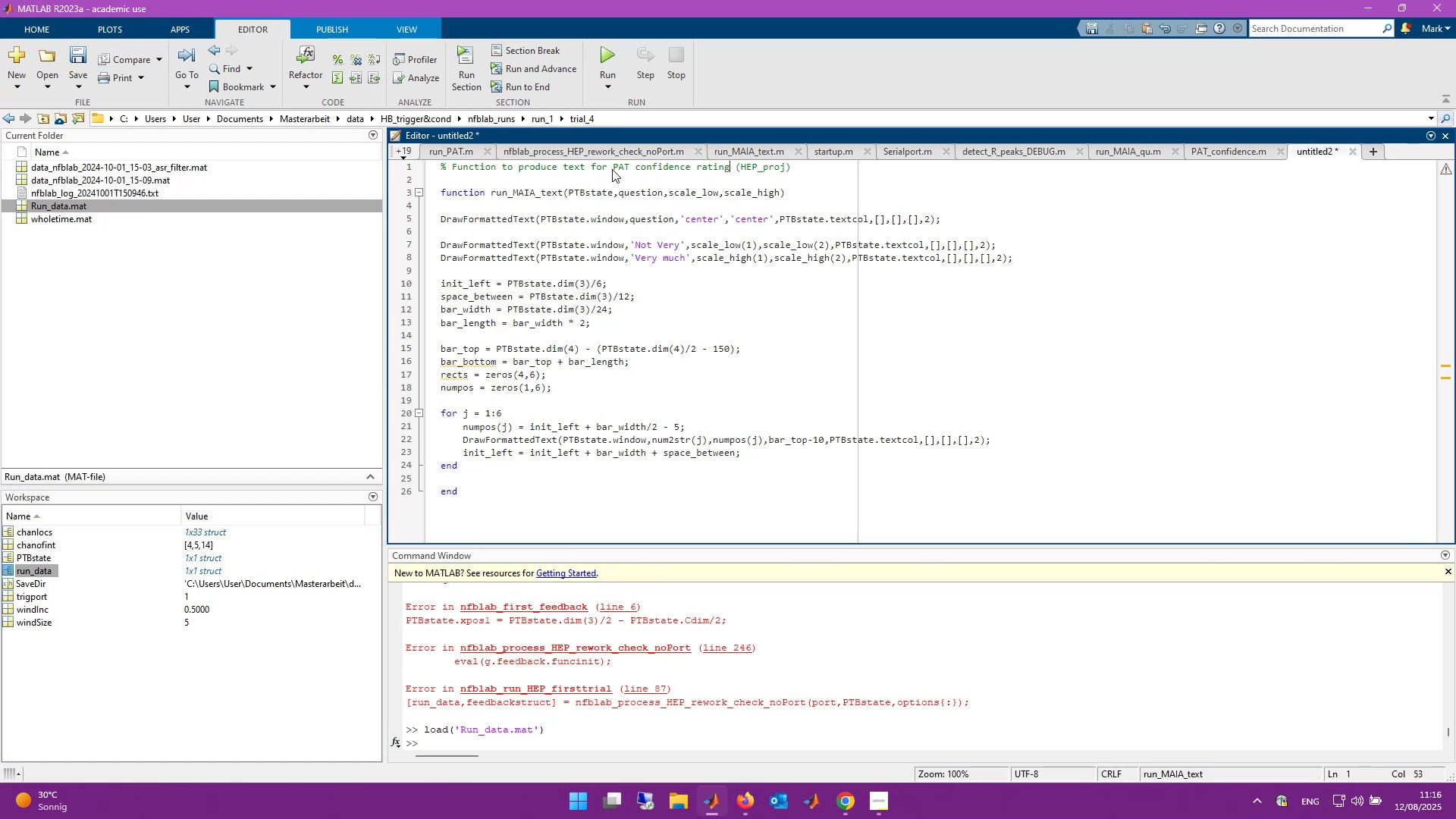 
wait(8.19)
 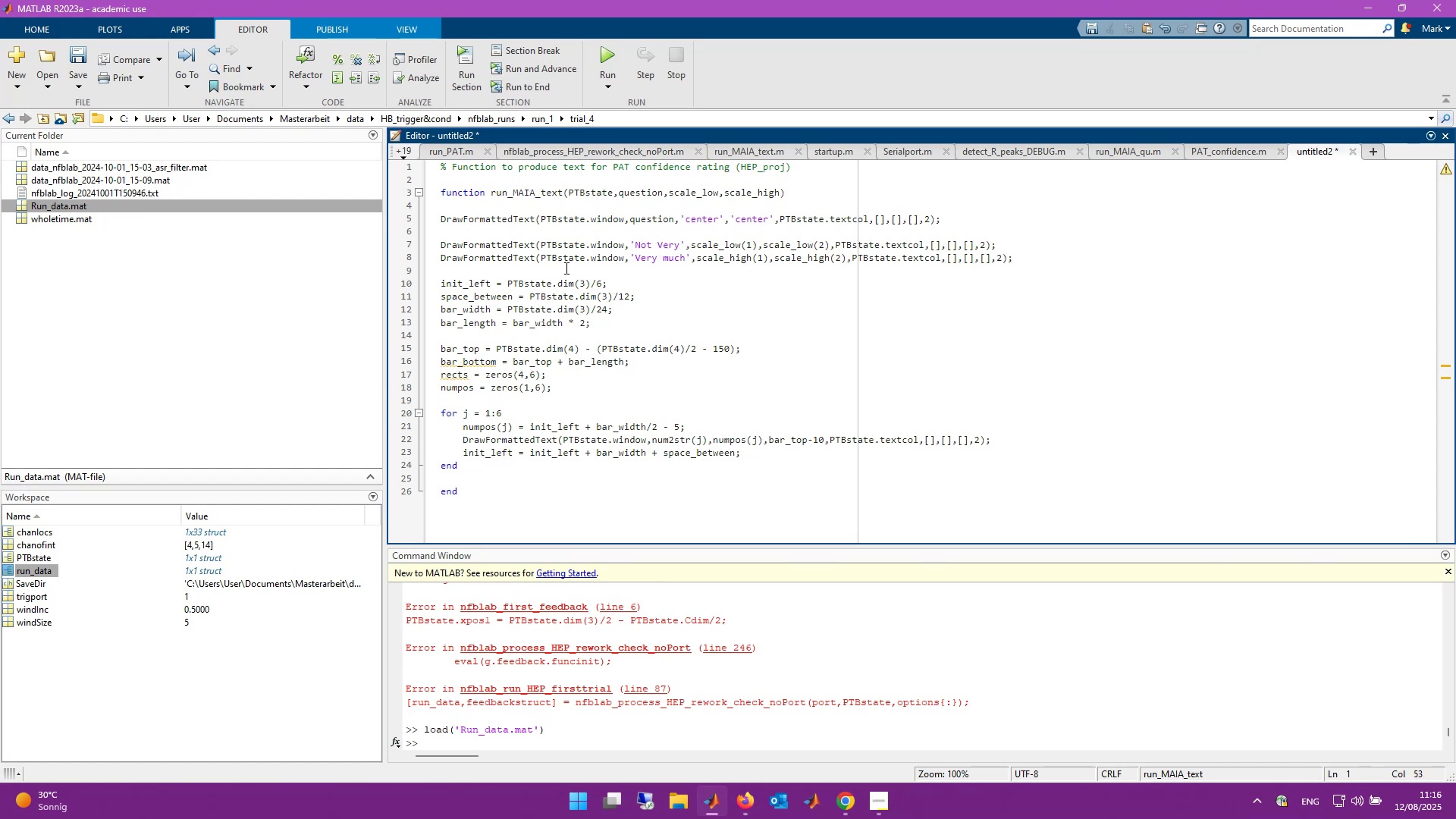 
key(Enter)
 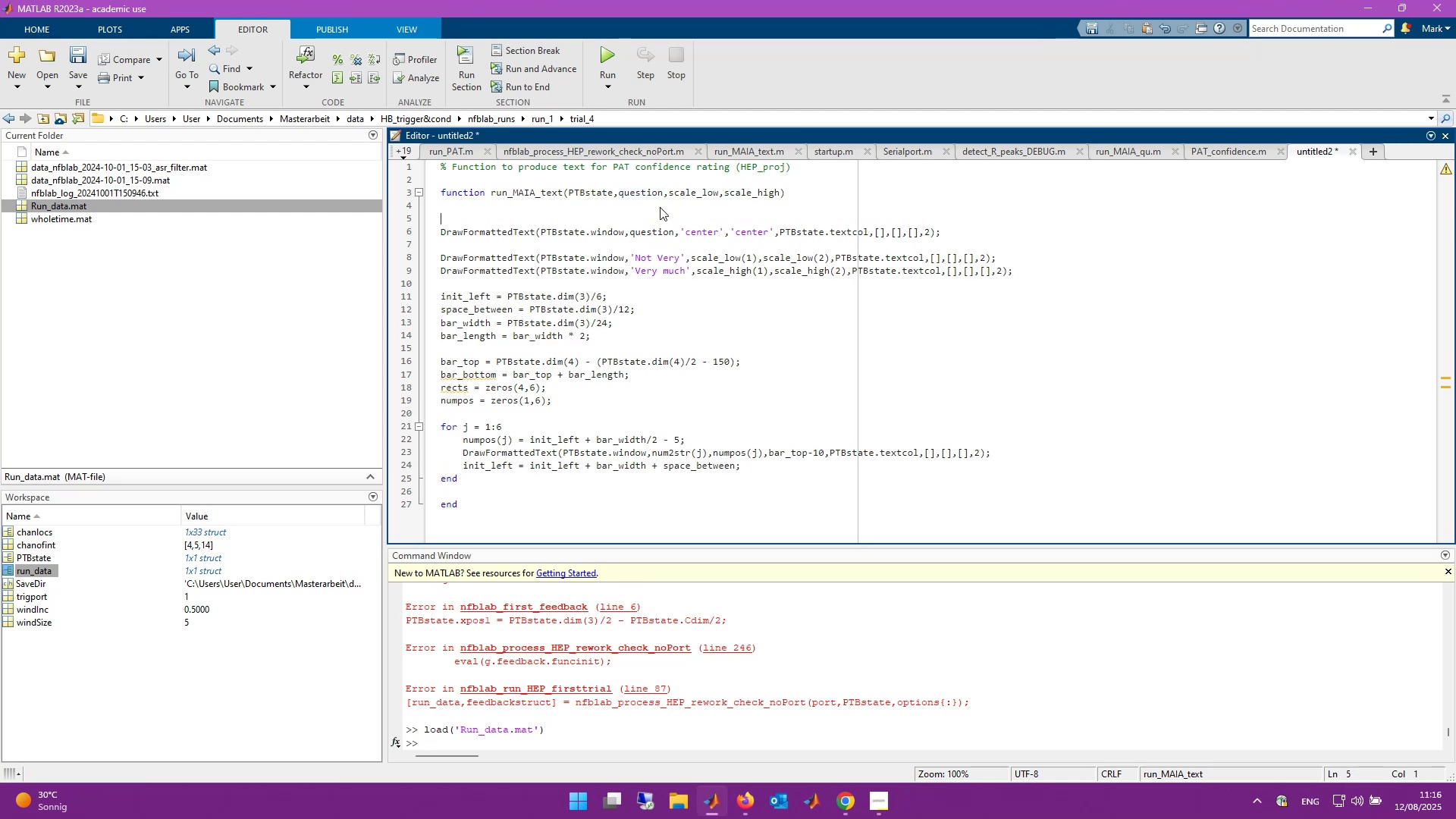 
type(question)
 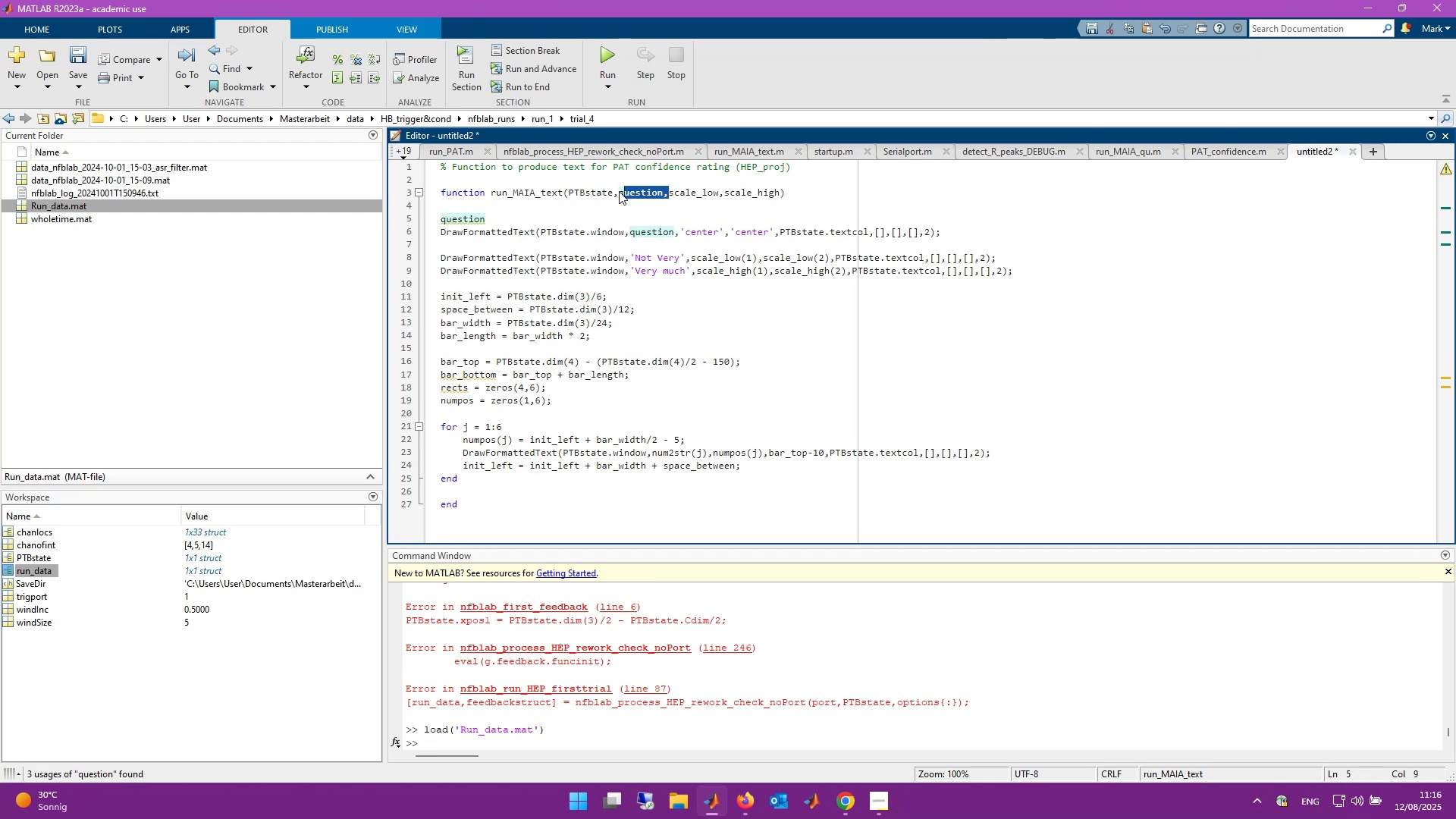 
key(Backspace)
 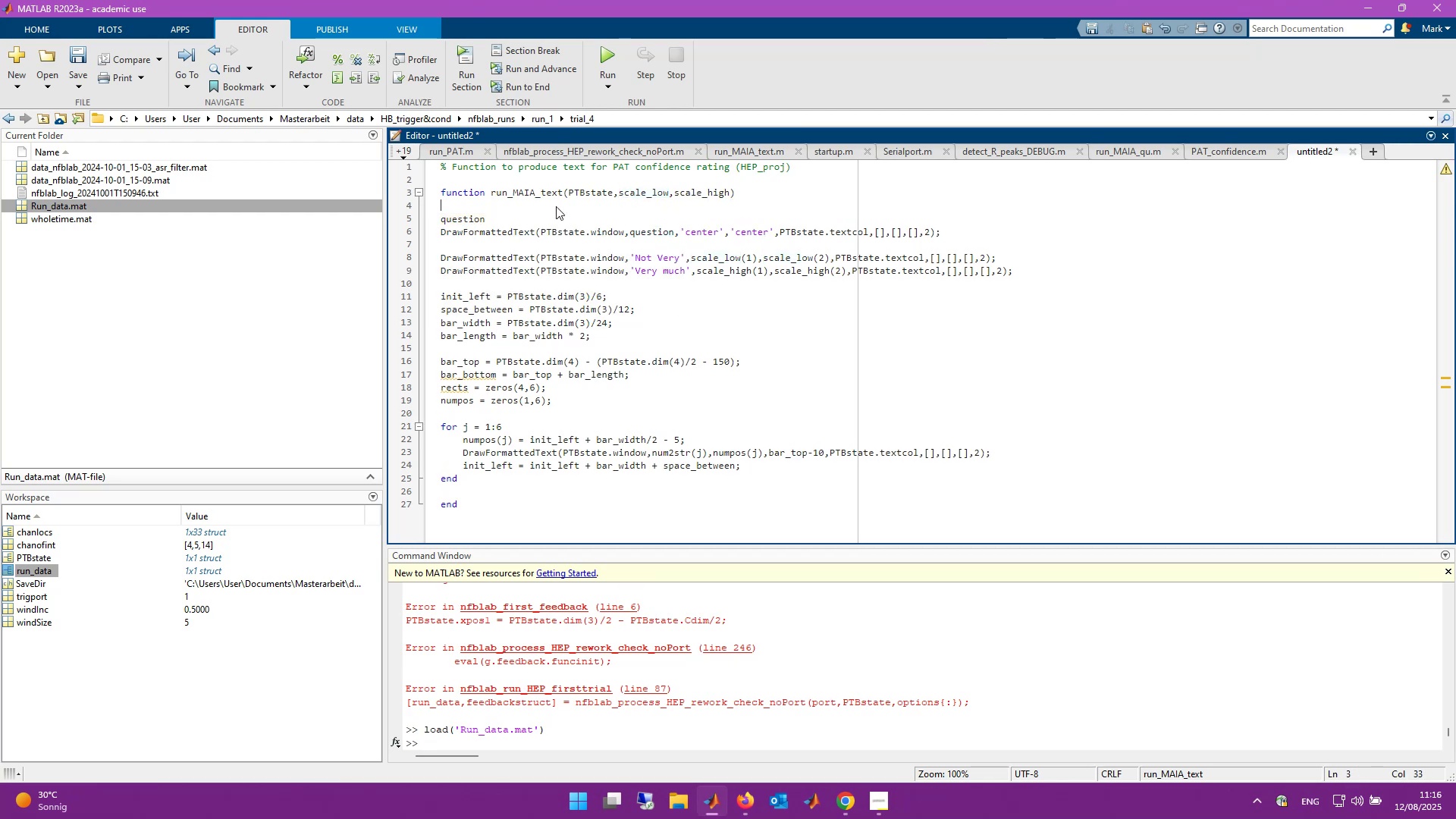 
double_click([558, 216])
 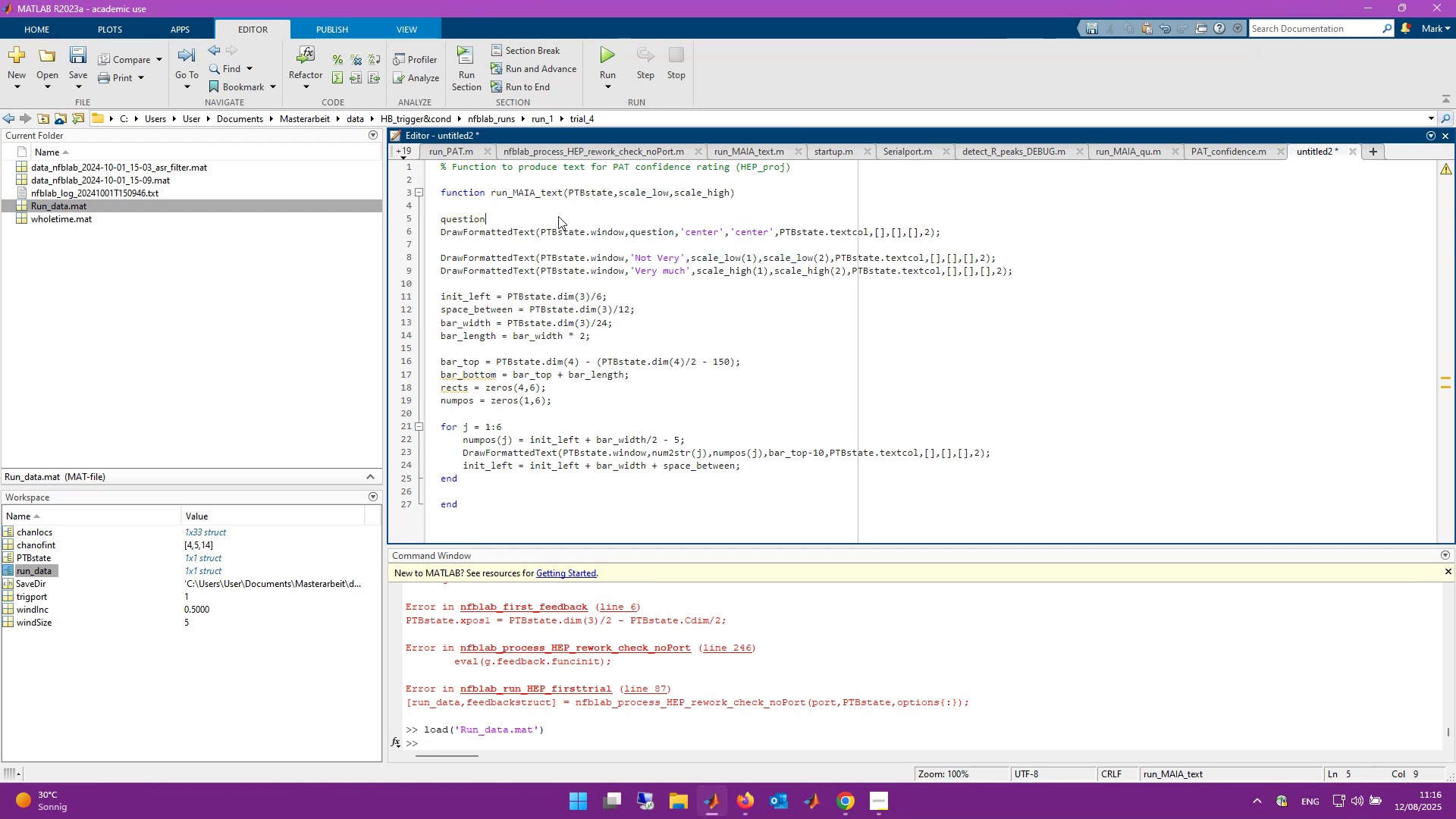 
type( = `)
key(Backspace)
type(`How confident are you in your )
 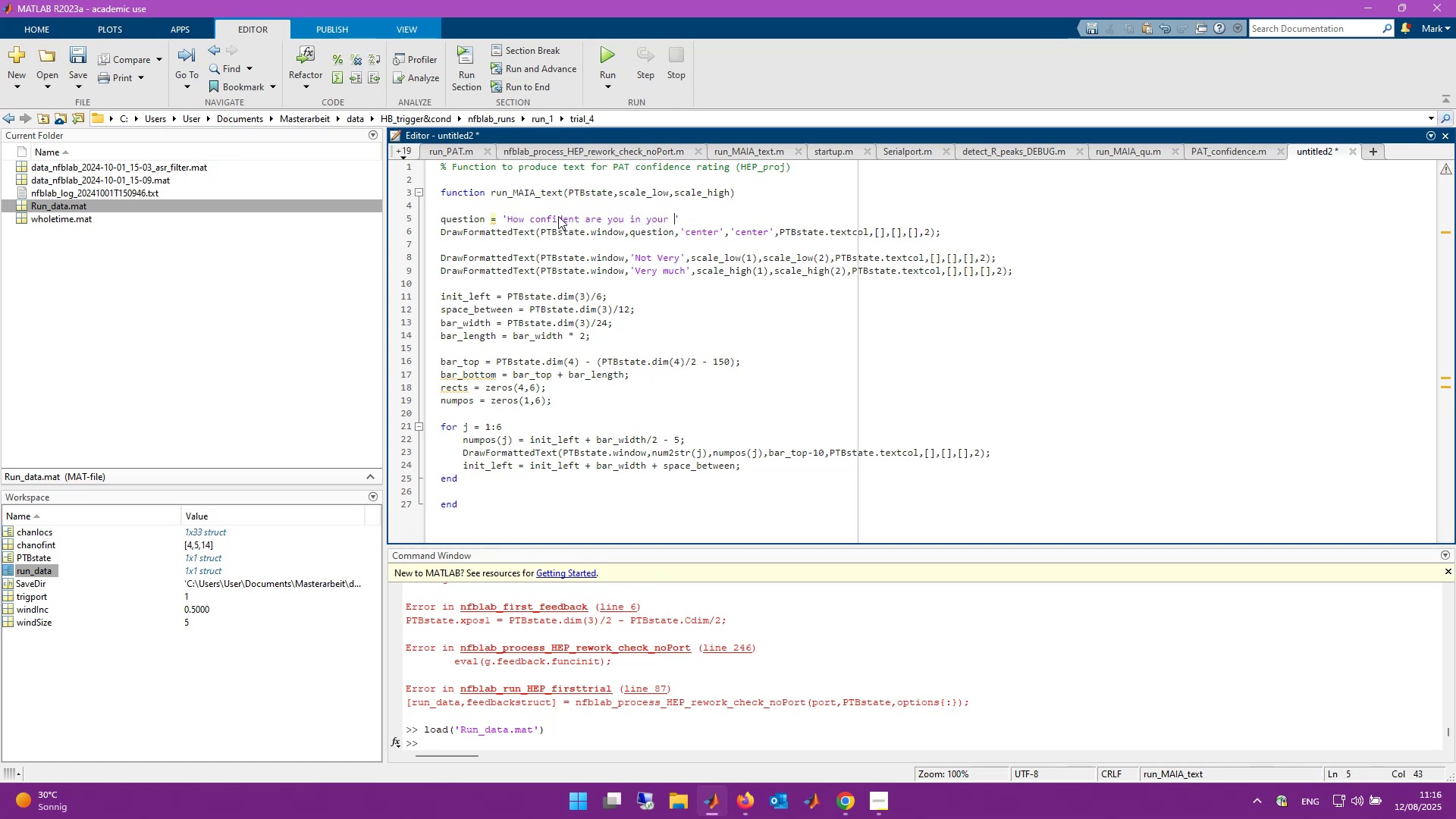 
key(Control+S)
 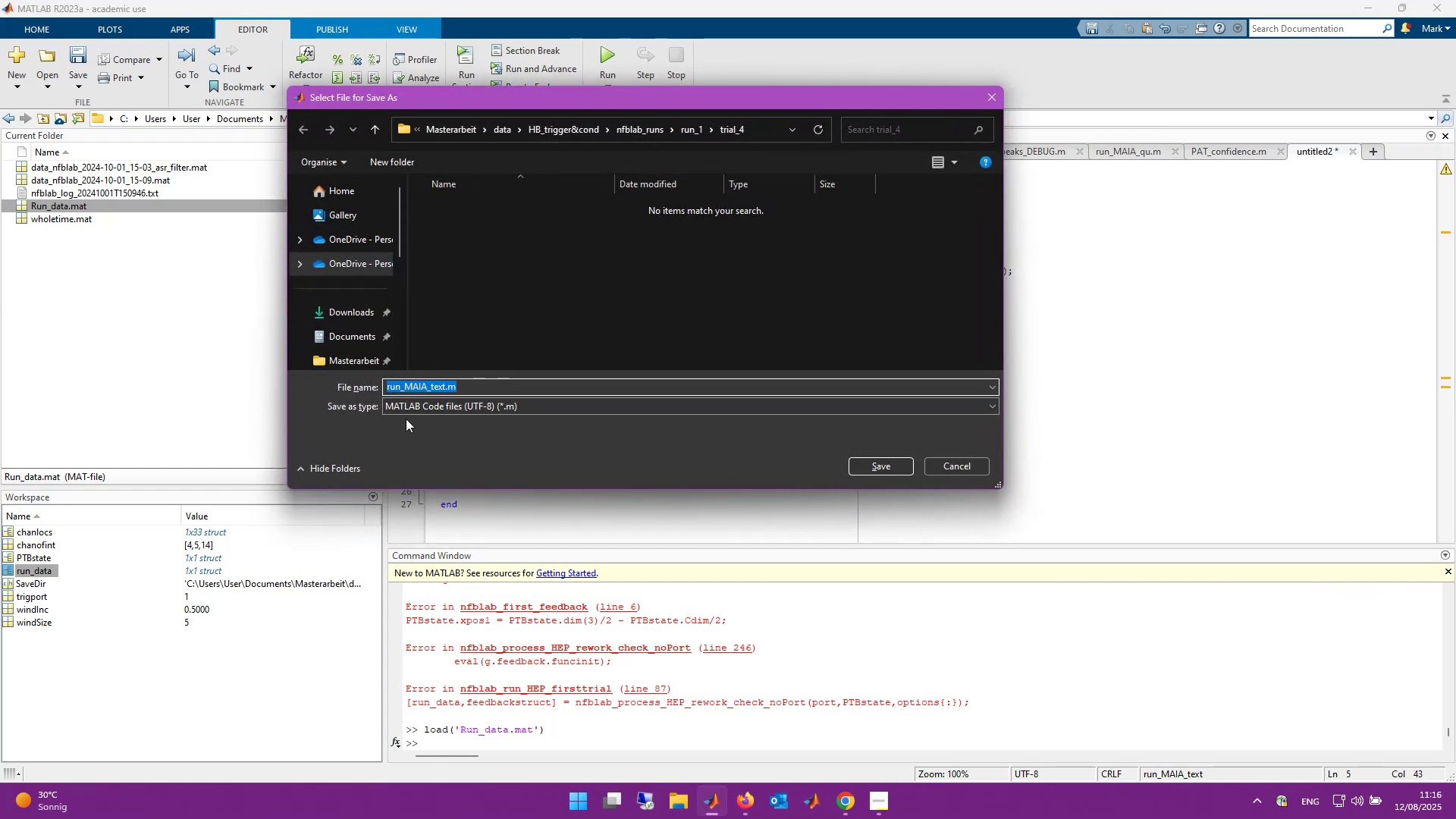 
left_click([428, 391])
 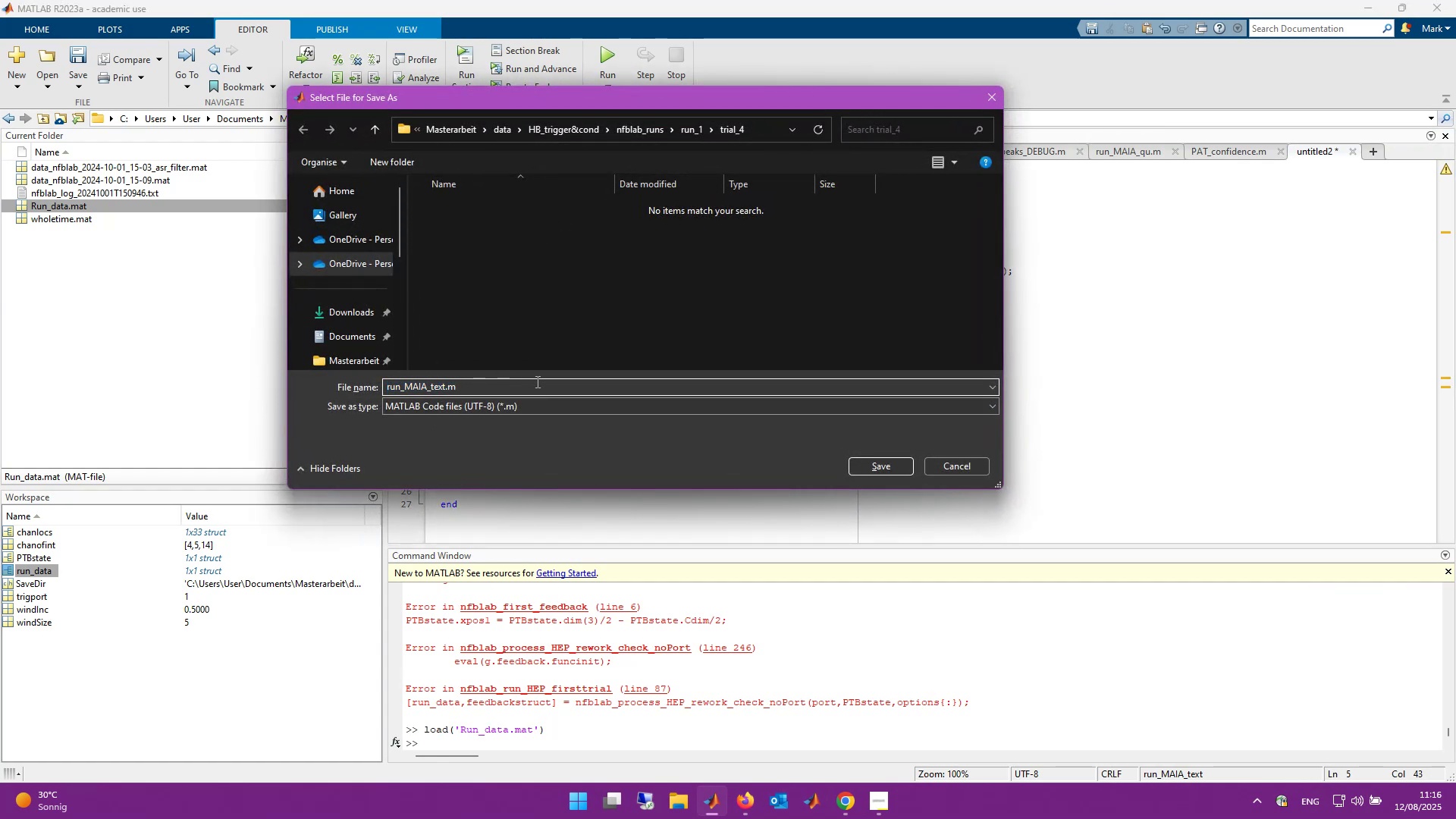 
key(Backspace)
key(Backspace)
key(Backspace)
key(Backspace)
type(PATcon)
key(Backspace)
key(Backspace)
key(Backspace)
 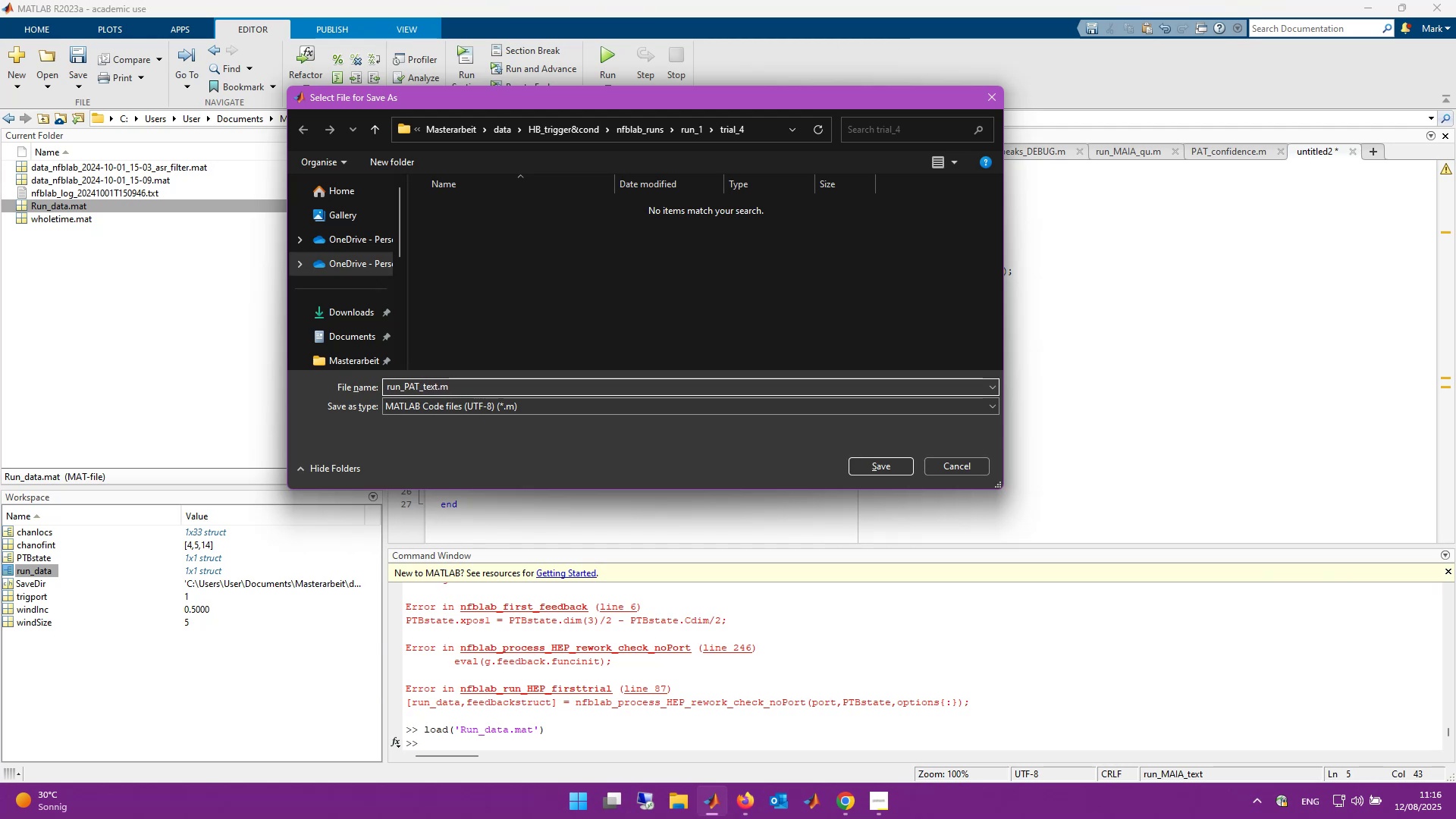 
 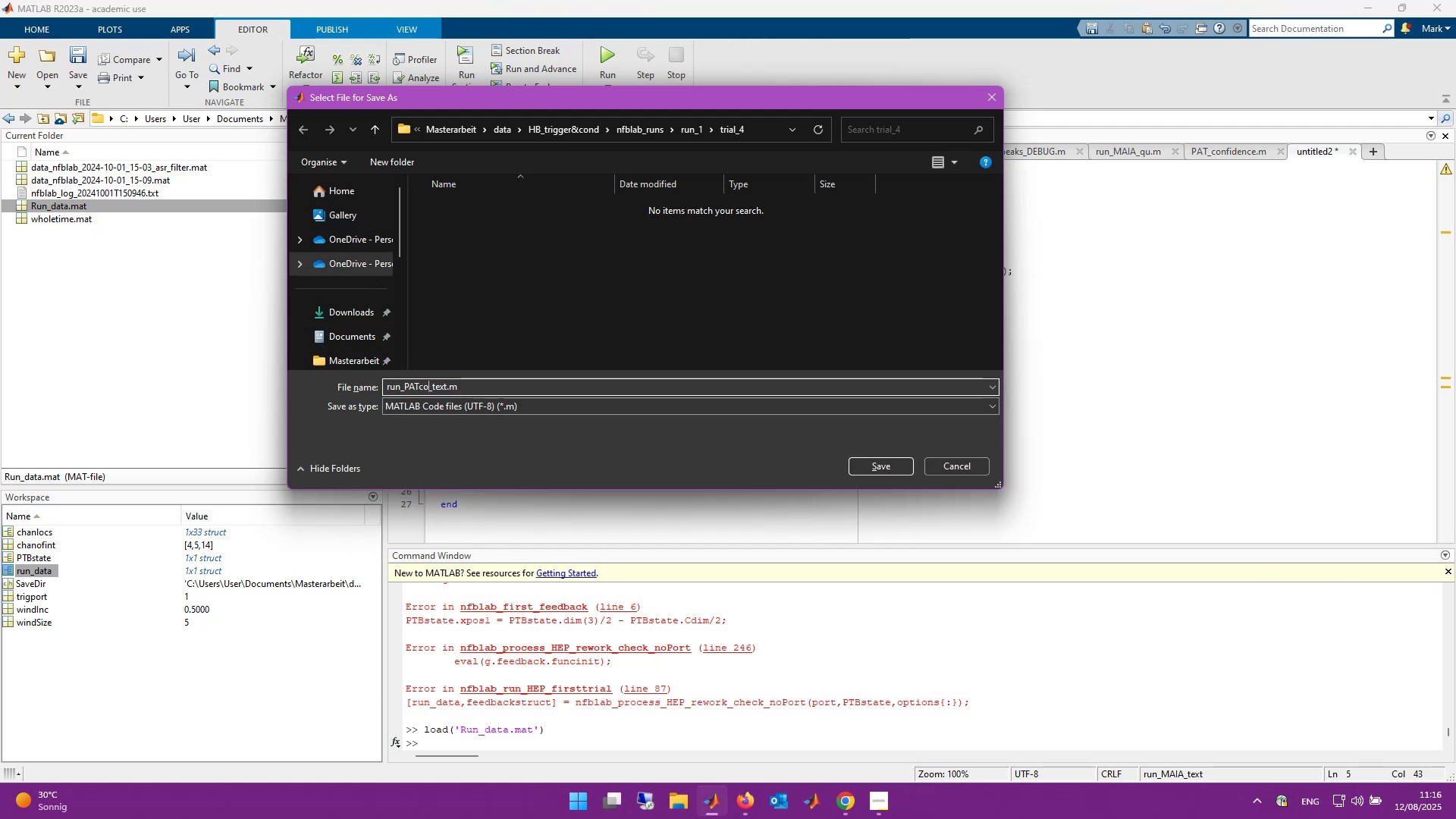 
key(ArrowRight)
 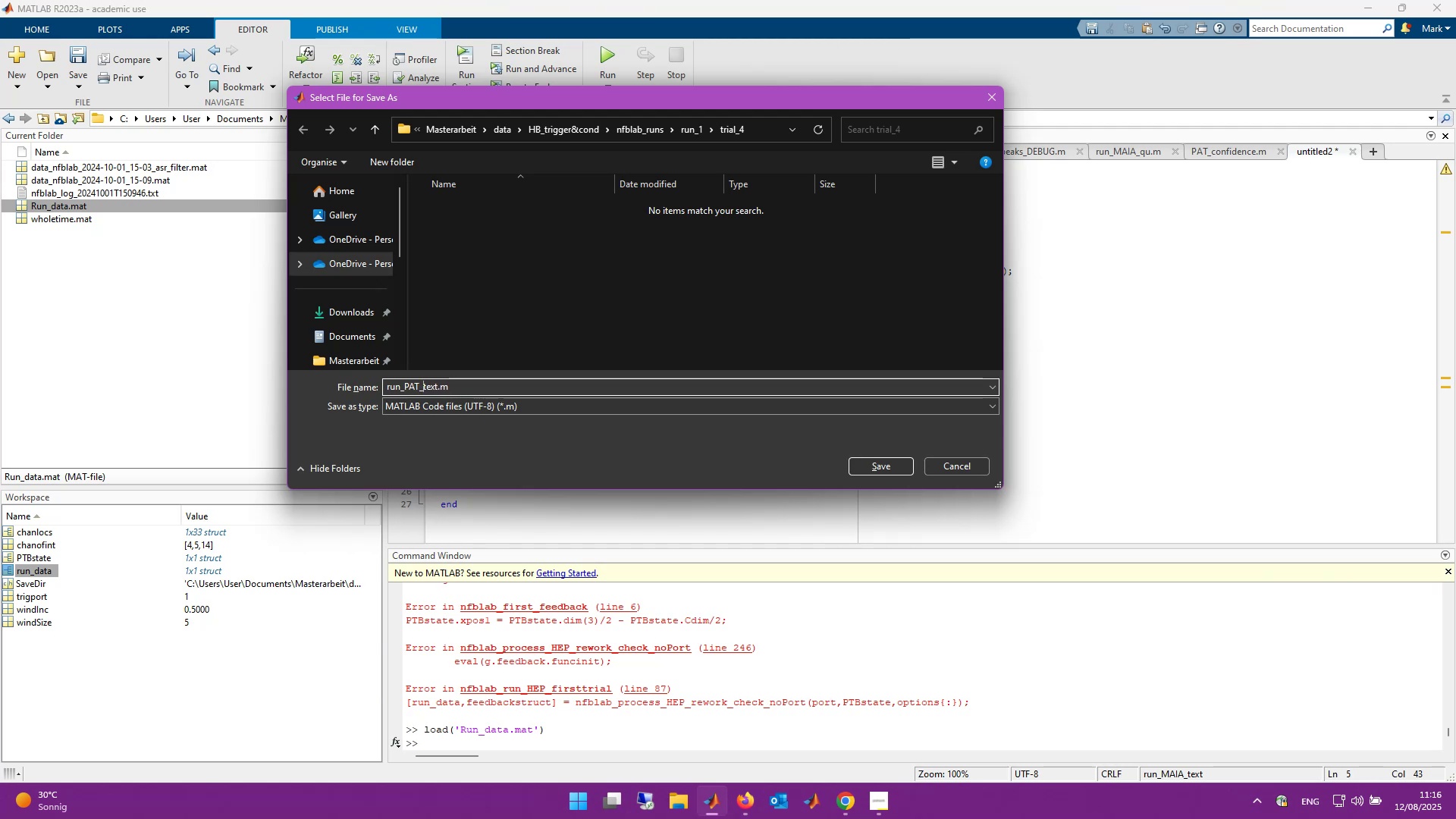 
key(ArrowRight)
 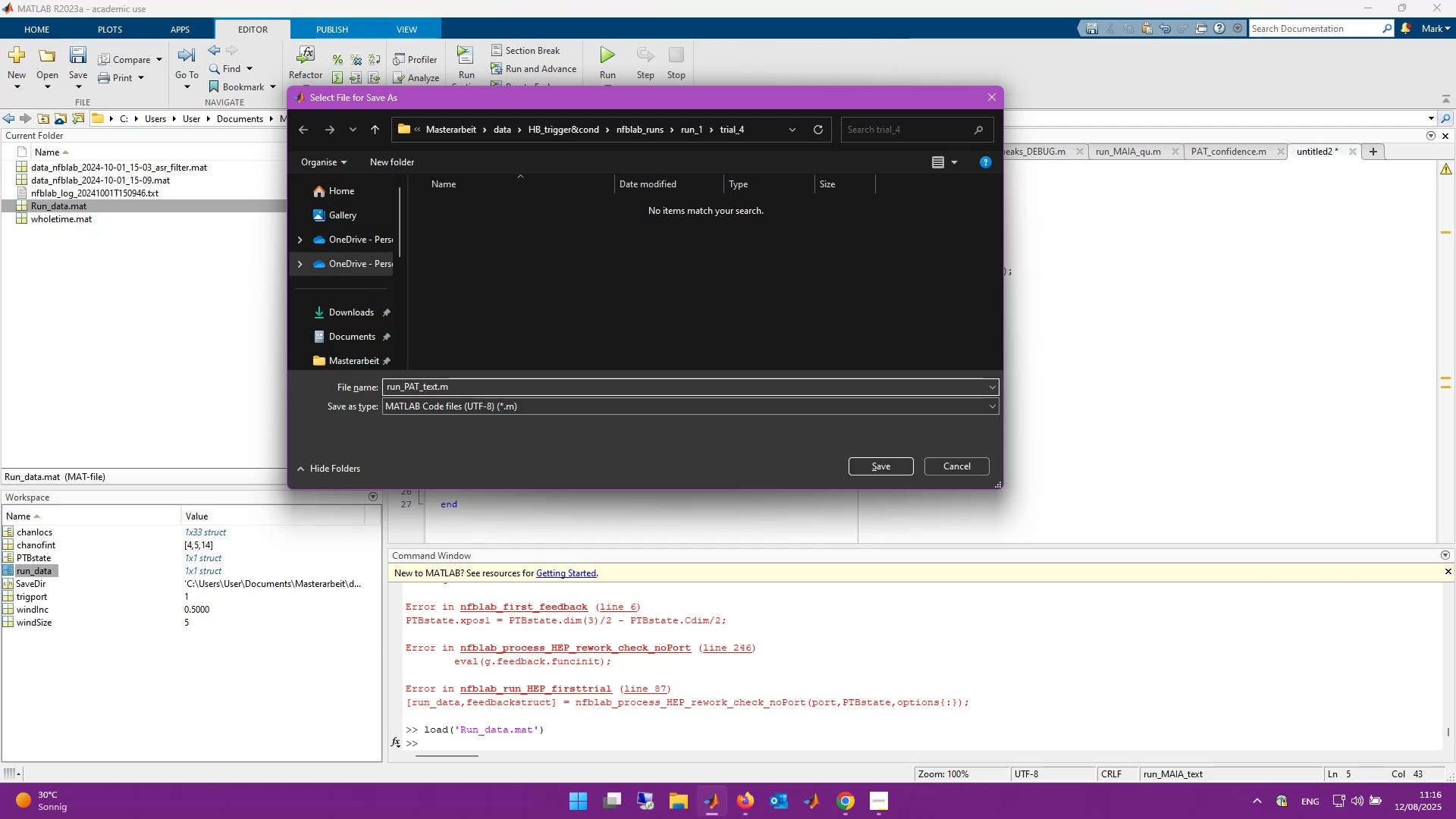 
key(ArrowLeft)
 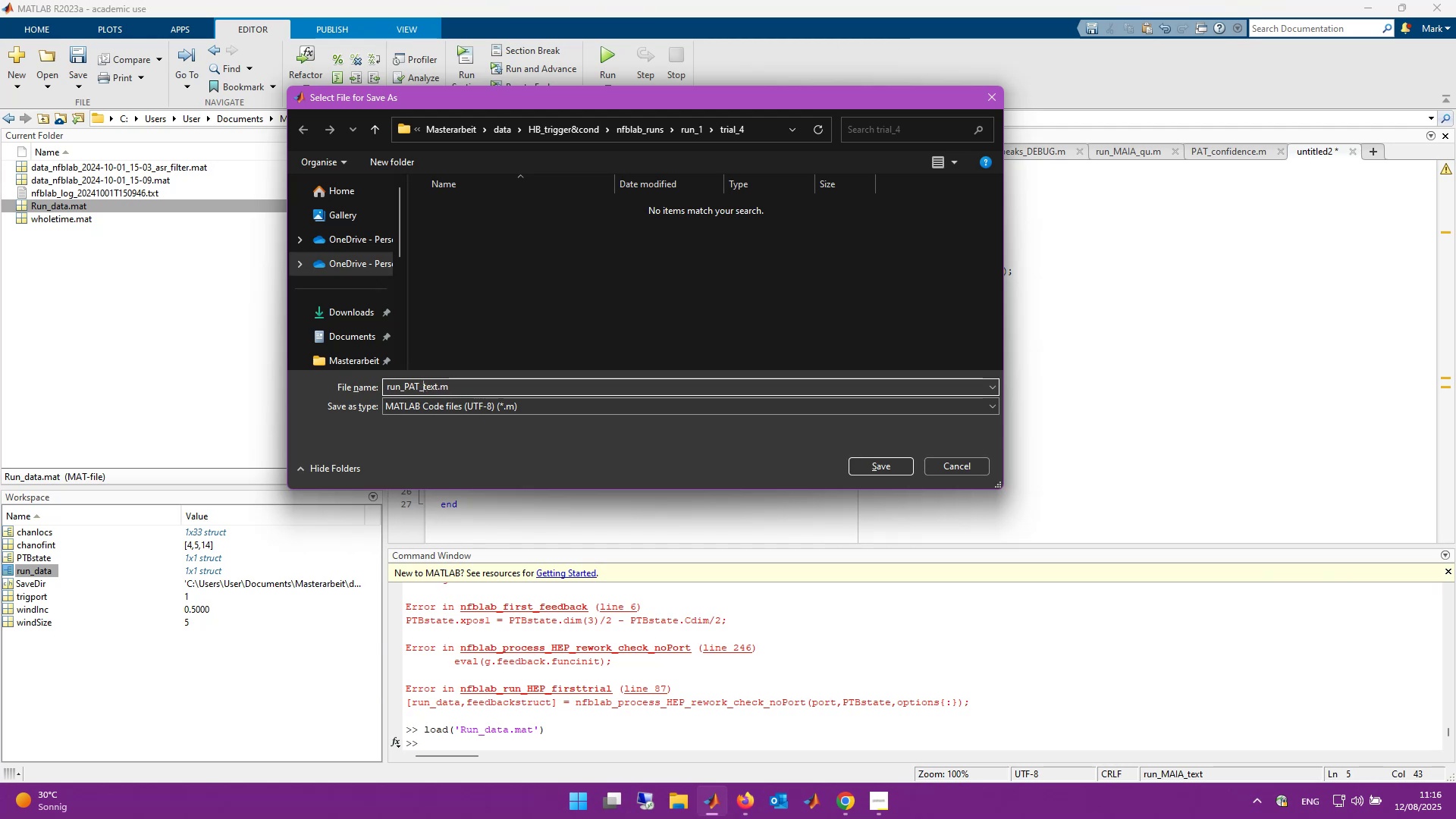 
type(conf)
 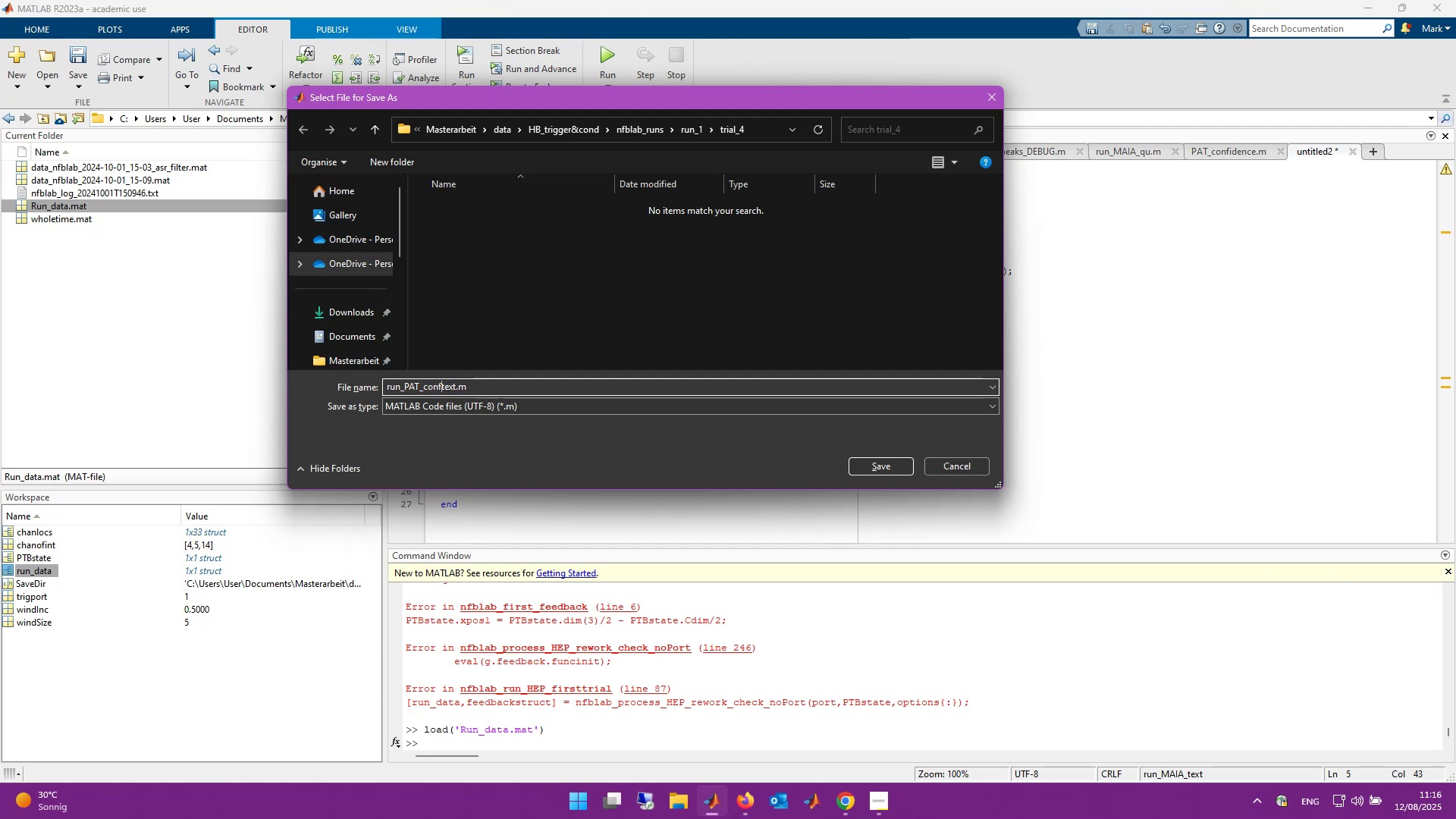 
key(Enter)
 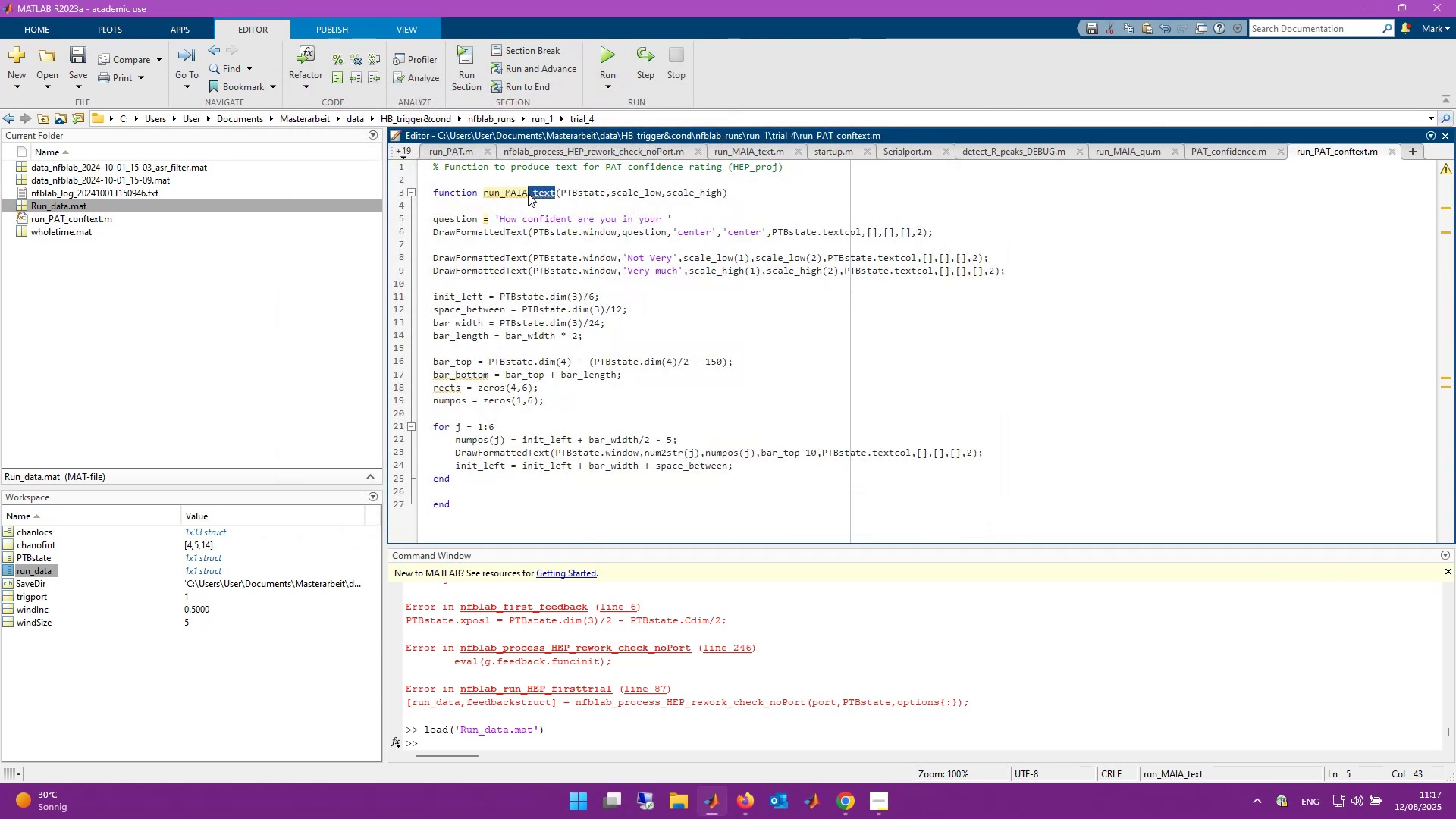 
wait(5.51)
 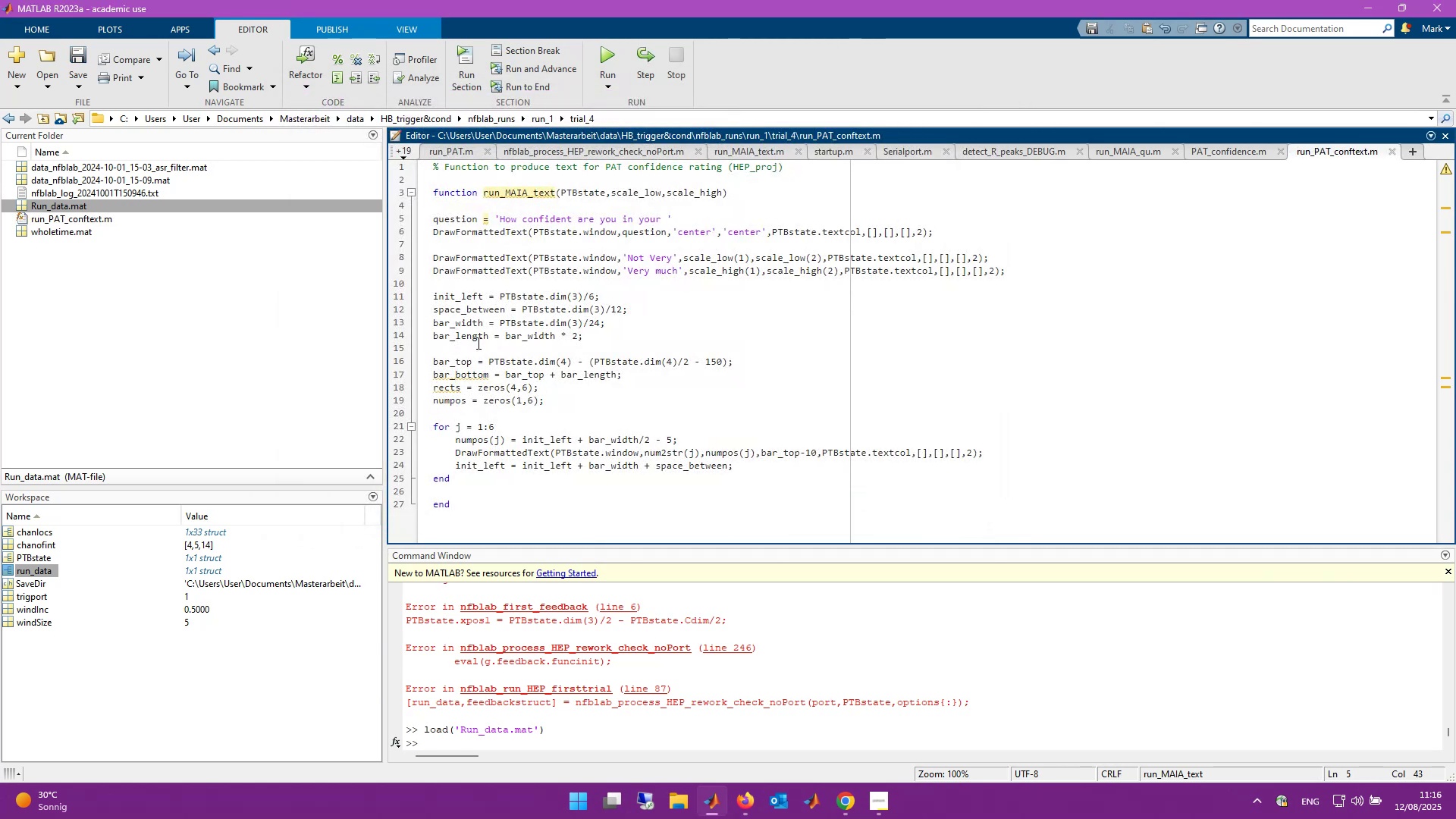 
type(PAT_conftext)
 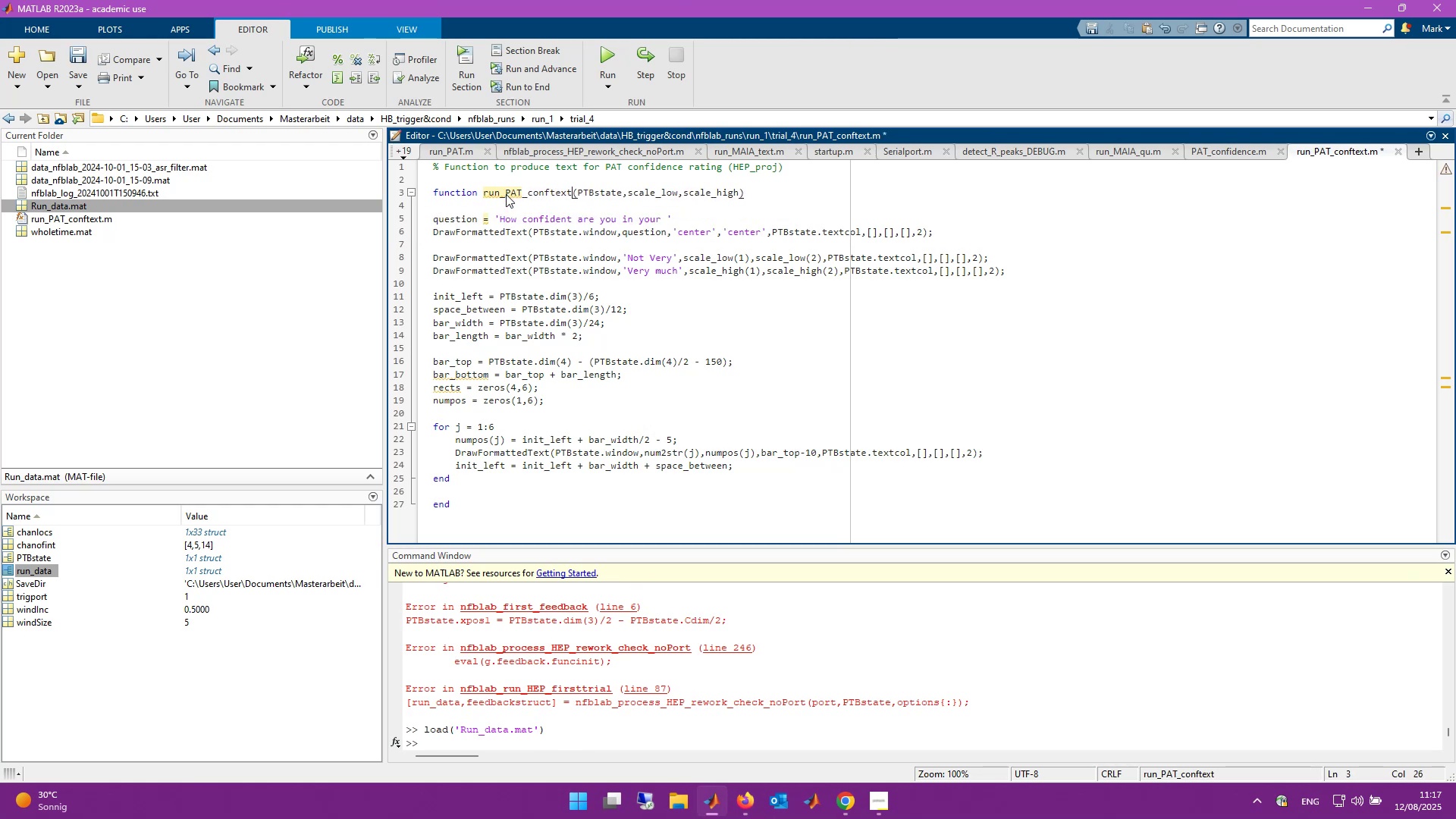 
key(Control+S)
 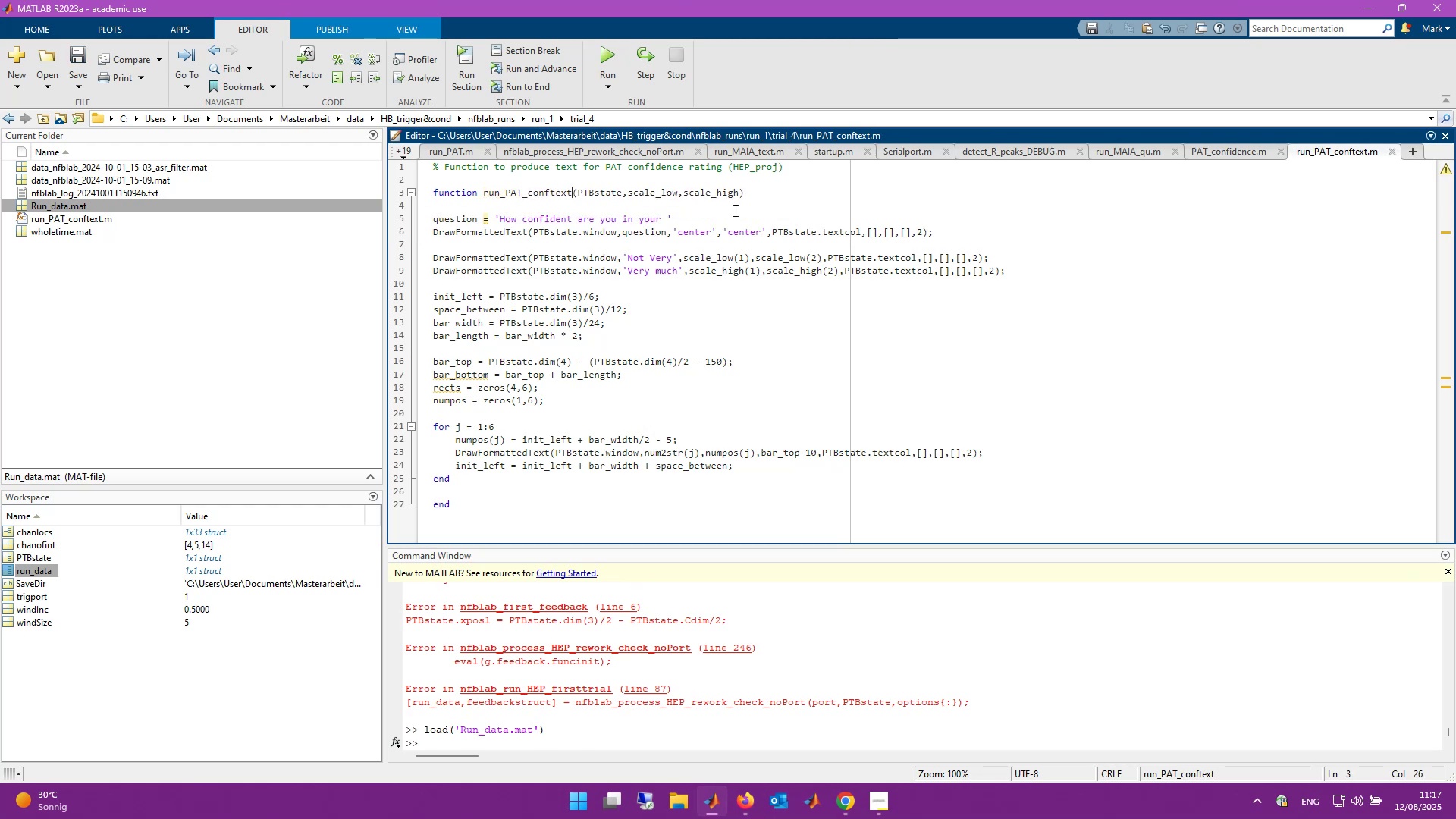 
left_click([670, 210])
 